 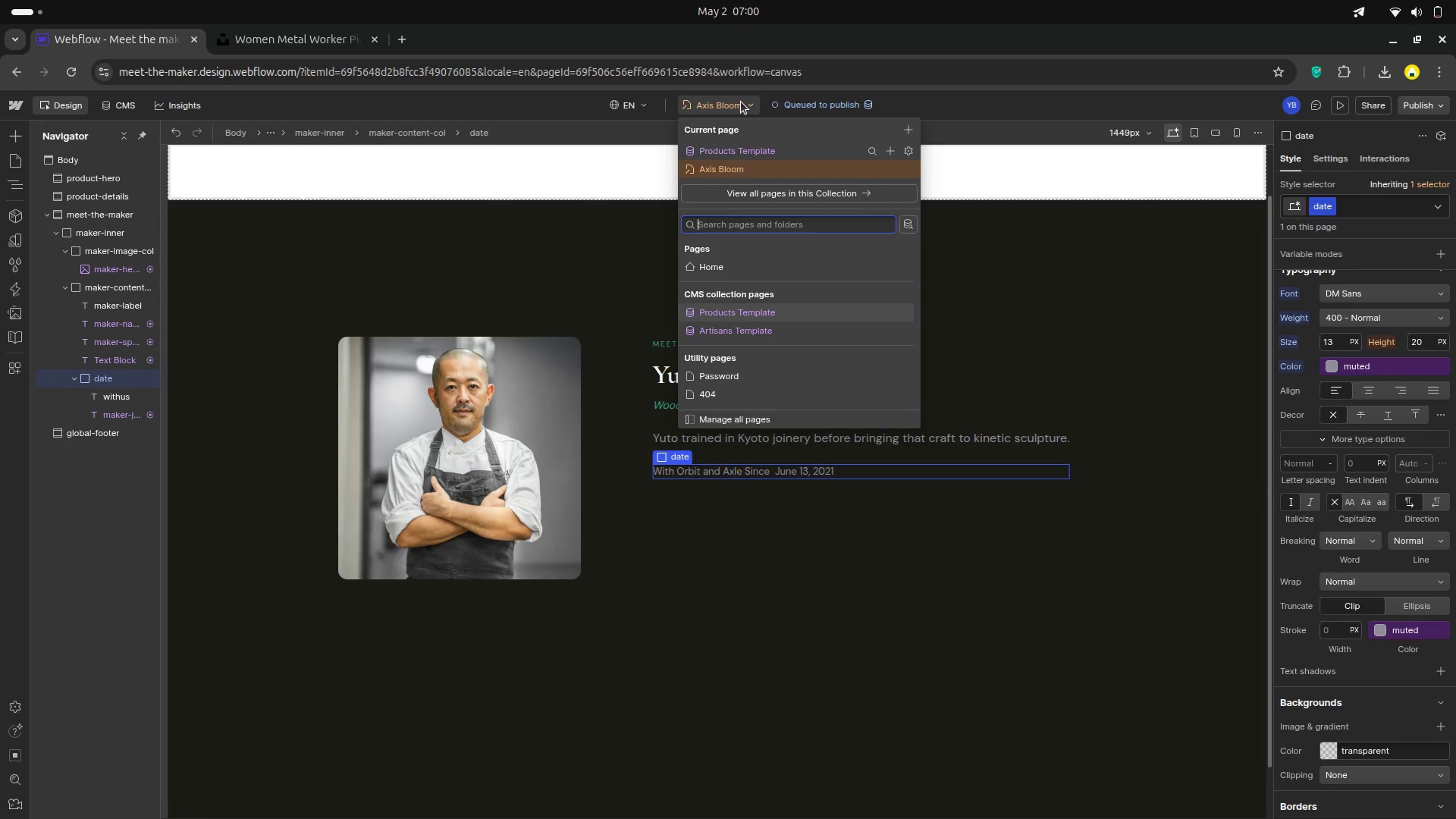 
left_click([732, 329])
 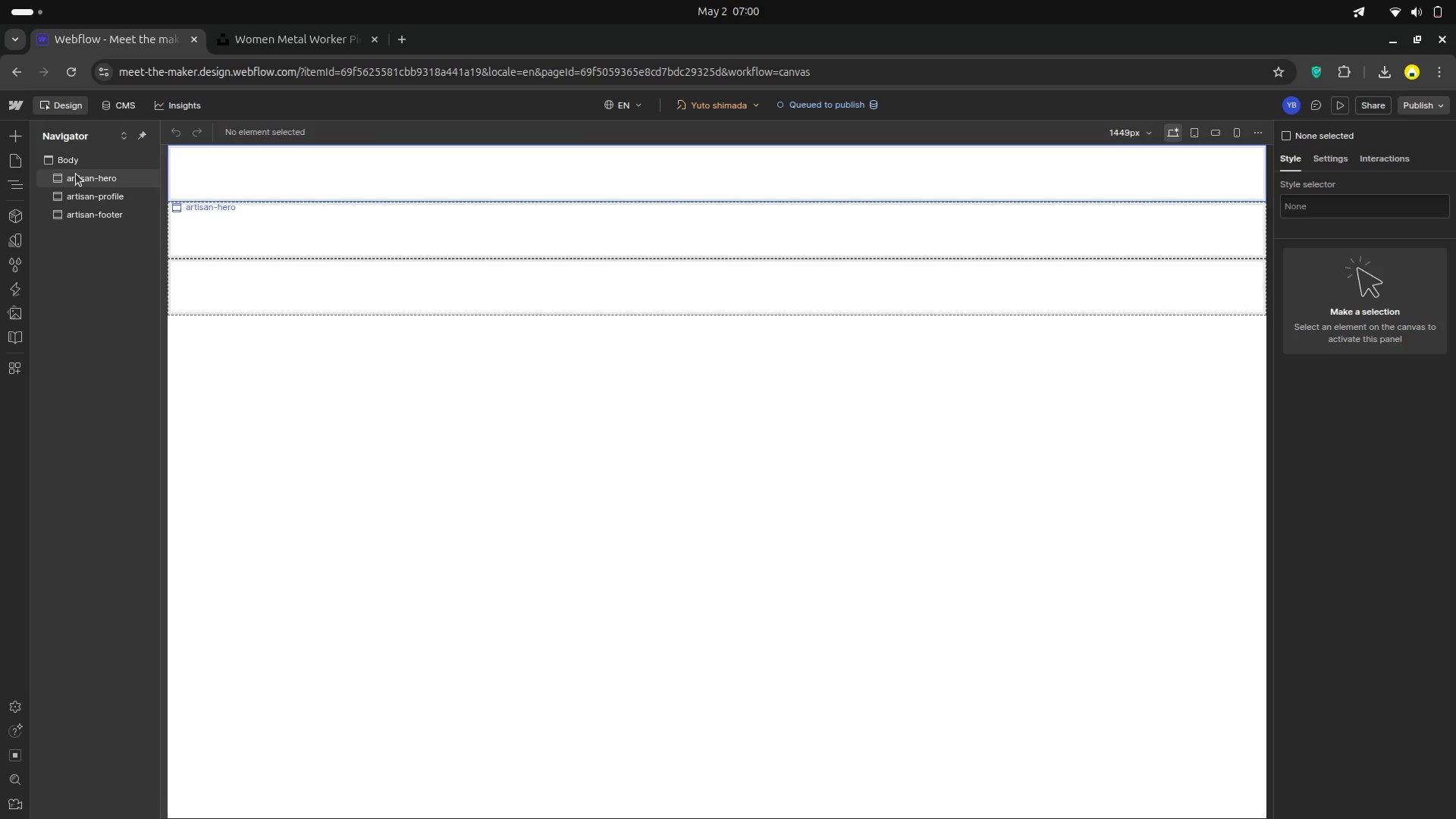 
wait(8.29)
 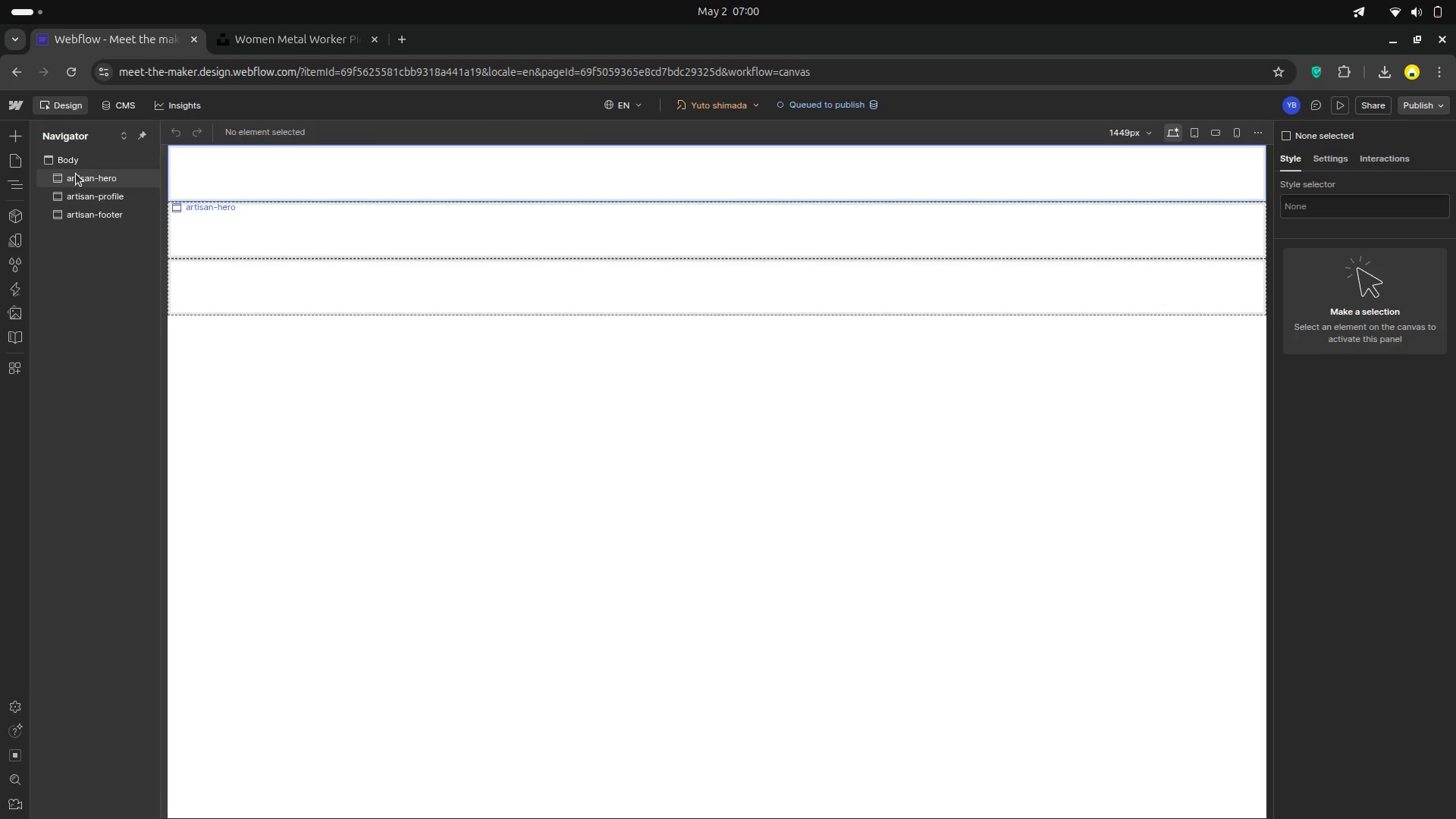 
left_click([753, 105])
 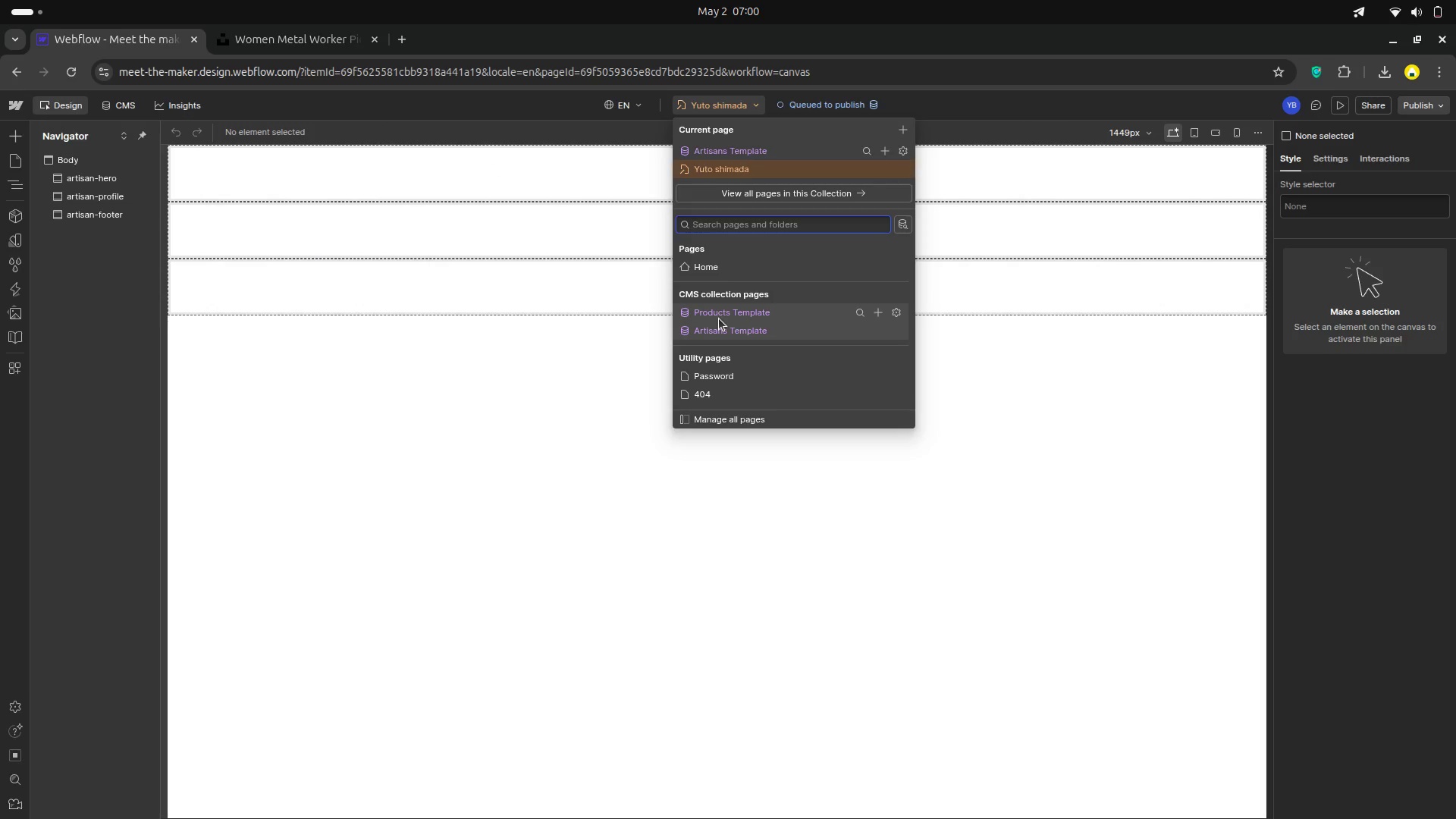 
left_click([719, 318])
 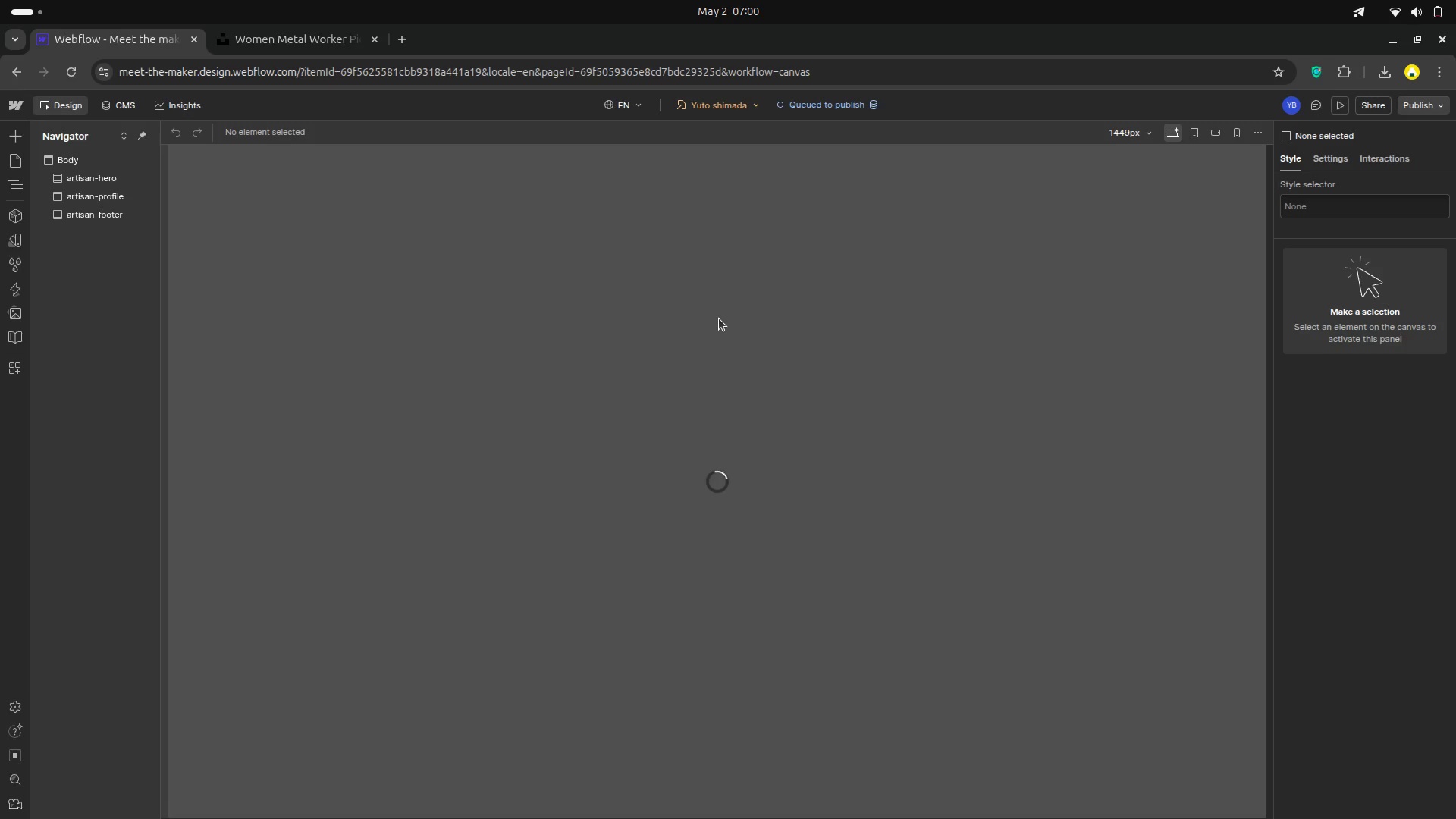 
mouse_move([701, 312])
 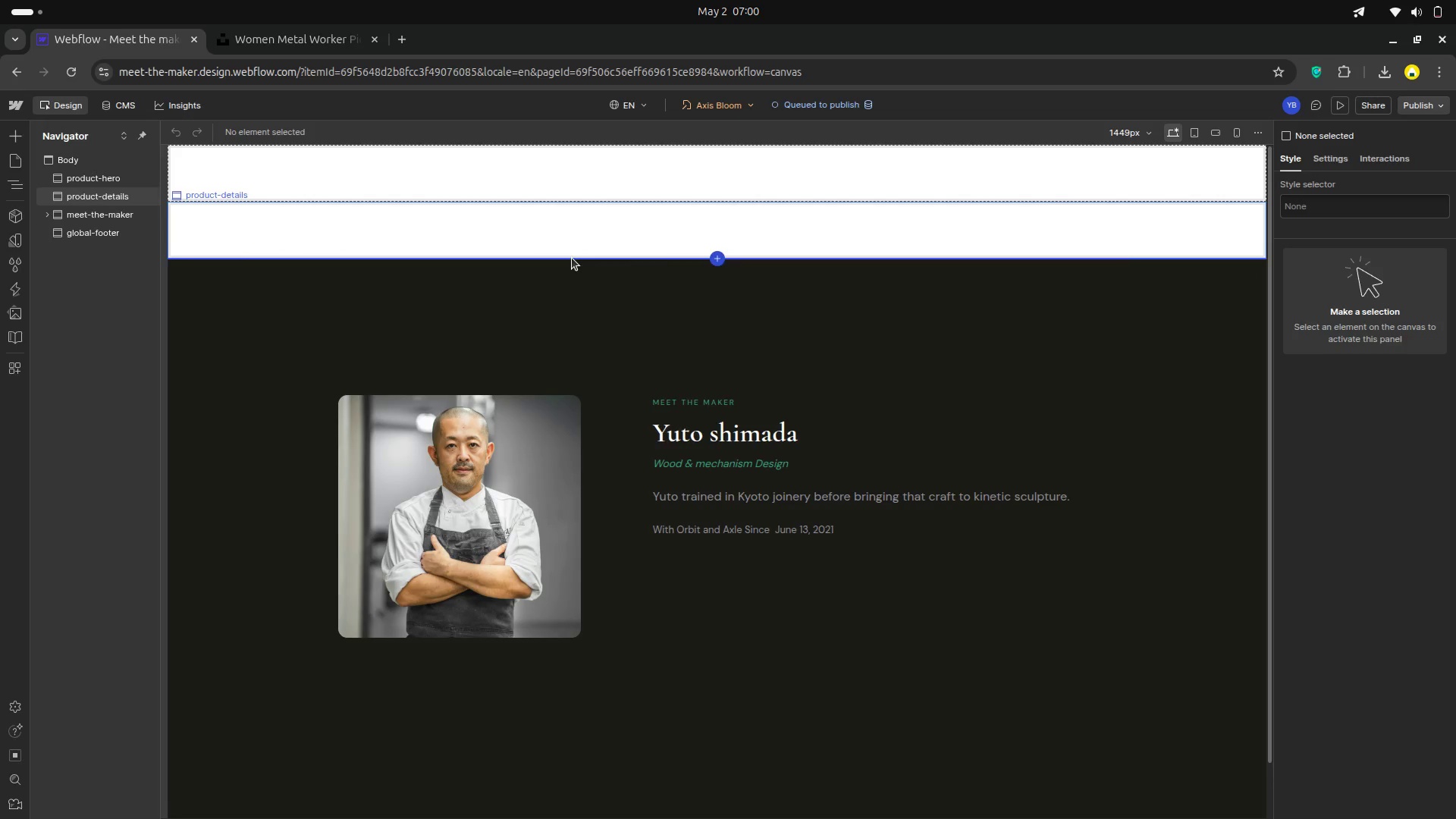 
scroll: coordinate [438, 206], scroll_direction: down, amount: 5.0
 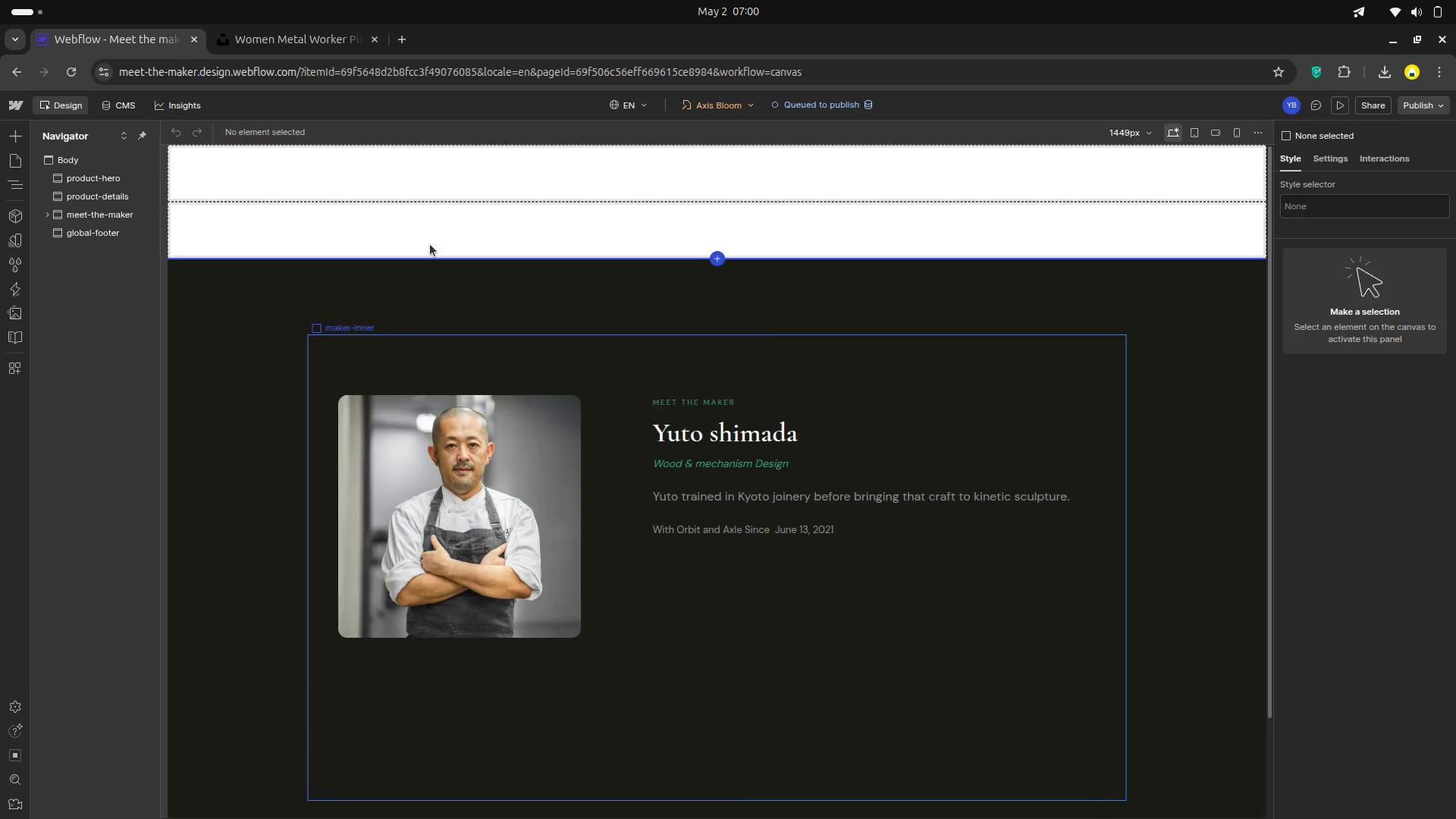 
scroll: coordinate [430, 244], scroll_direction: up, amount: 2.0
 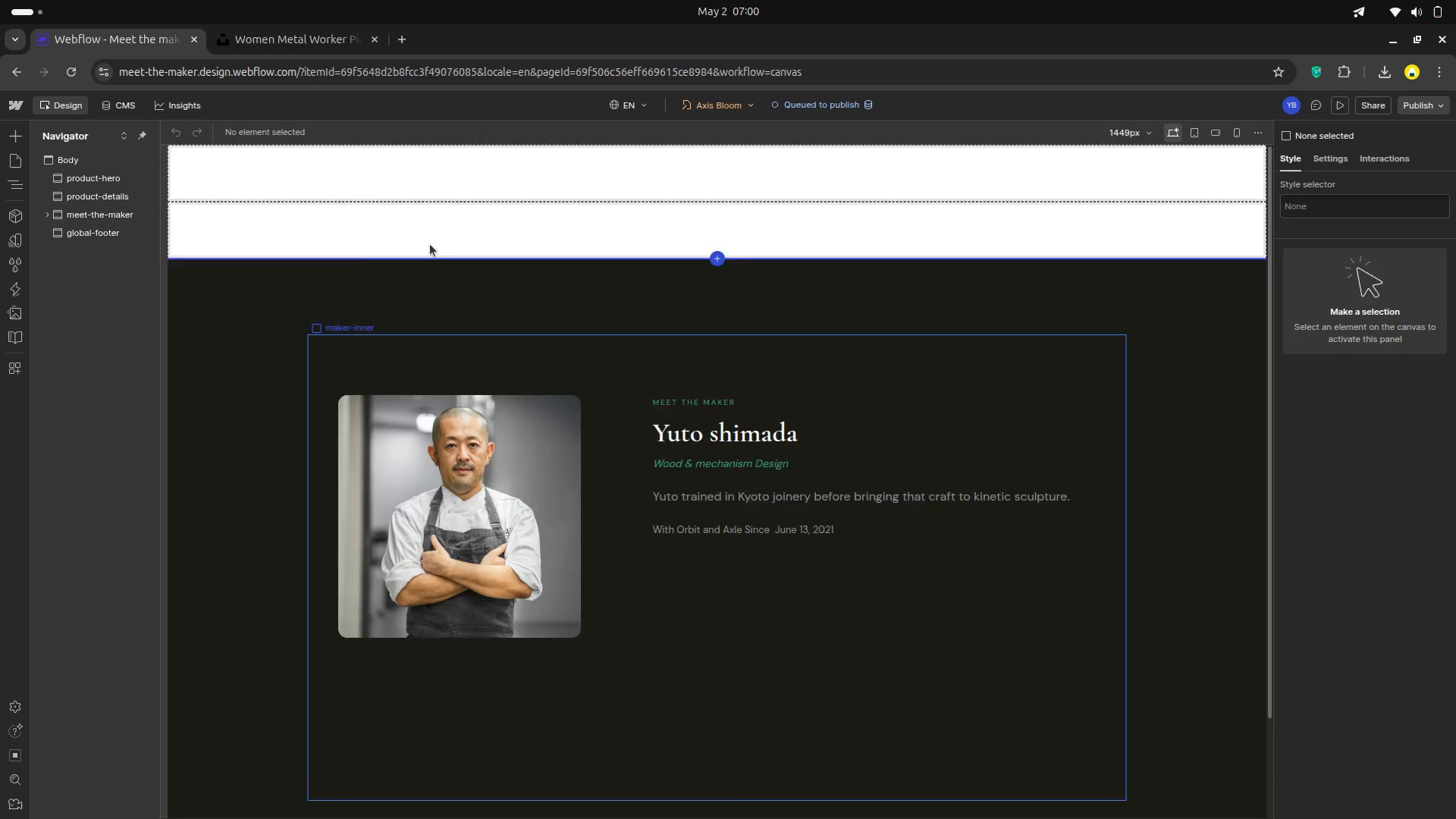 
scroll: coordinate [430, 244], scroll_direction: down, amount: 2.0
 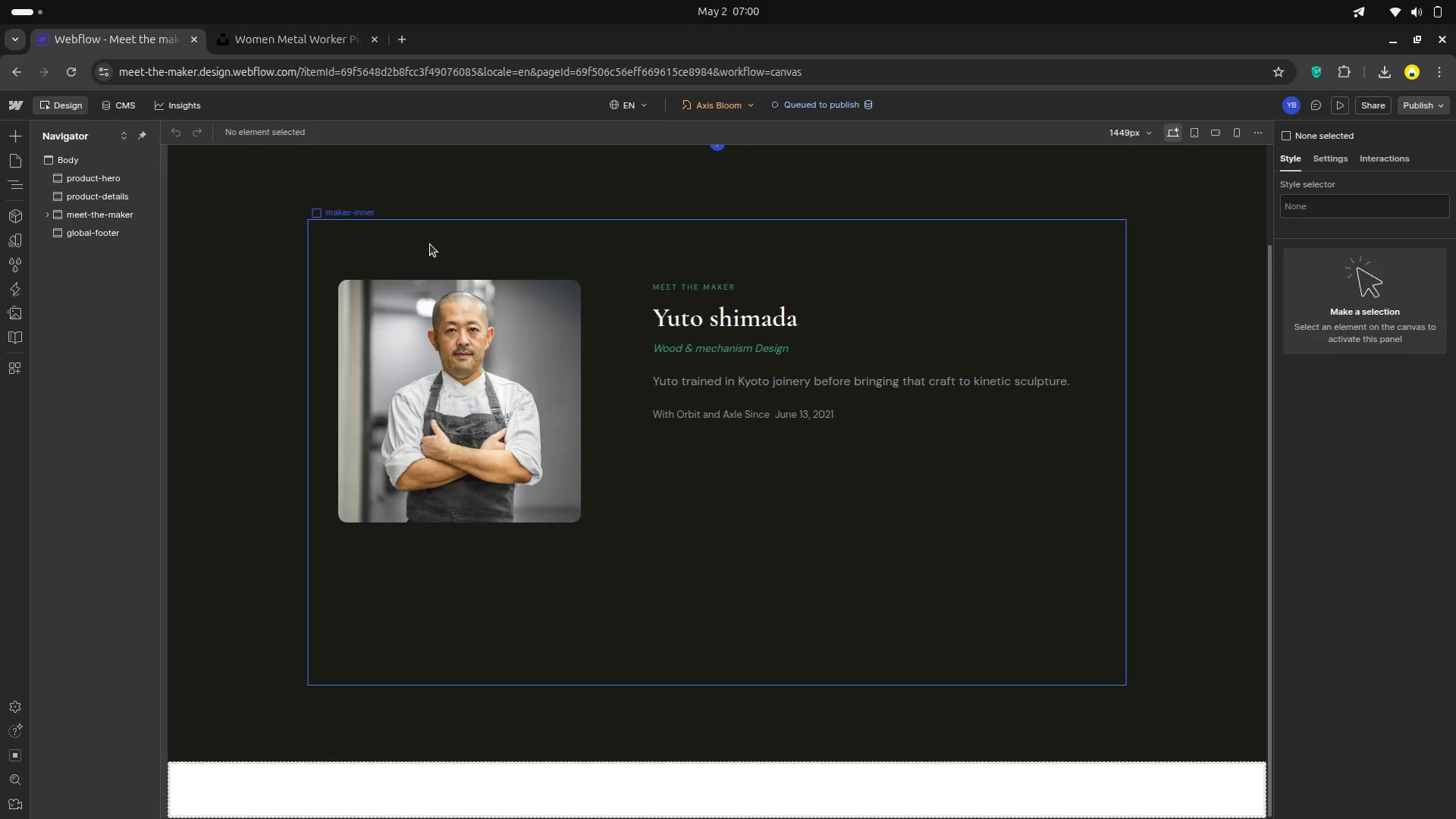 
scroll: coordinate [430, 244], scroll_direction: up, amount: 2.0
 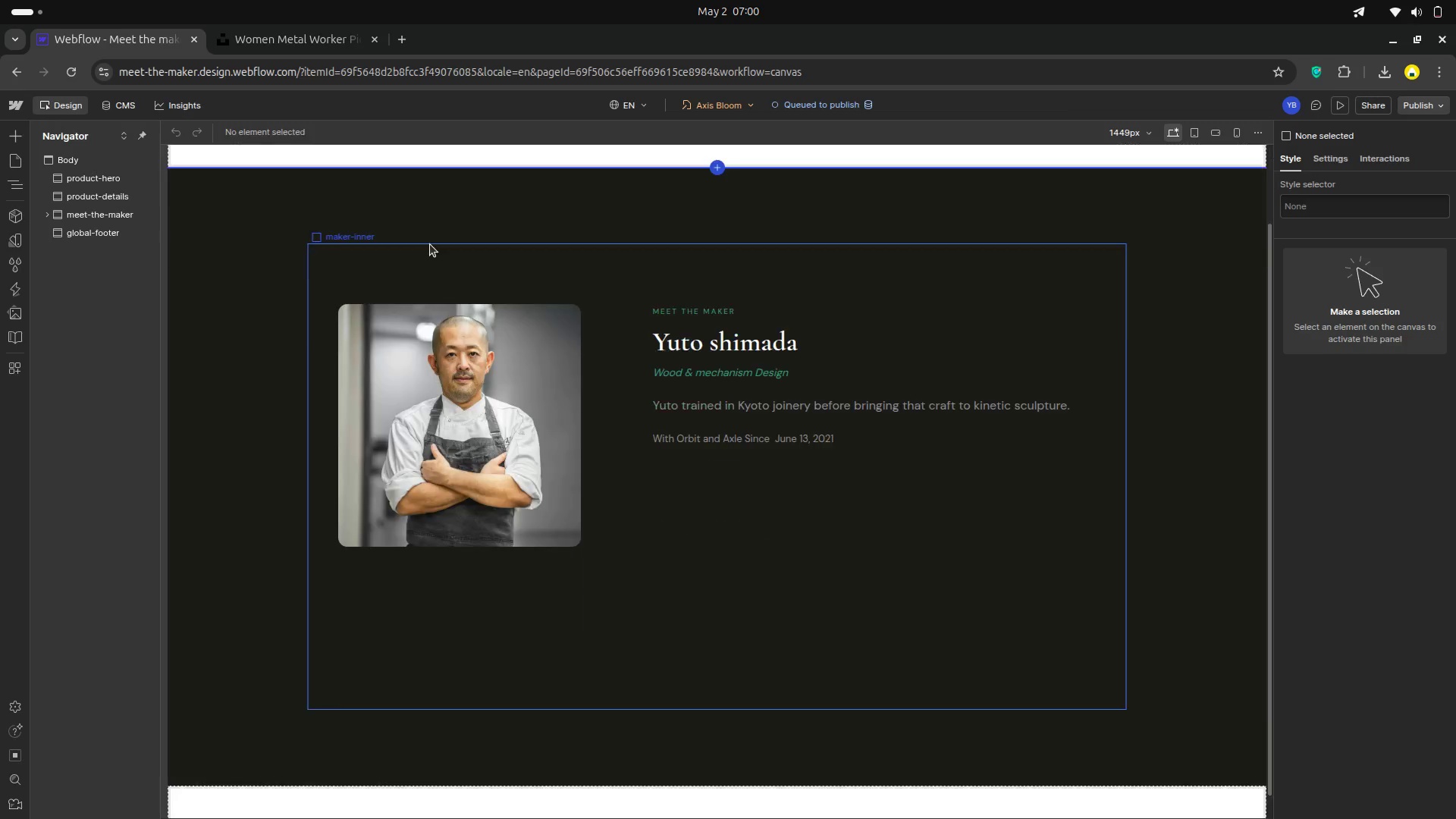 
scroll: coordinate [430, 244], scroll_direction: down, amount: 1.0
 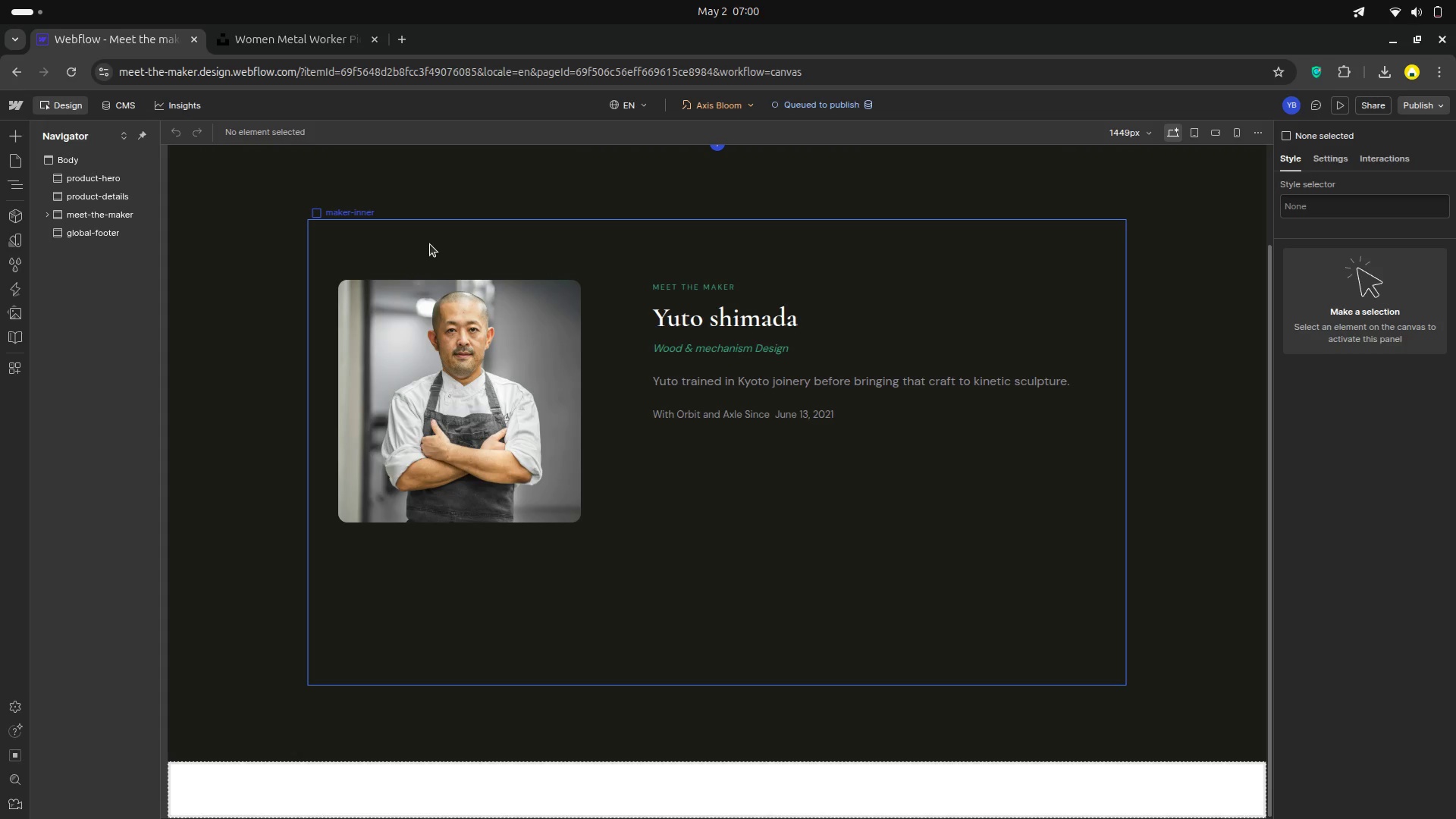 
scroll: coordinate [430, 244], scroll_direction: up, amount: 3.0
 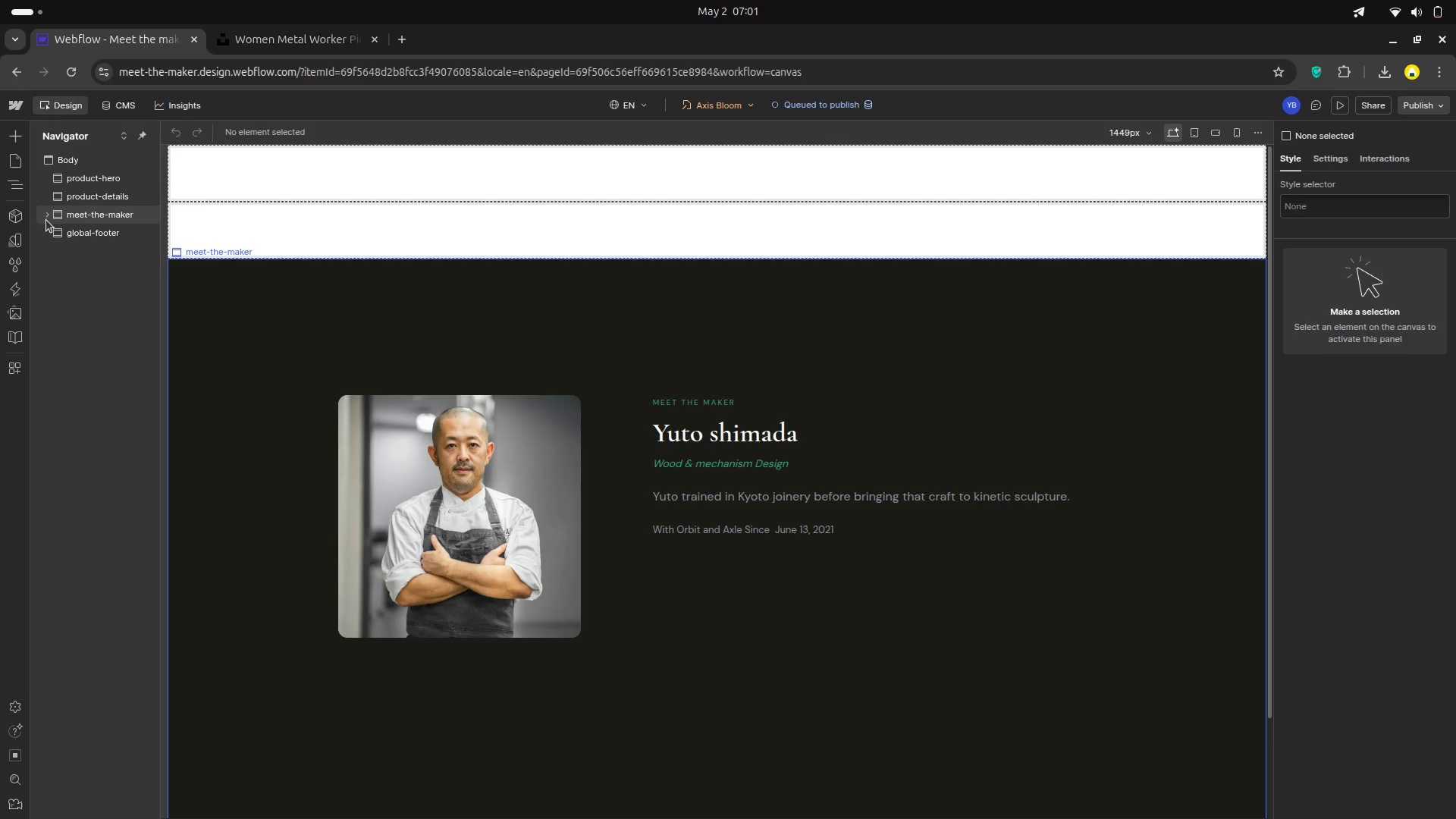 
left_click([48, 212])
 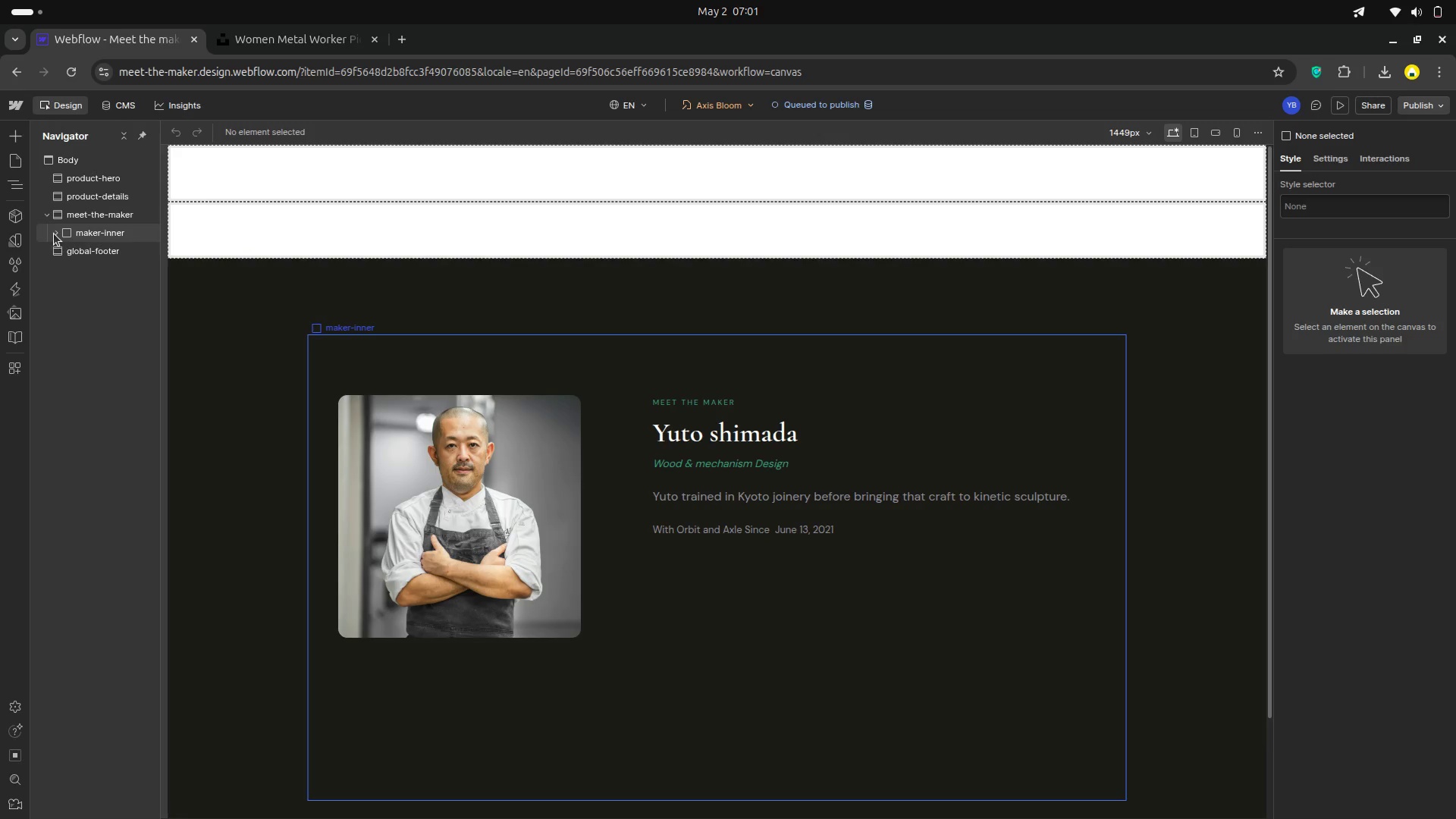 
left_click([54, 234])
 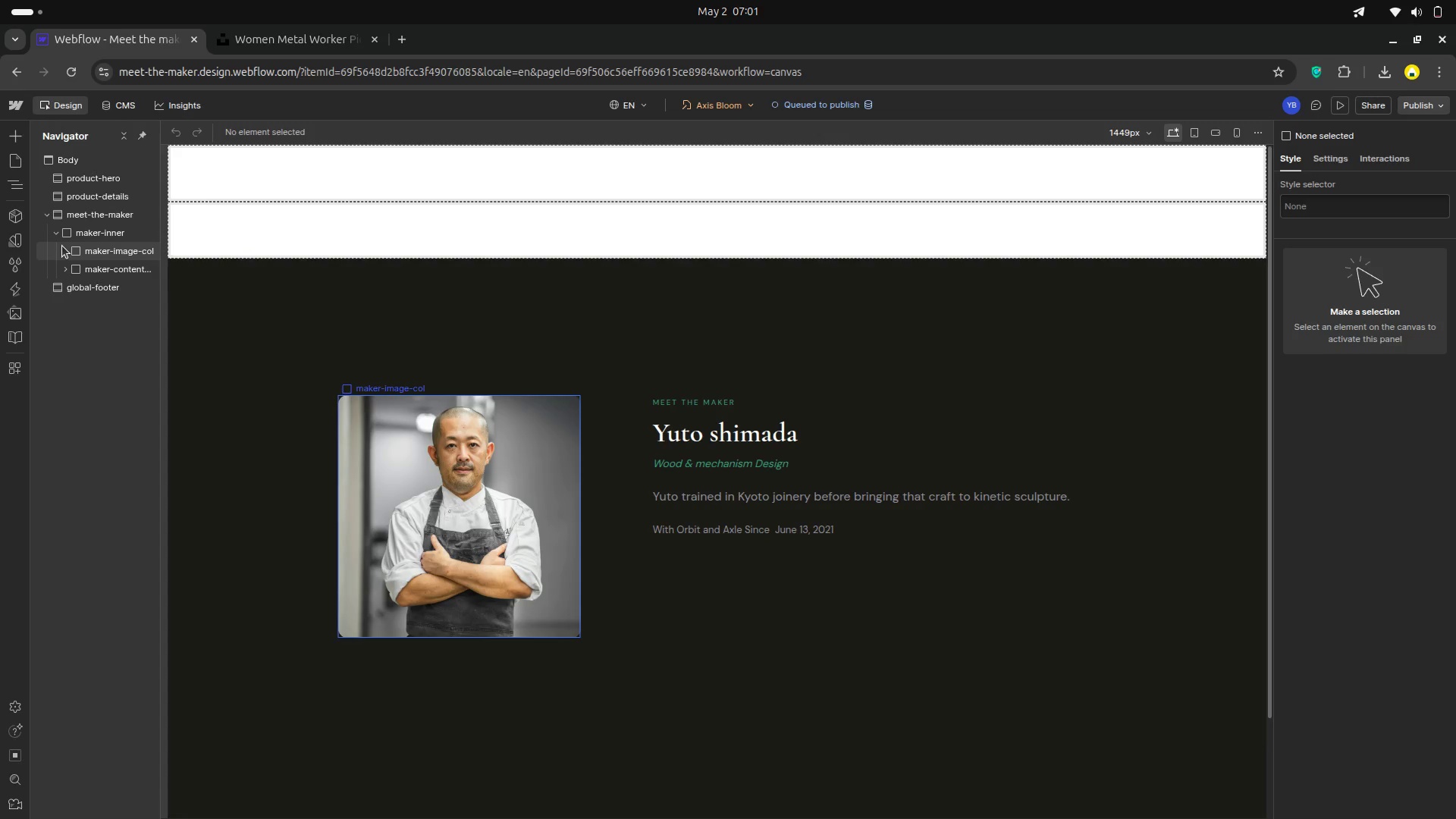 
left_click([62, 246])
 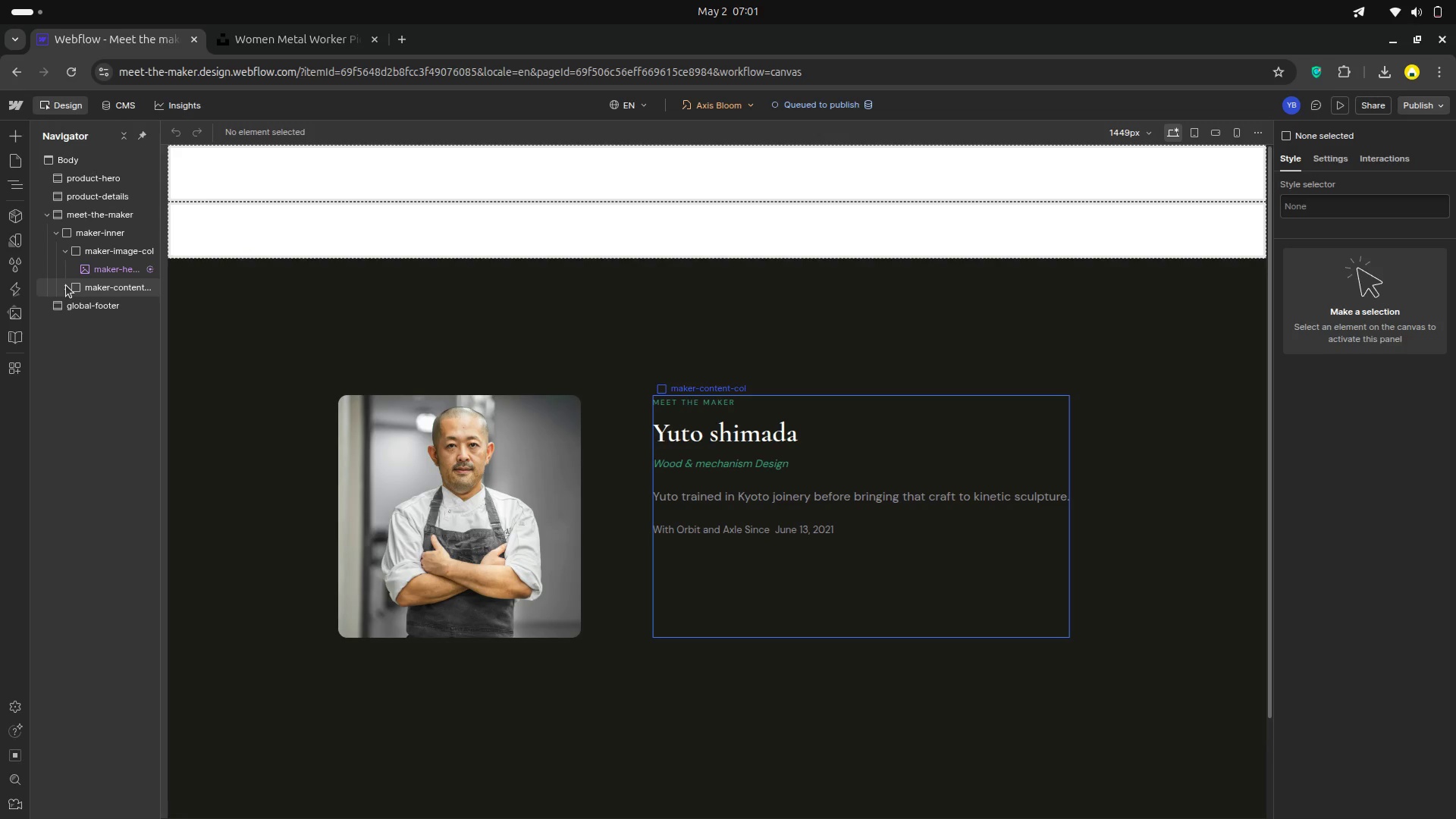 
left_click([66, 285])
 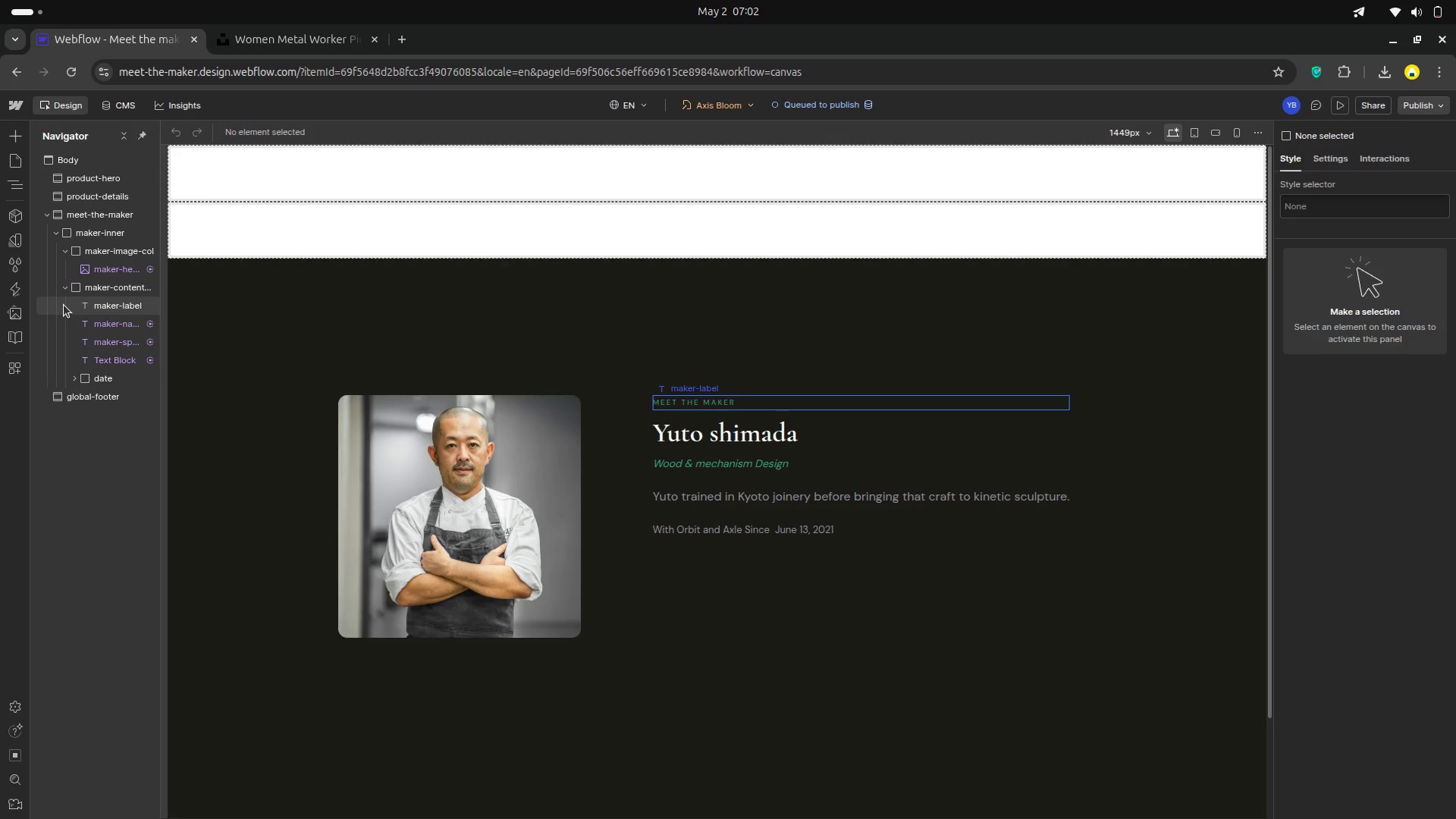 
wait(64.42)
 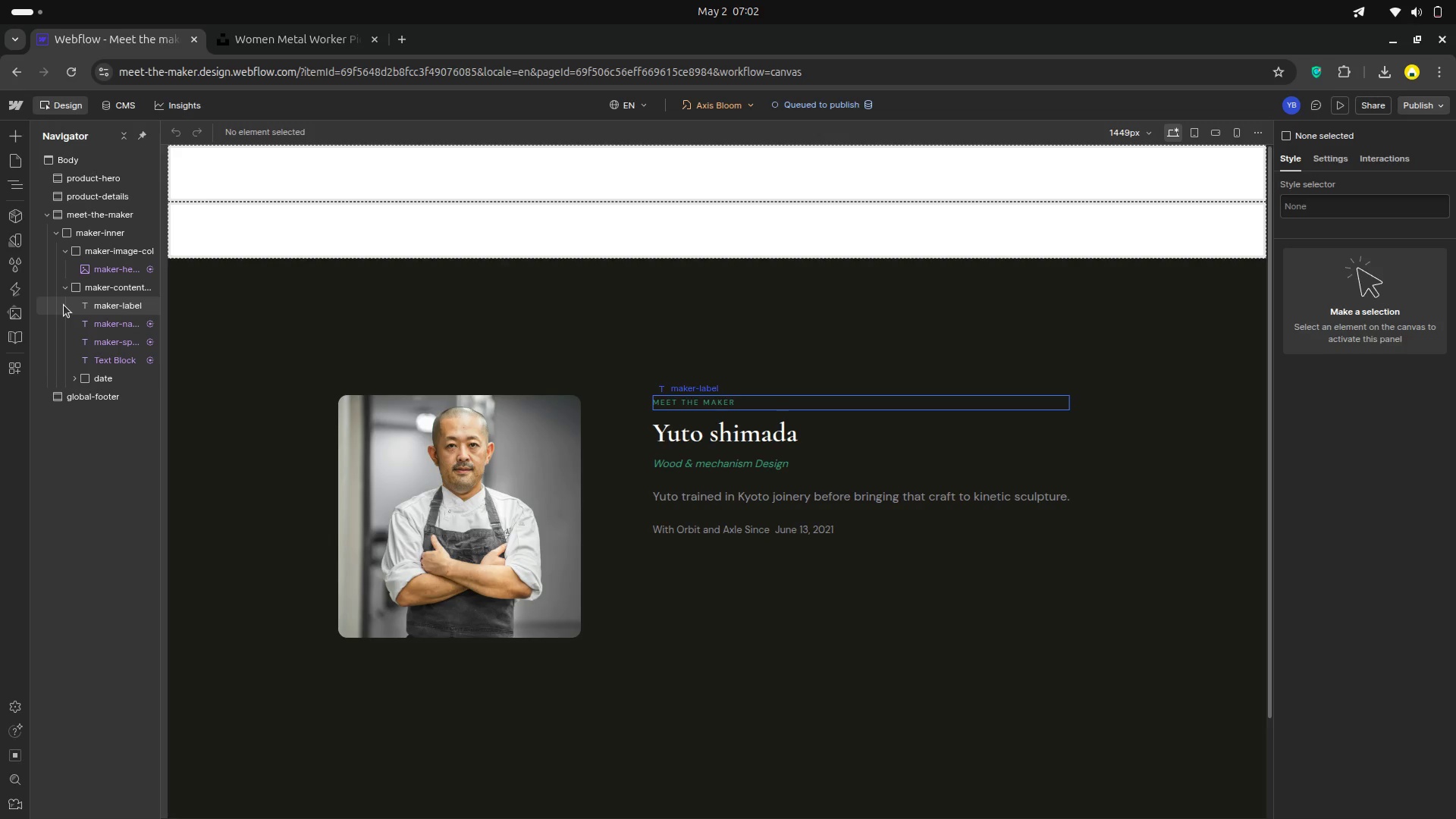 
key(A)
 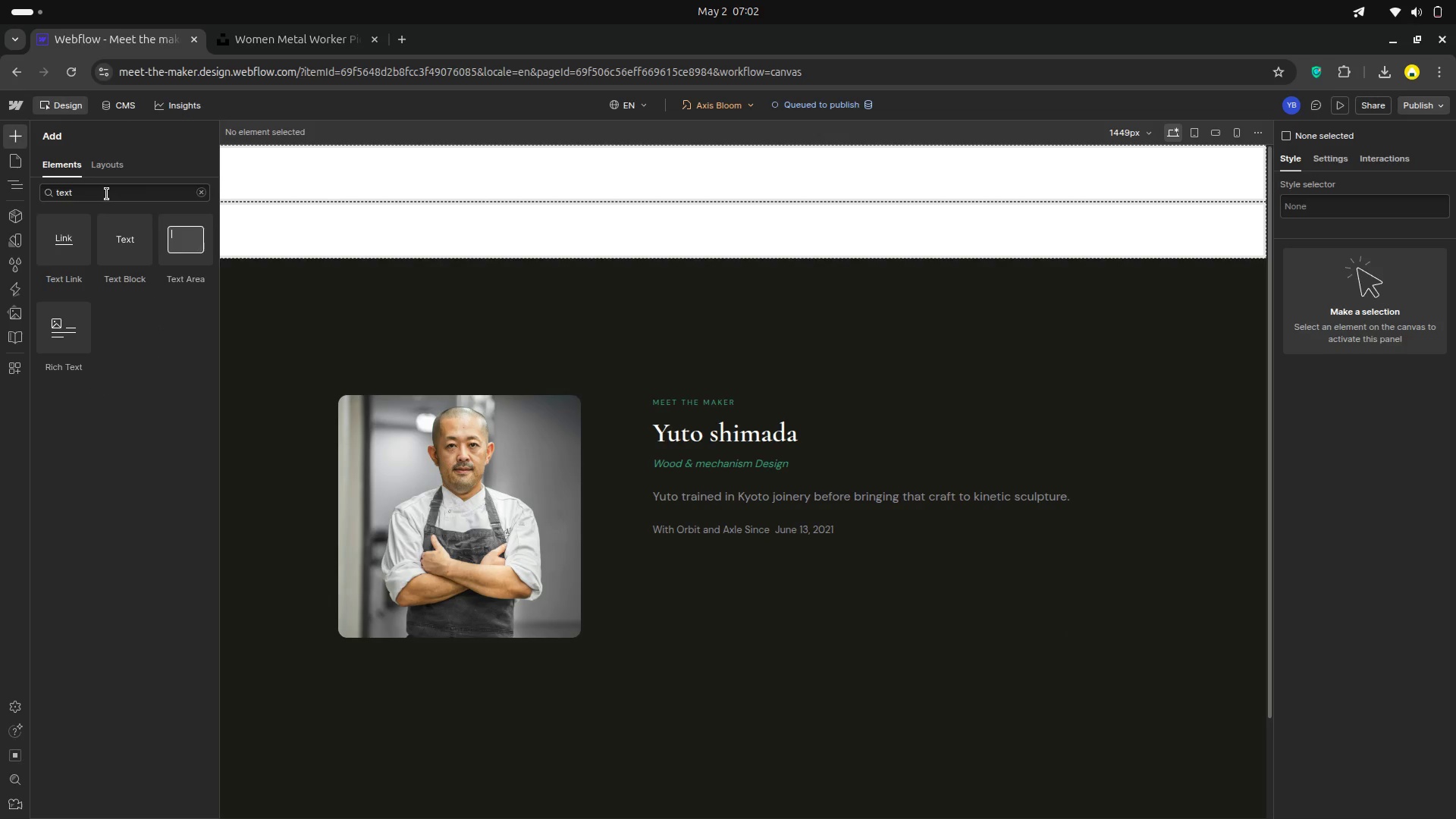 
left_click([107, 194])
 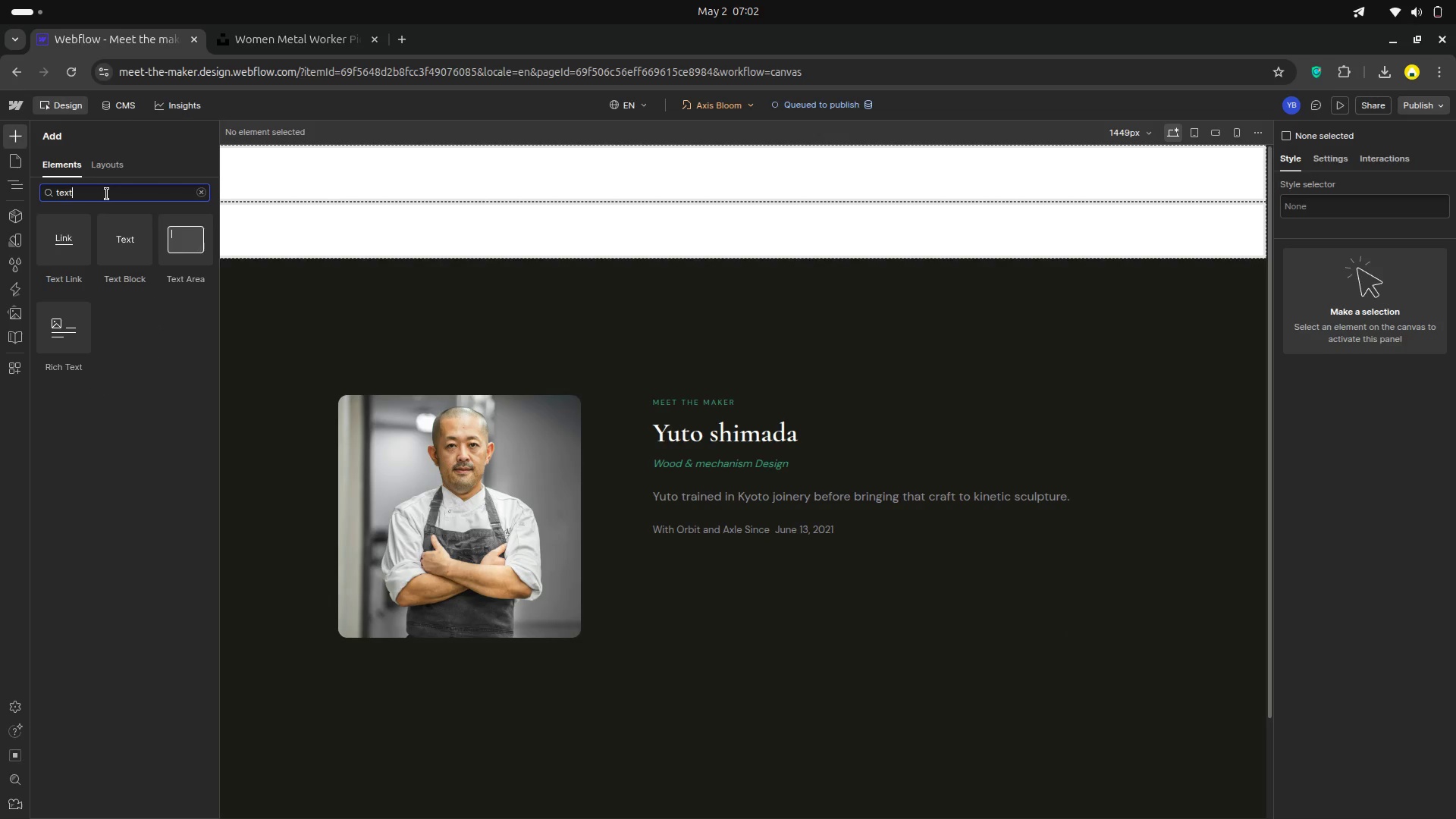 
key(Backspace)
 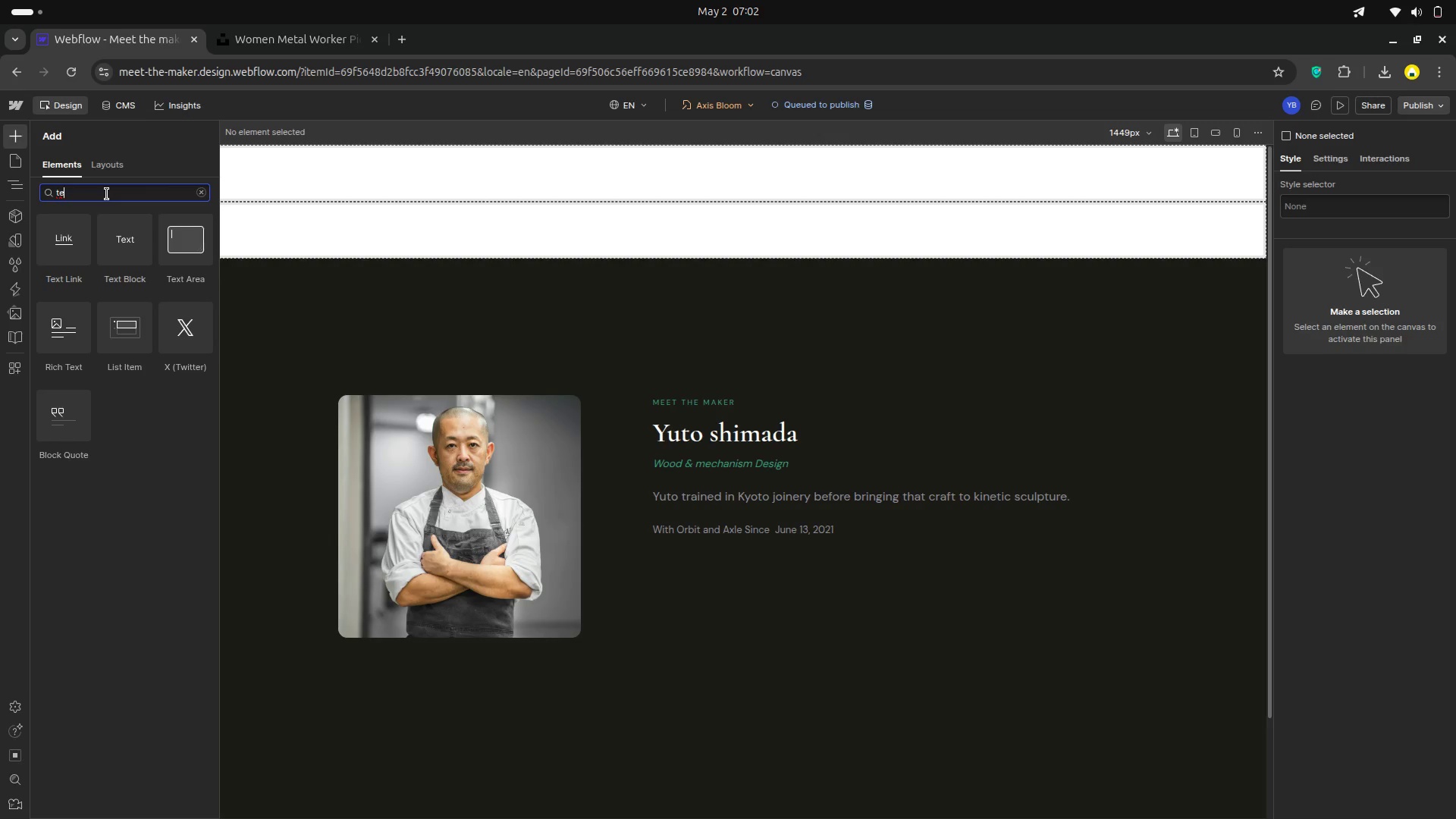 
key(Backspace)
 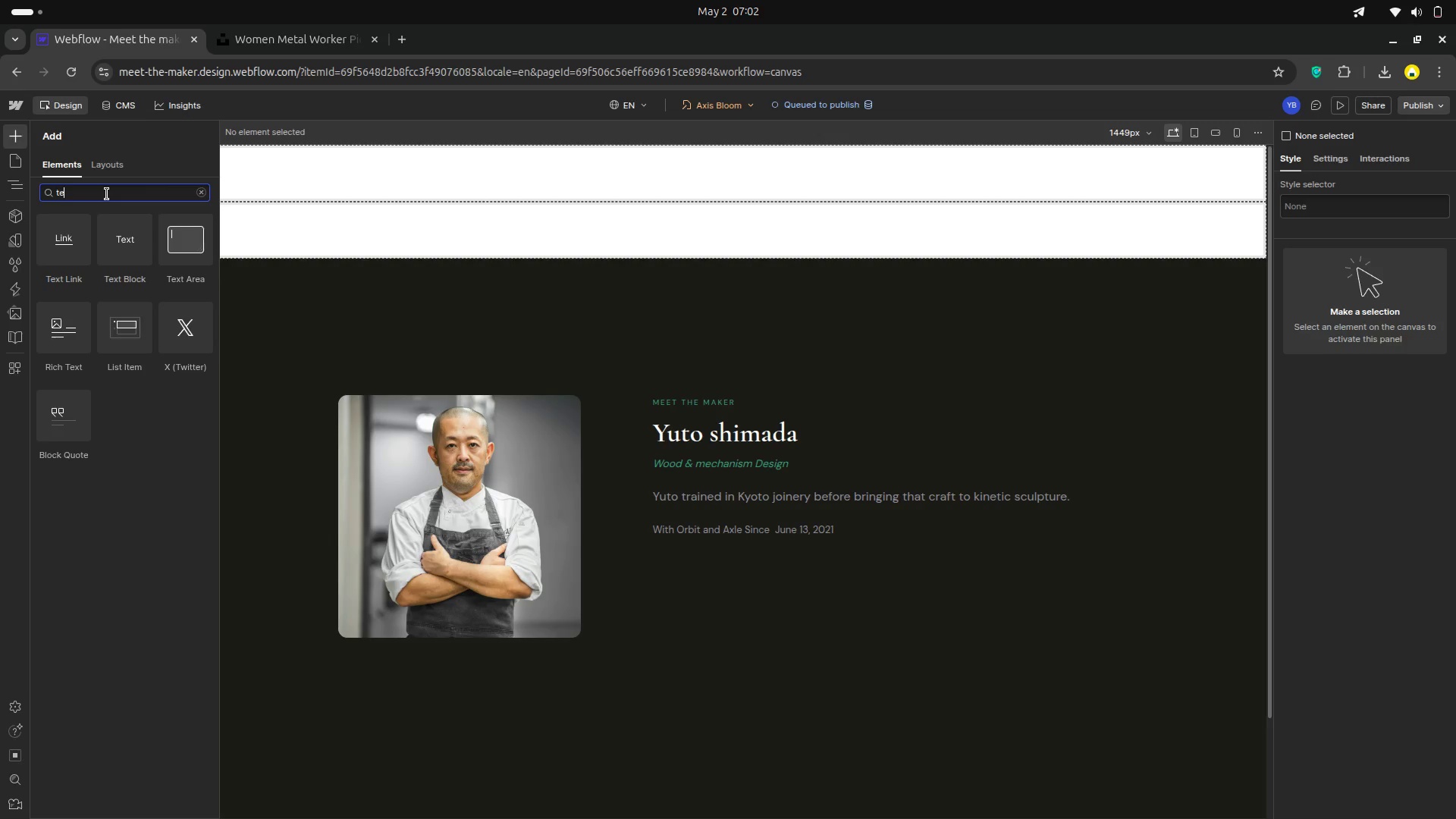 
key(Backspace)
 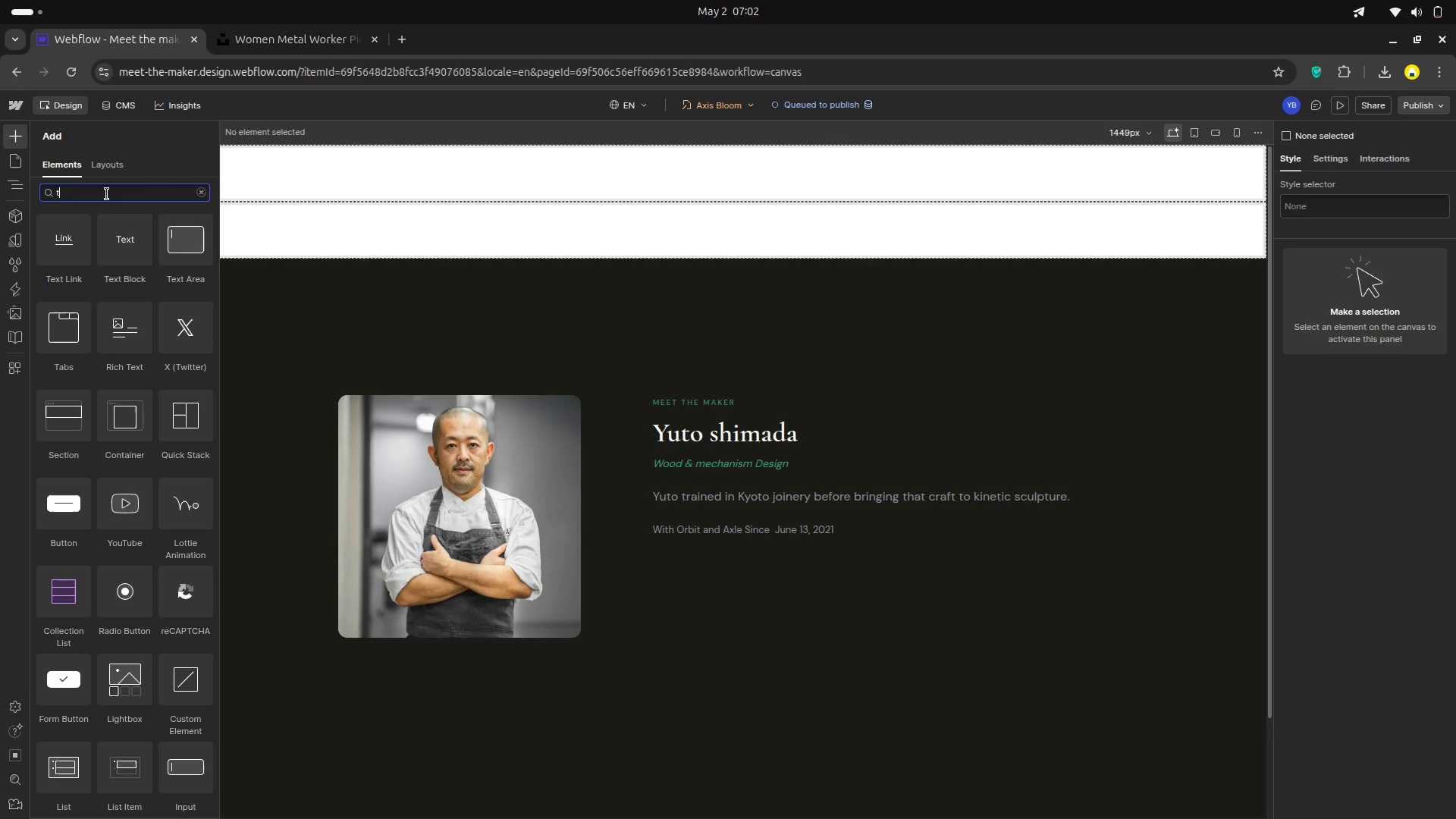 
key(Backspace)
 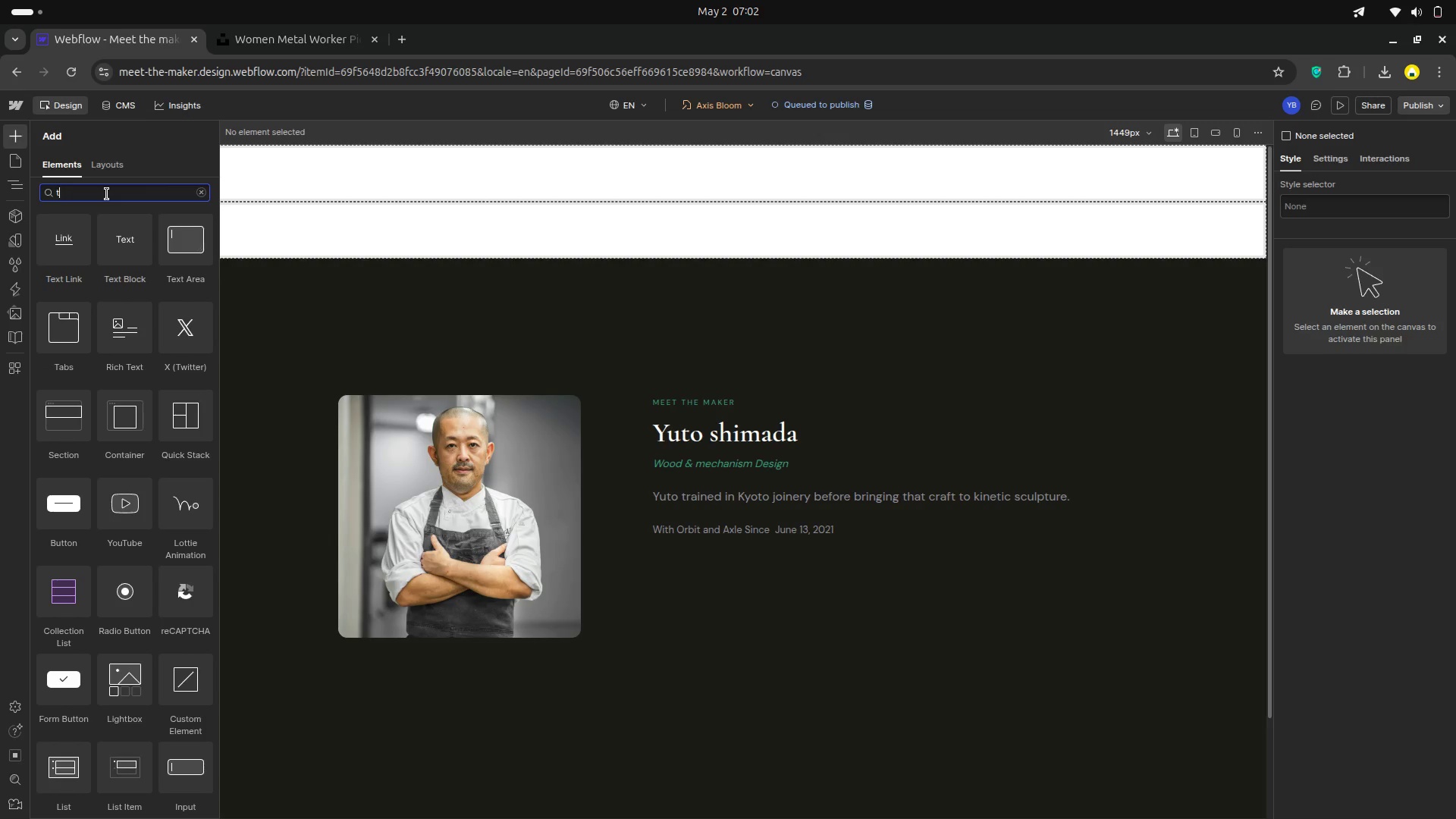 
key(Backspace)
 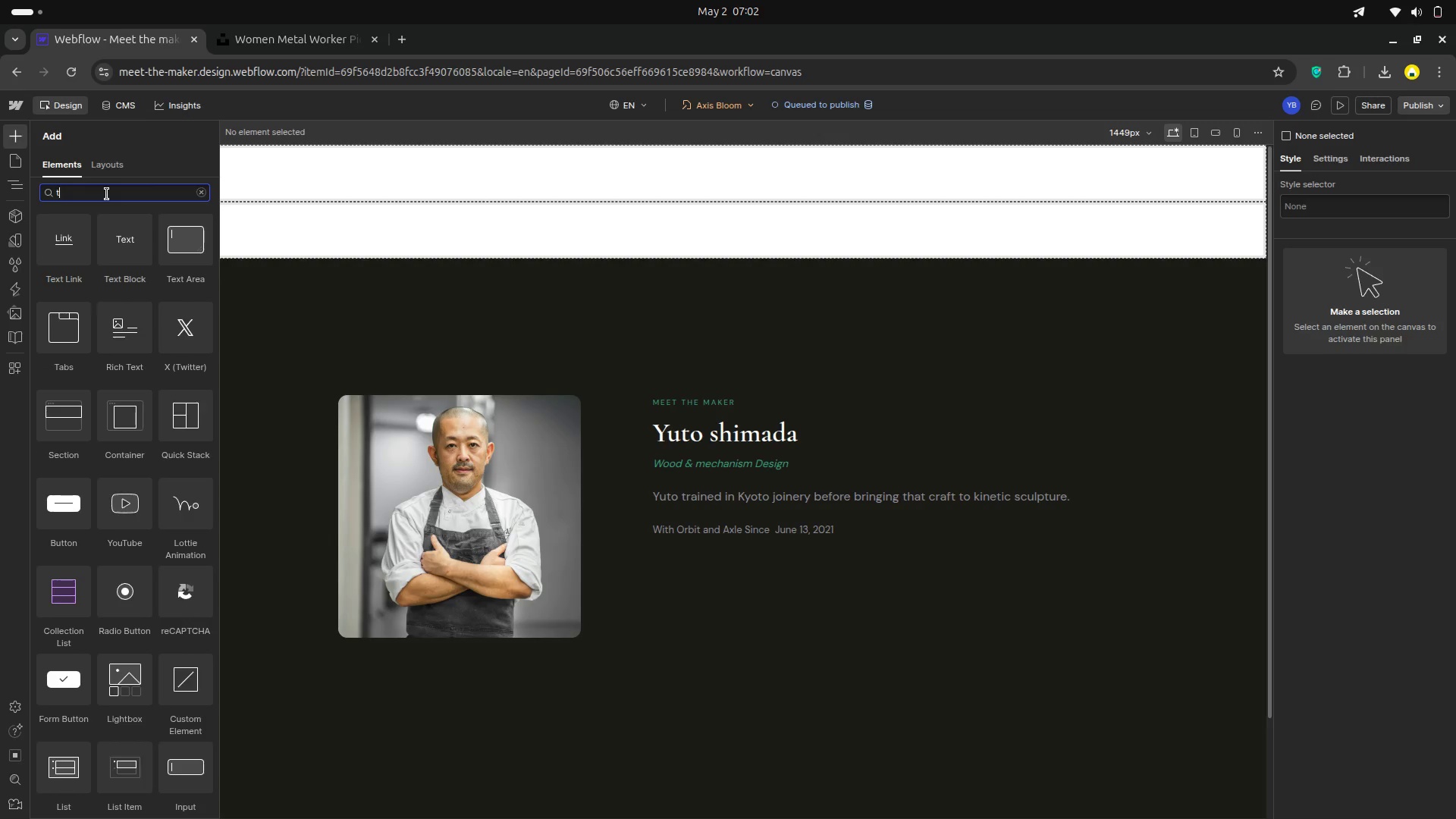 
key(Backspace)
 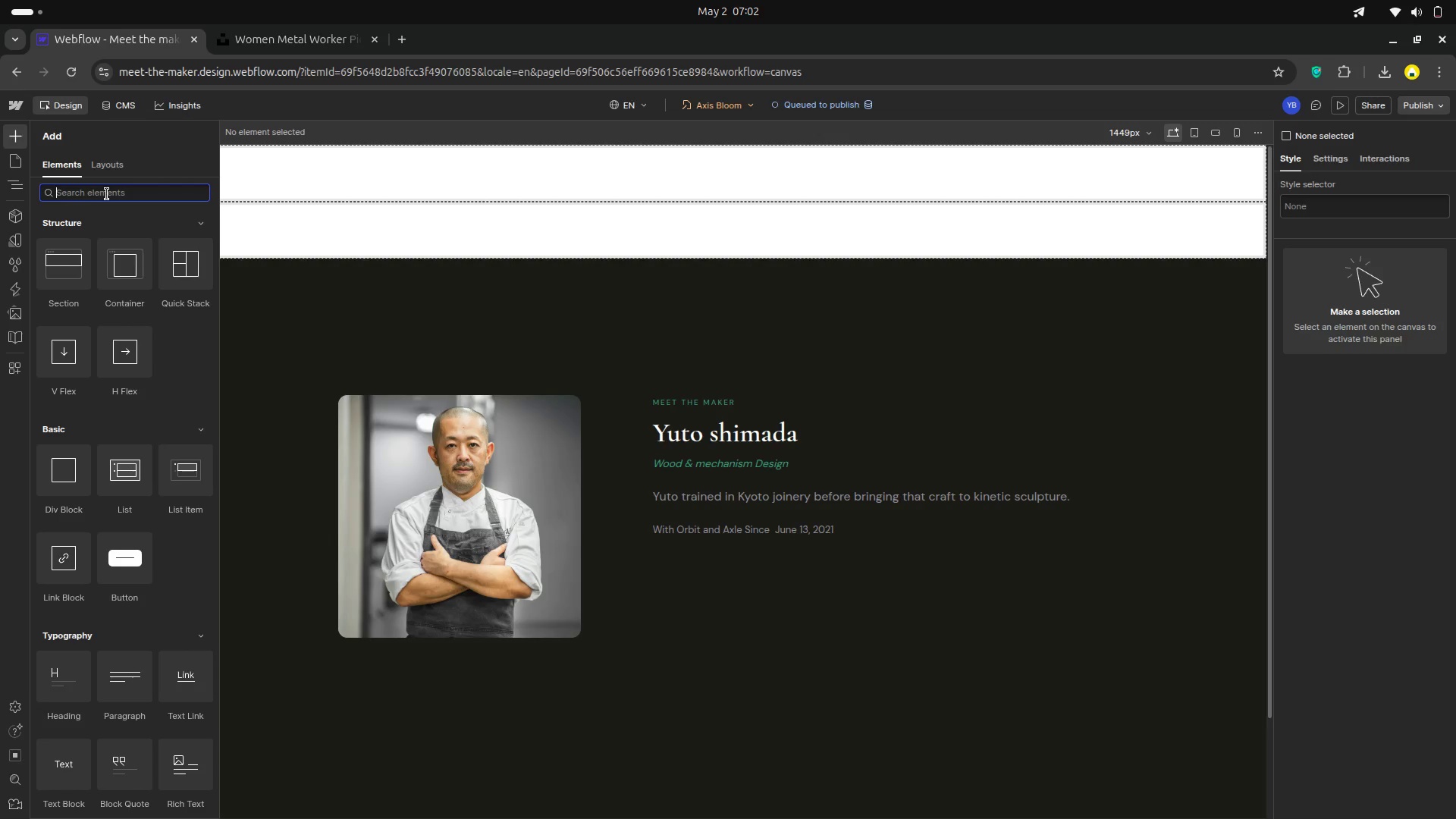 
key(Backspace)
 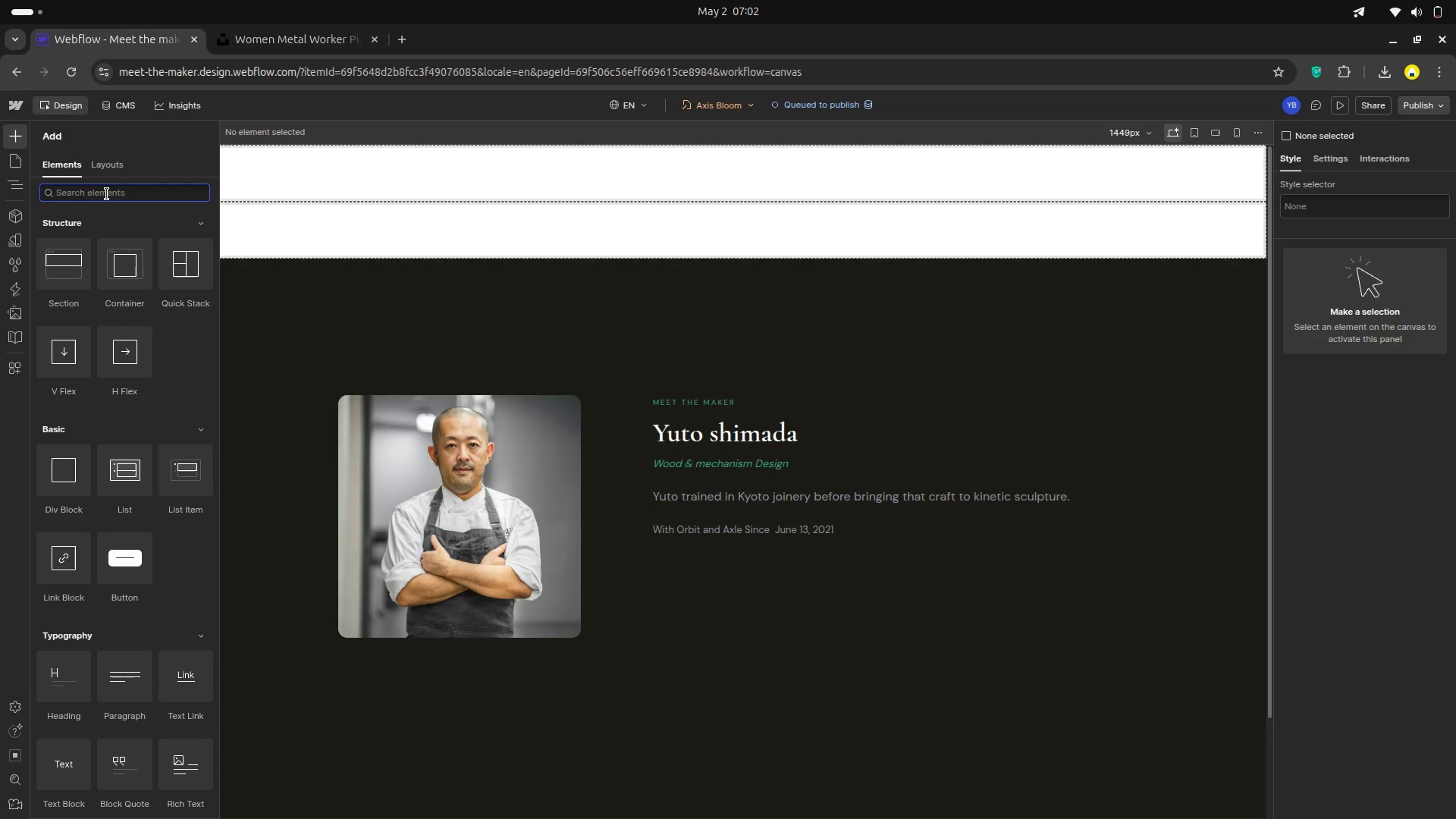 
key(Backspace)
 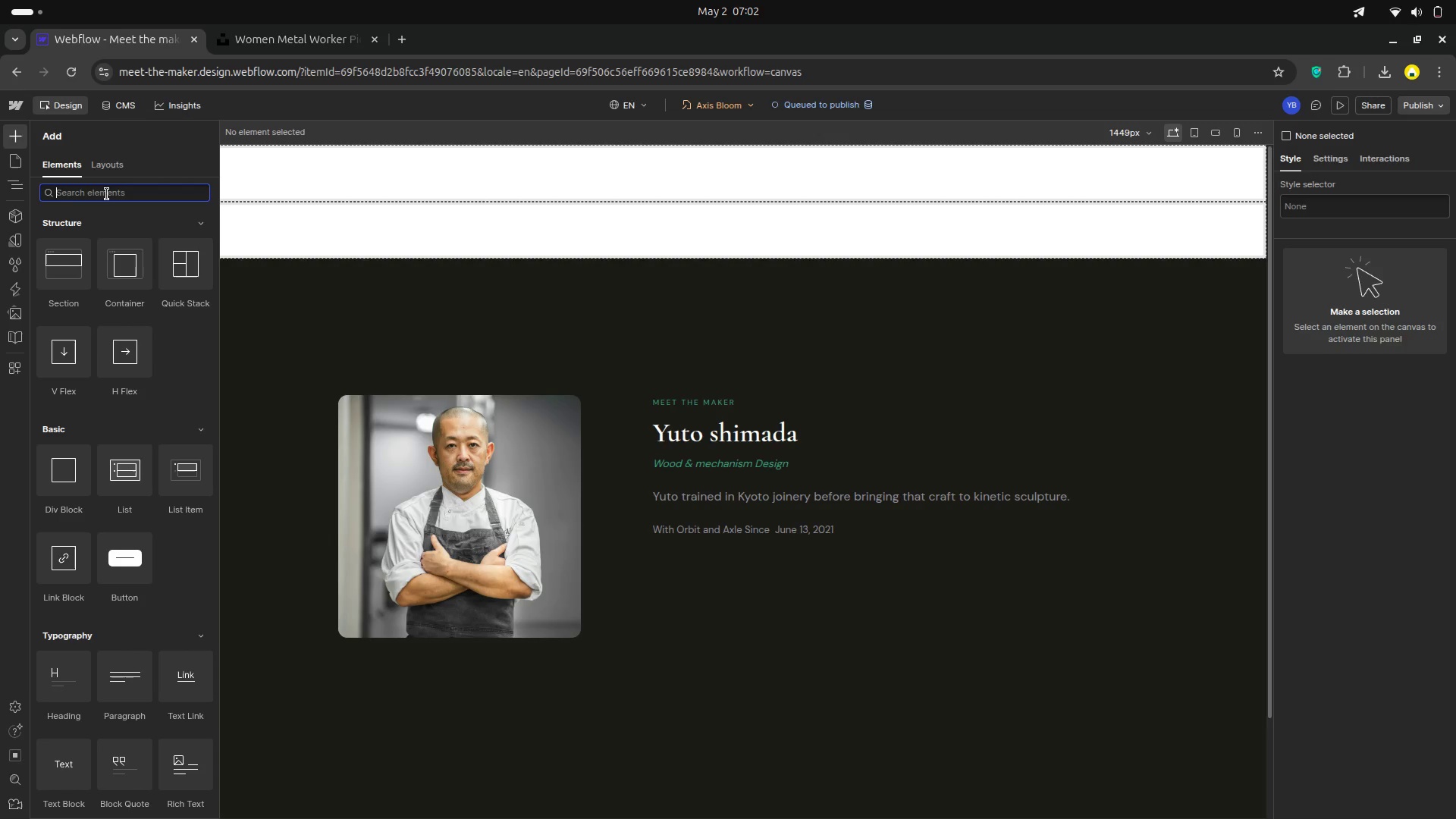 
wait(5.74)
 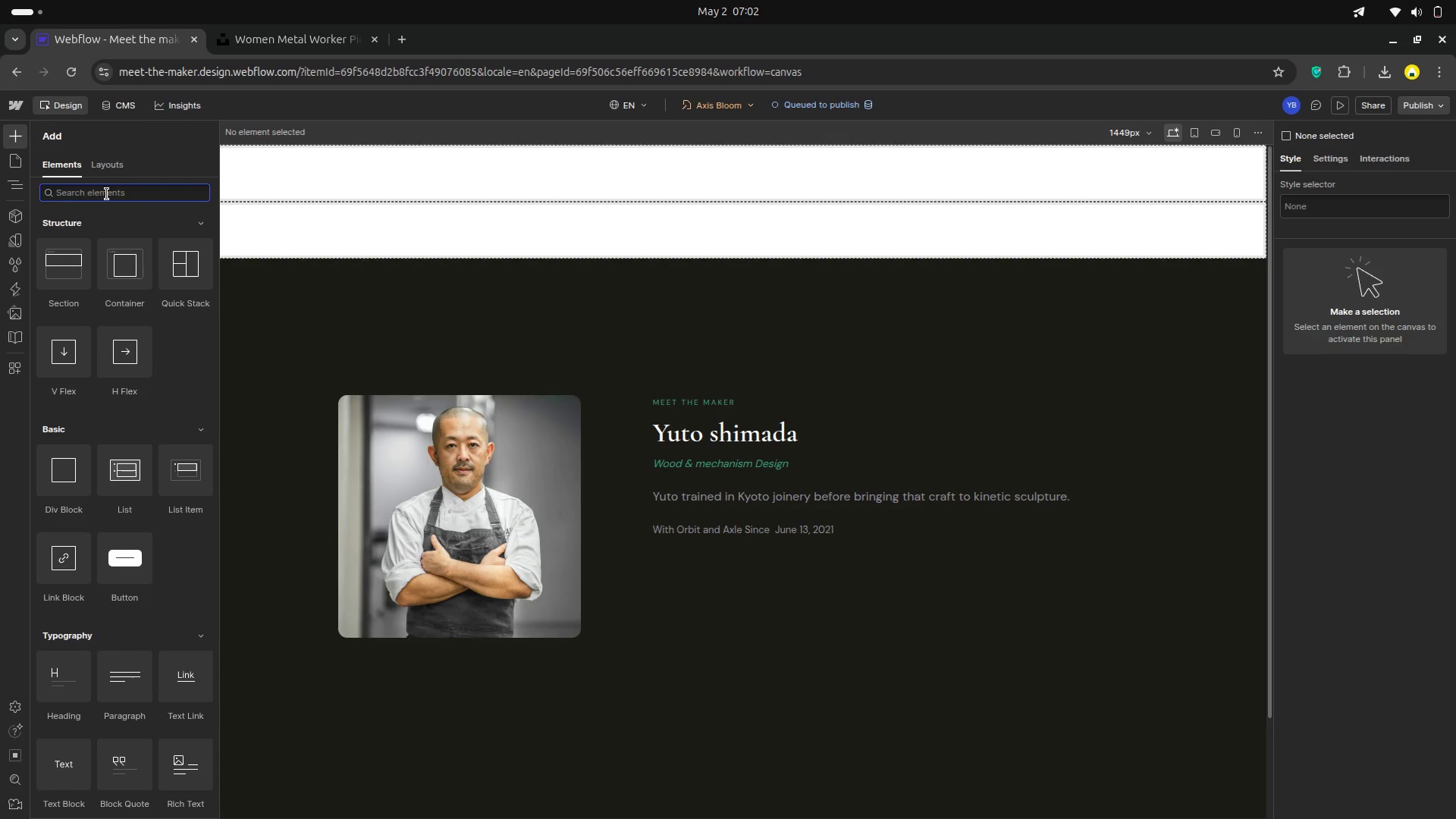 
type(link)
 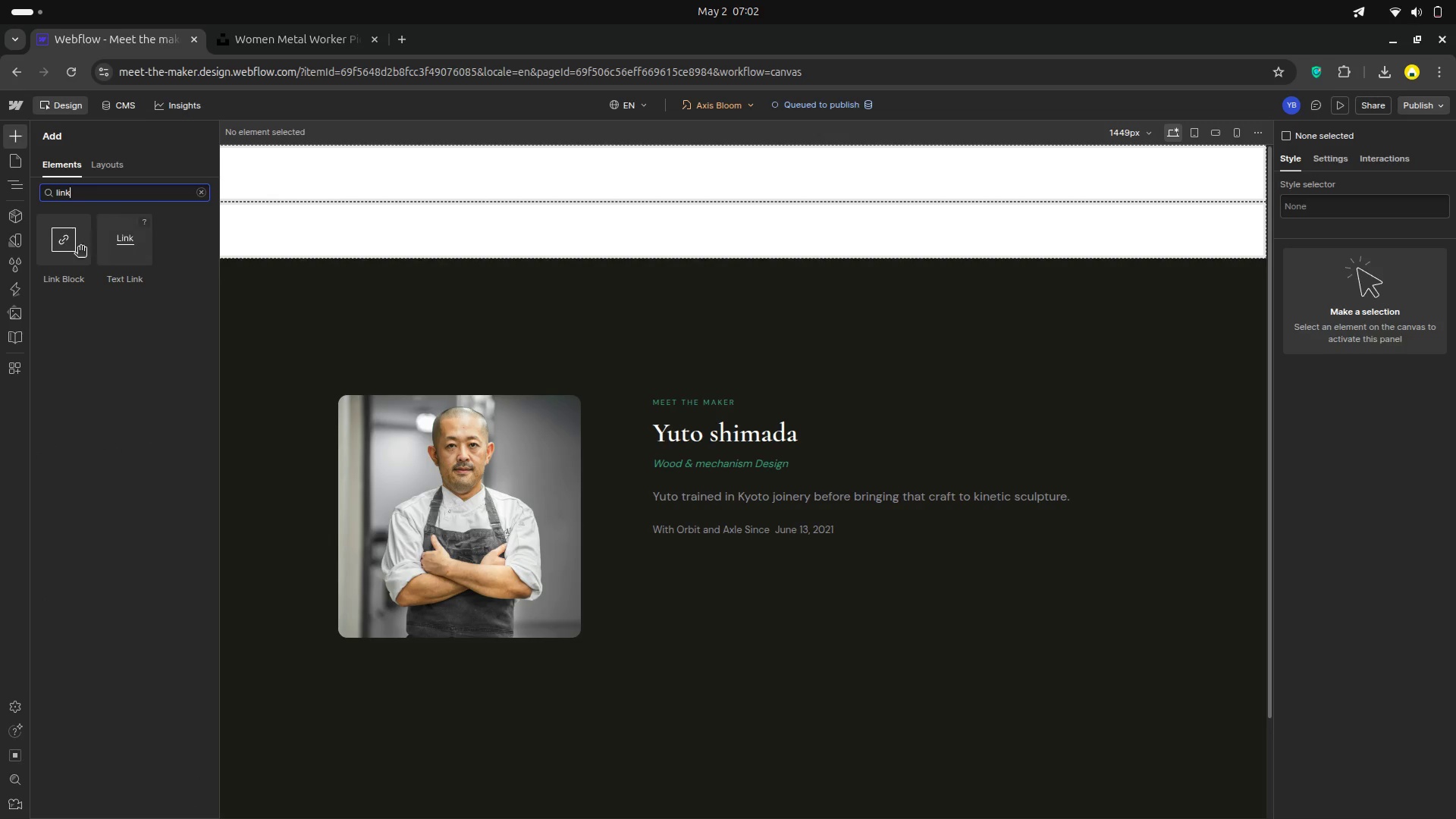 
left_click_drag(start_coordinate=[57, 247], to_coordinate=[63, 437])
 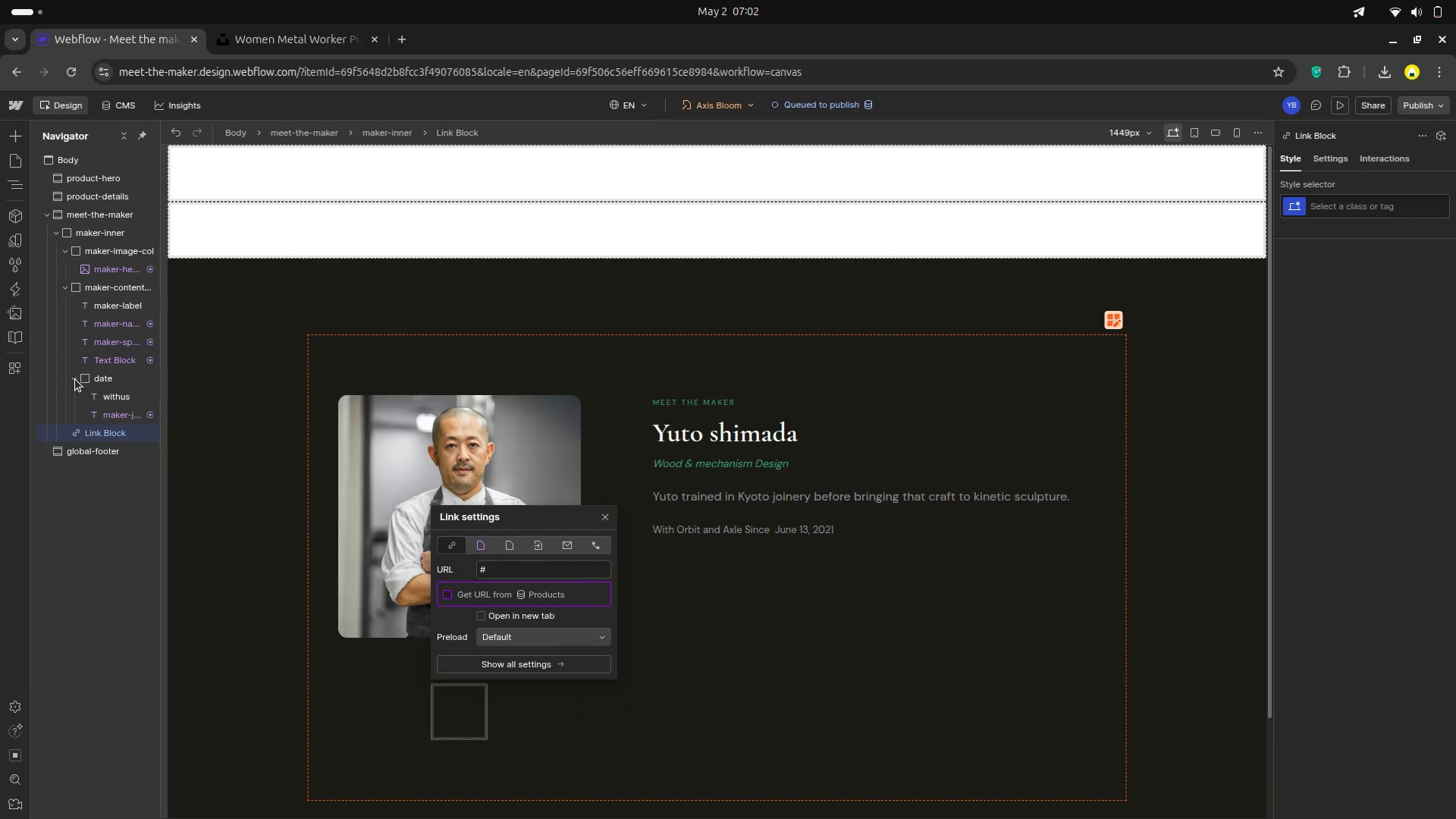 
left_click([75, 378])
 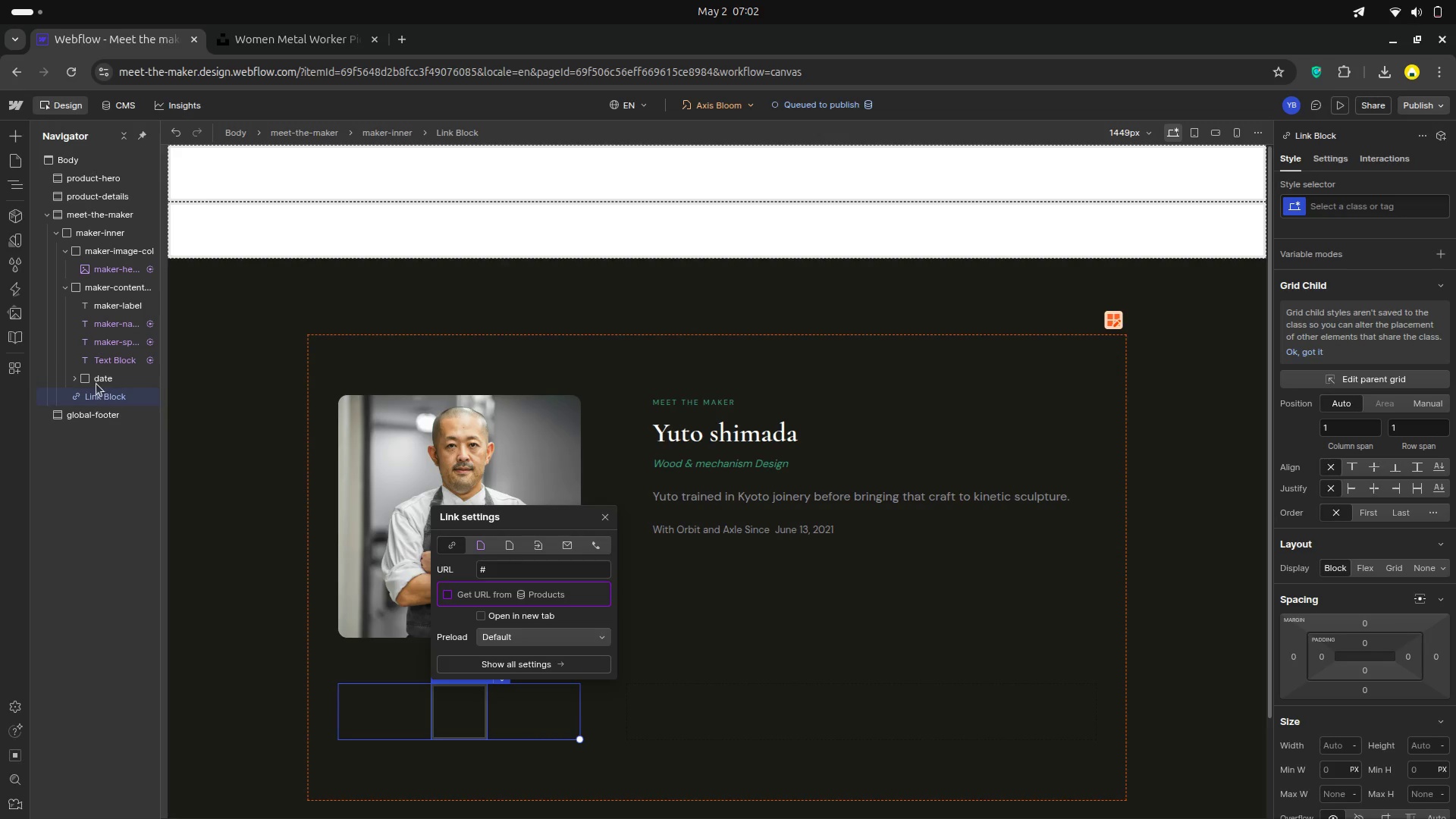 
wait(7.1)
 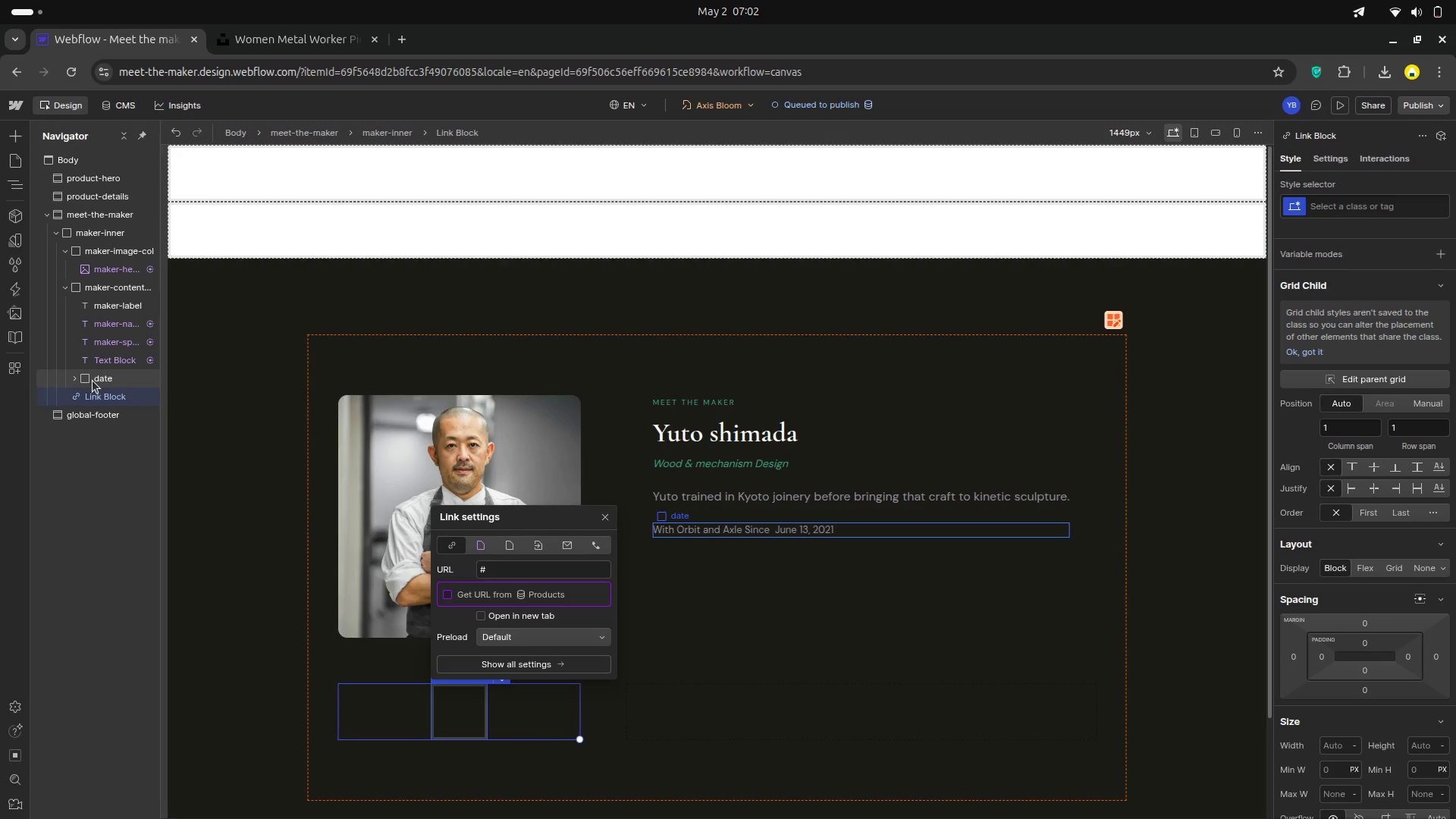 
left_click_drag(start_coordinate=[91, 380], to_coordinate=[143, 375])
 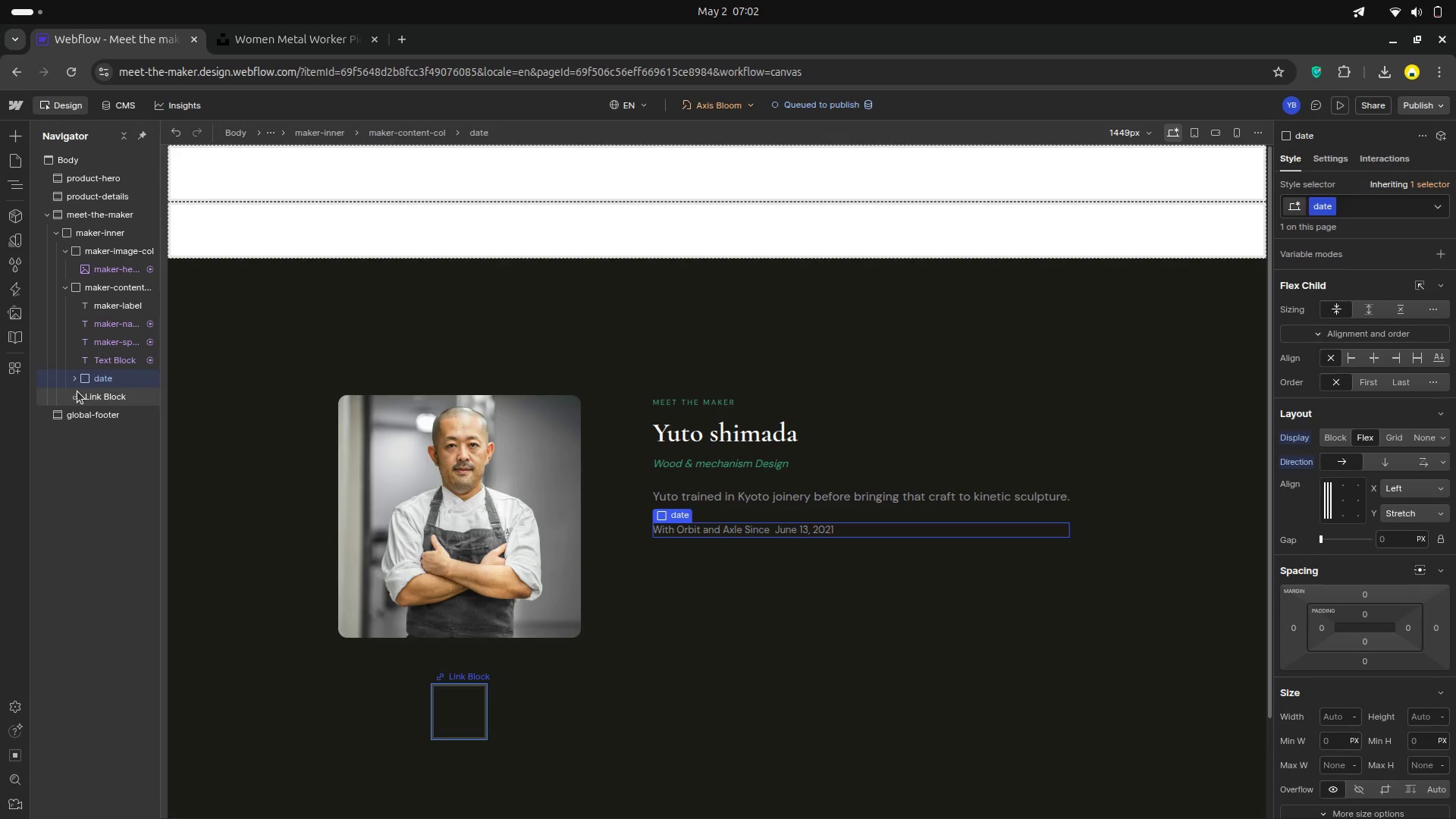 
left_click_drag(start_coordinate=[86, 400], to_coordinate=[130, 394])
 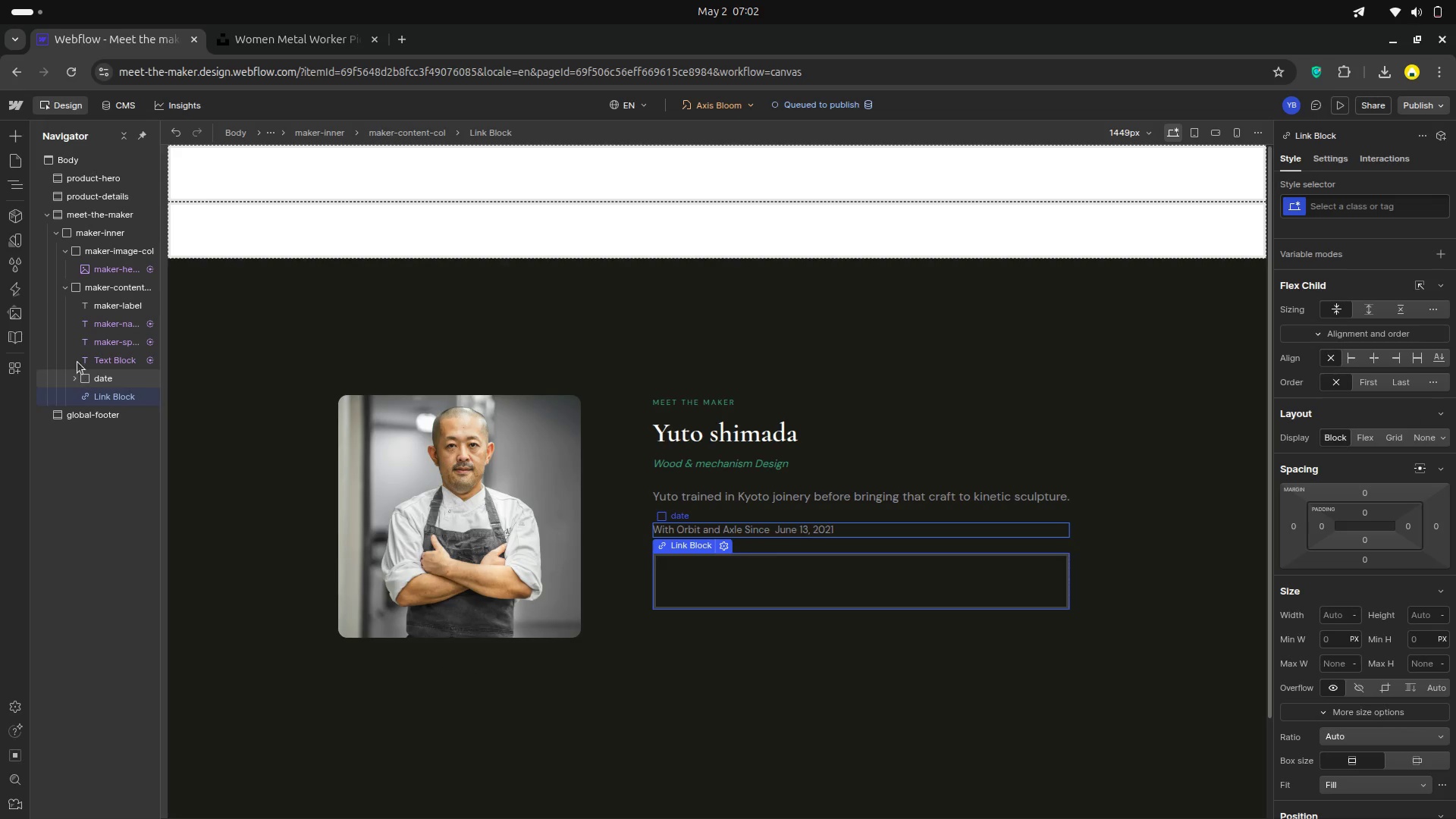 
wait(5.74)
 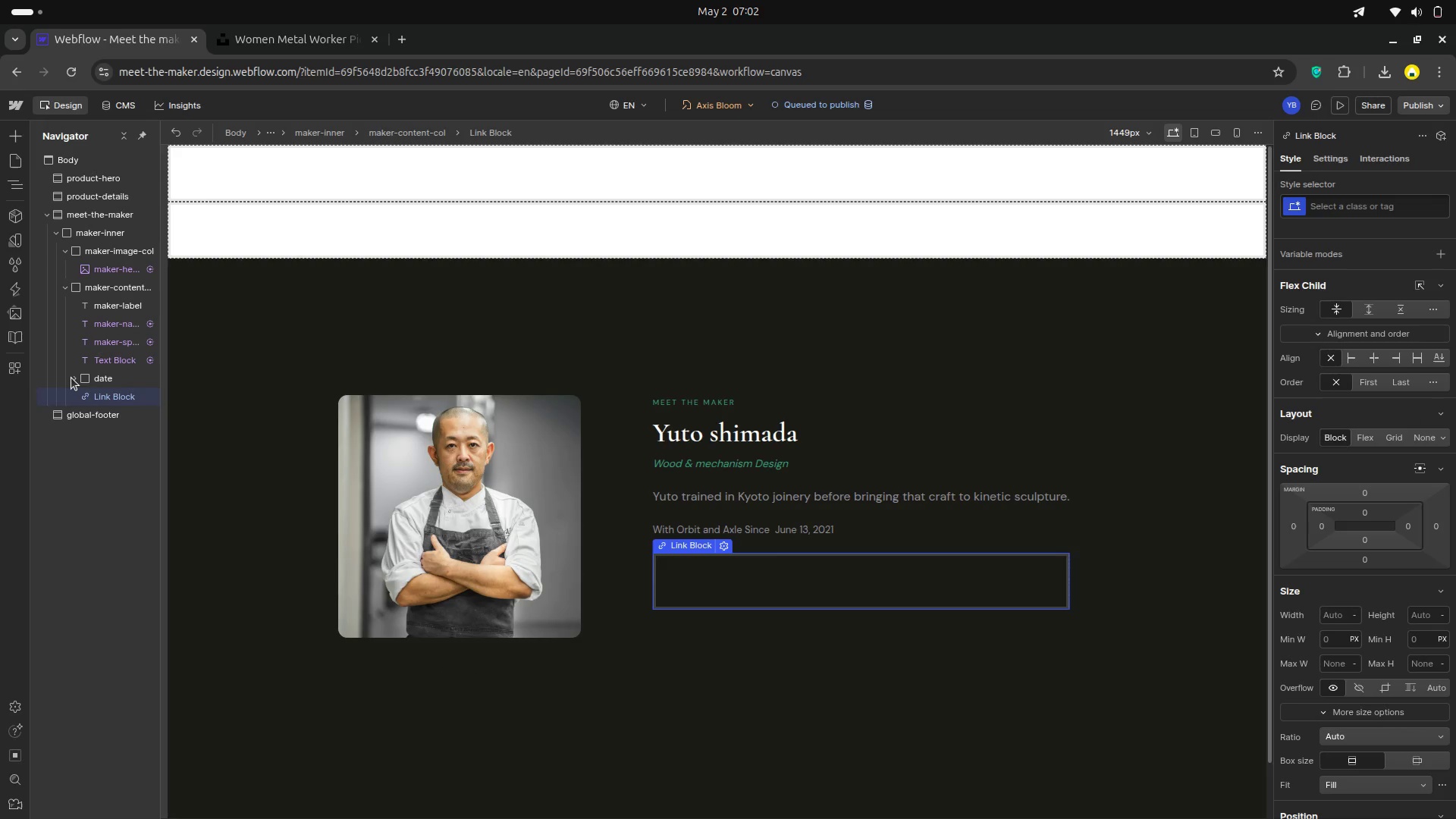 
left_click([66, 284])
 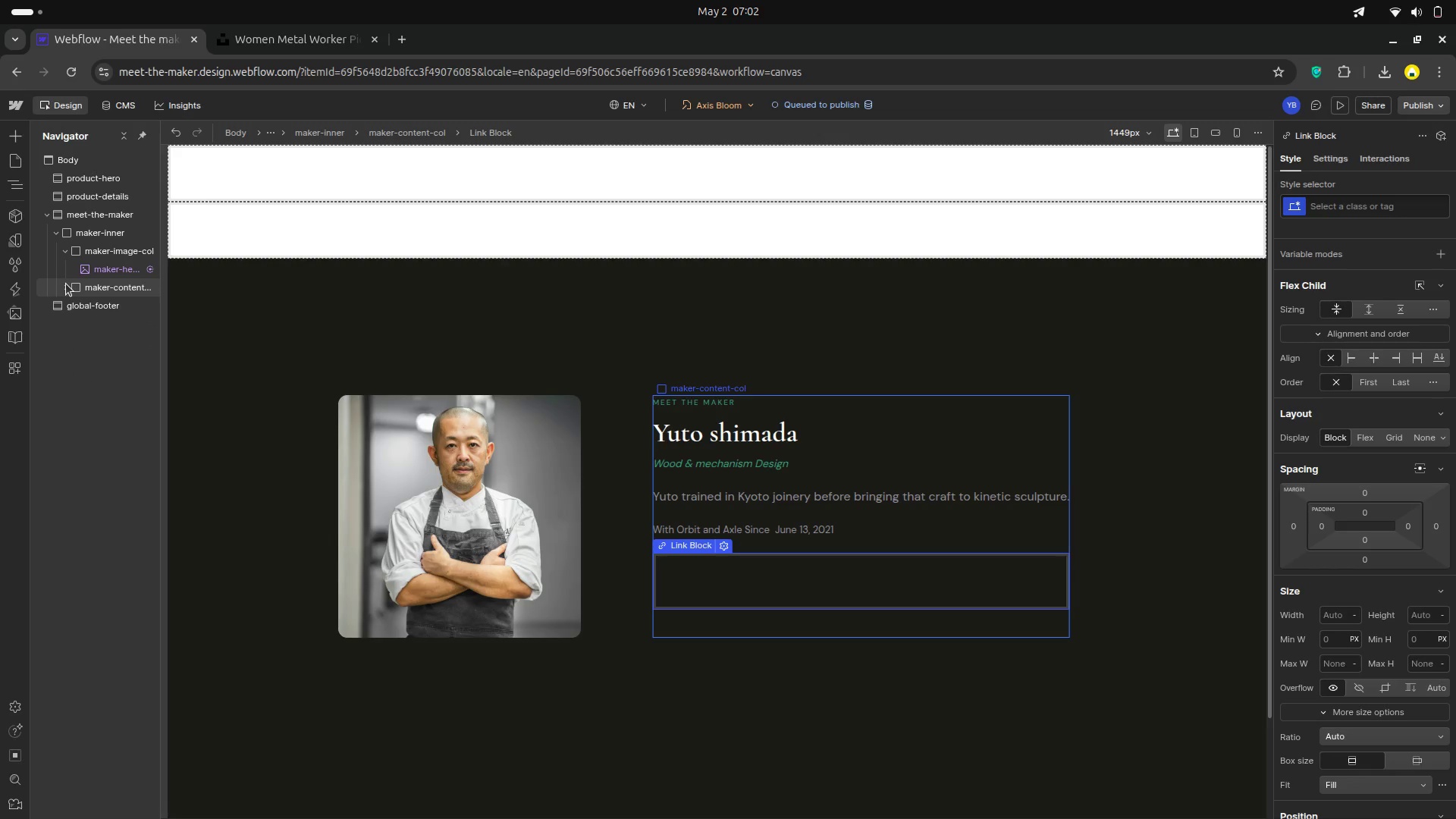 
left_click([66, 284])
 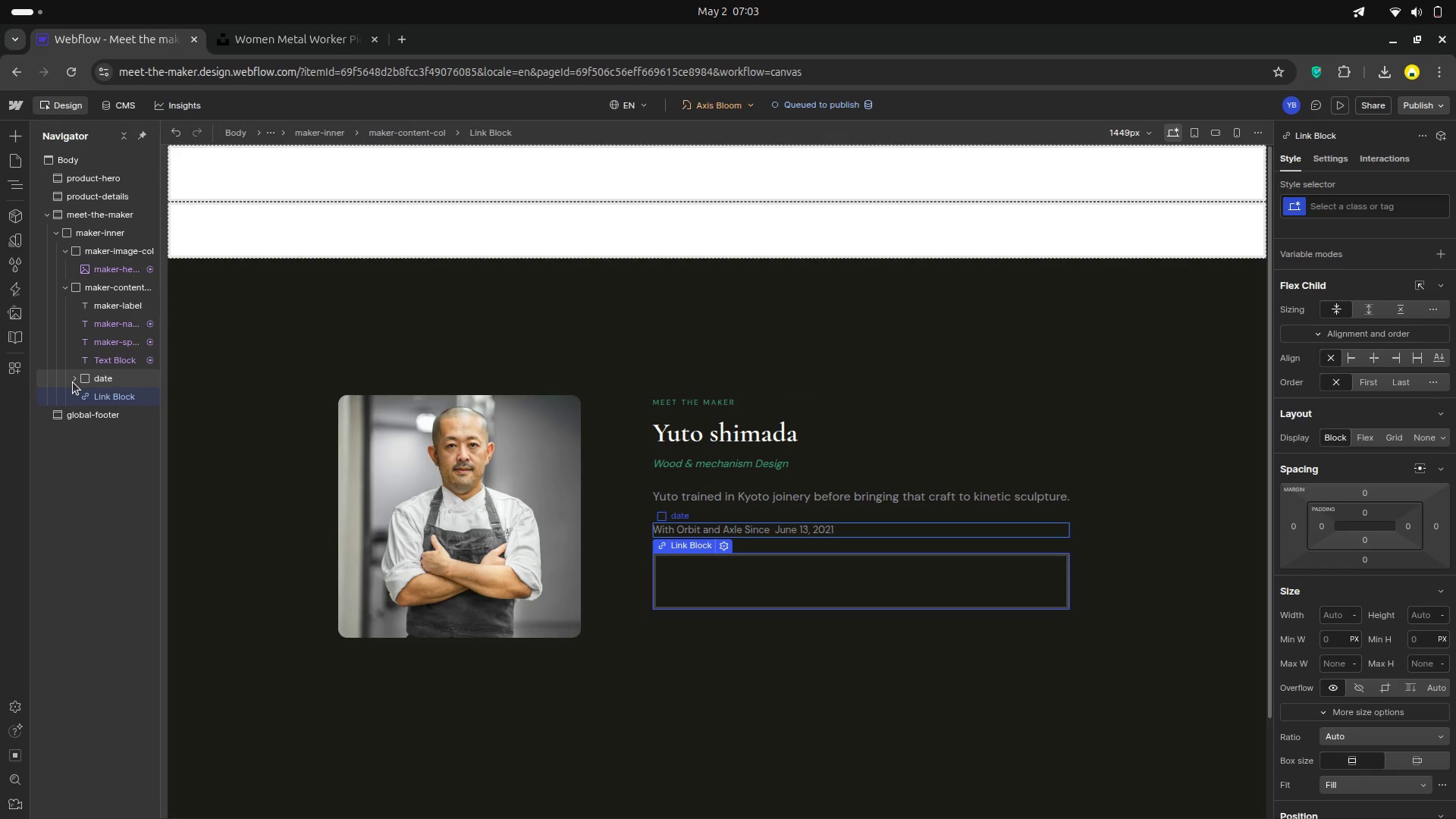 
left_click([73, 382])
 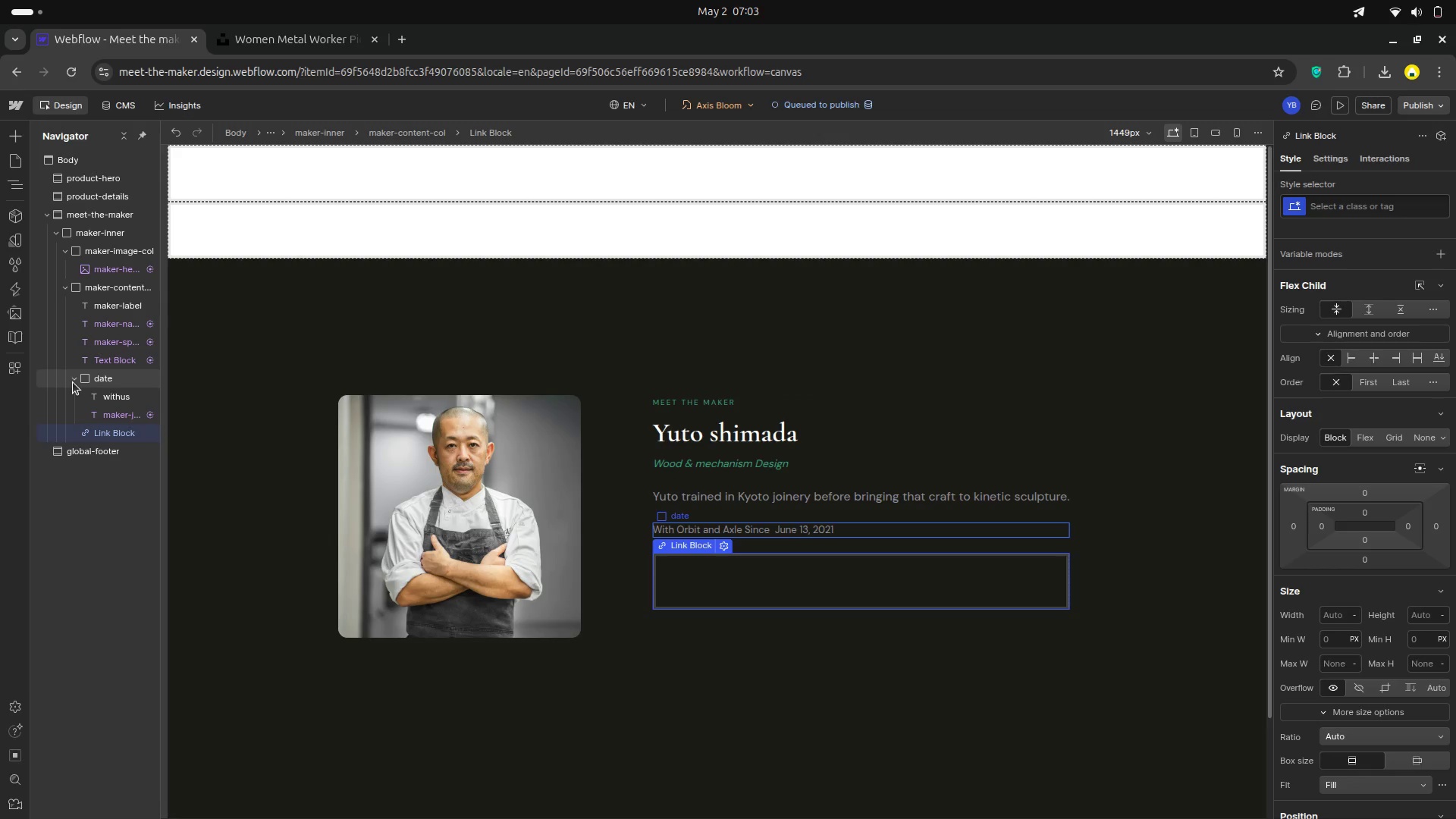 
left_click([73, 382])
 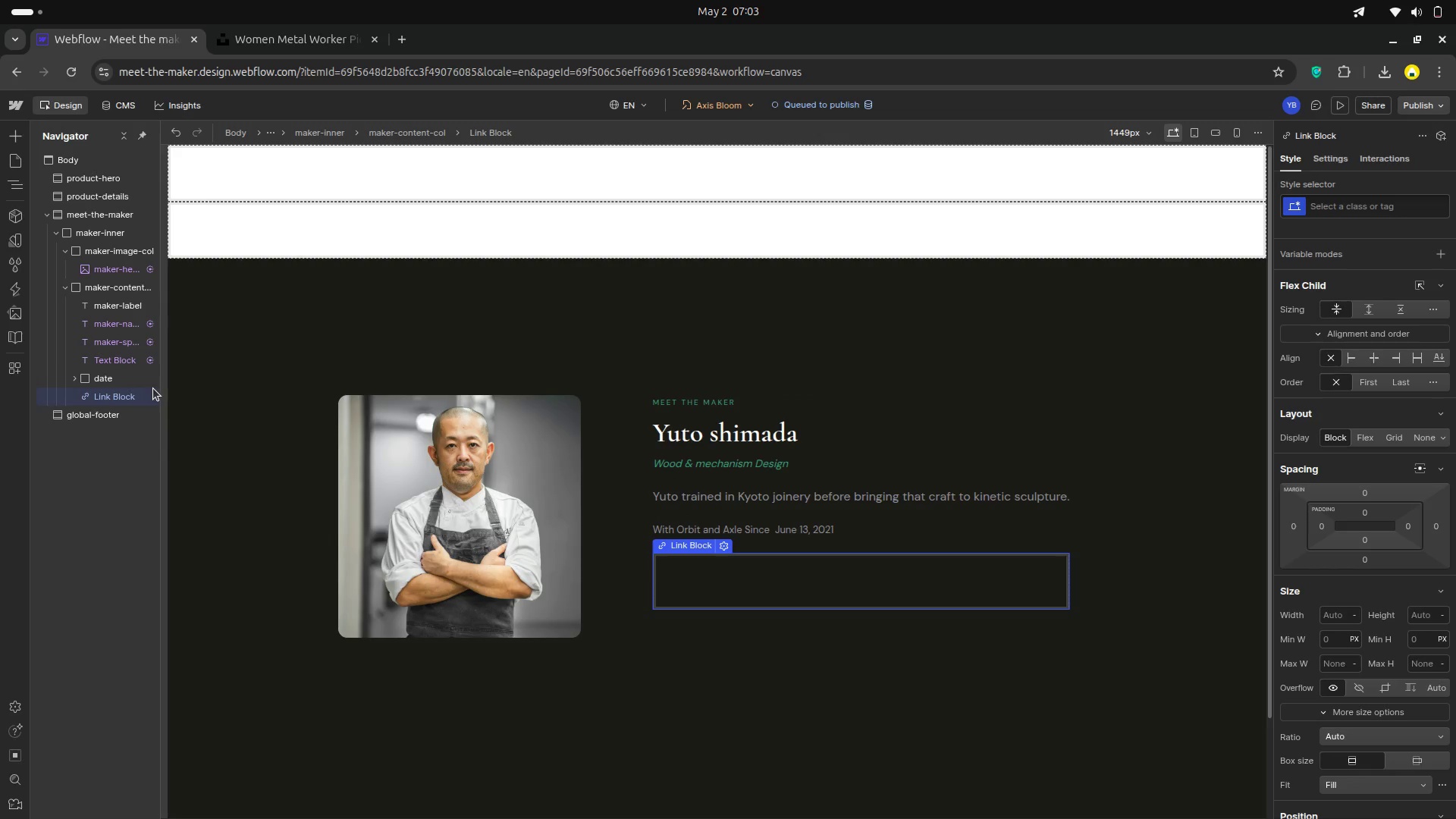 
wait(10.0)
 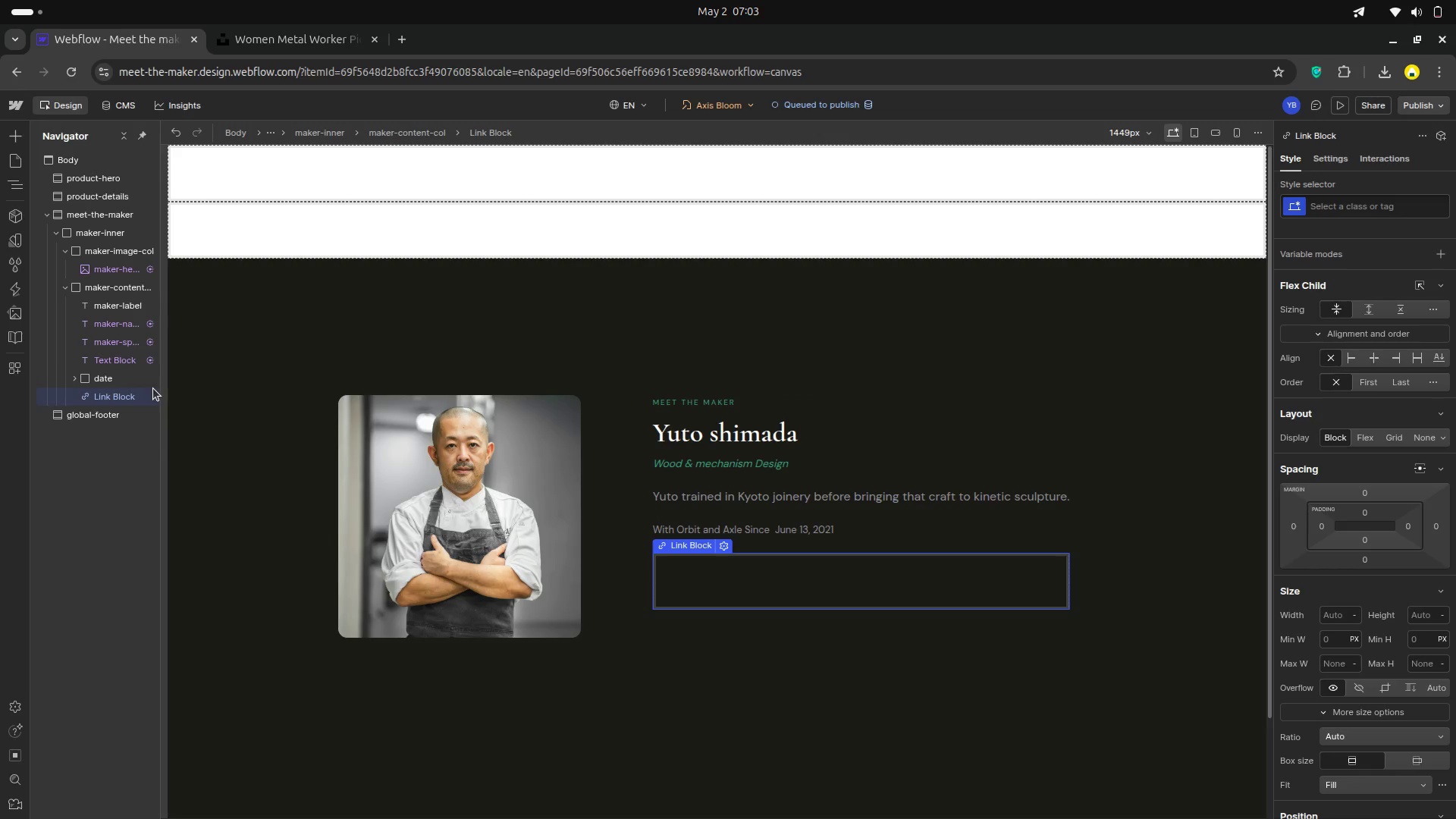 
left_click([719, 547])
 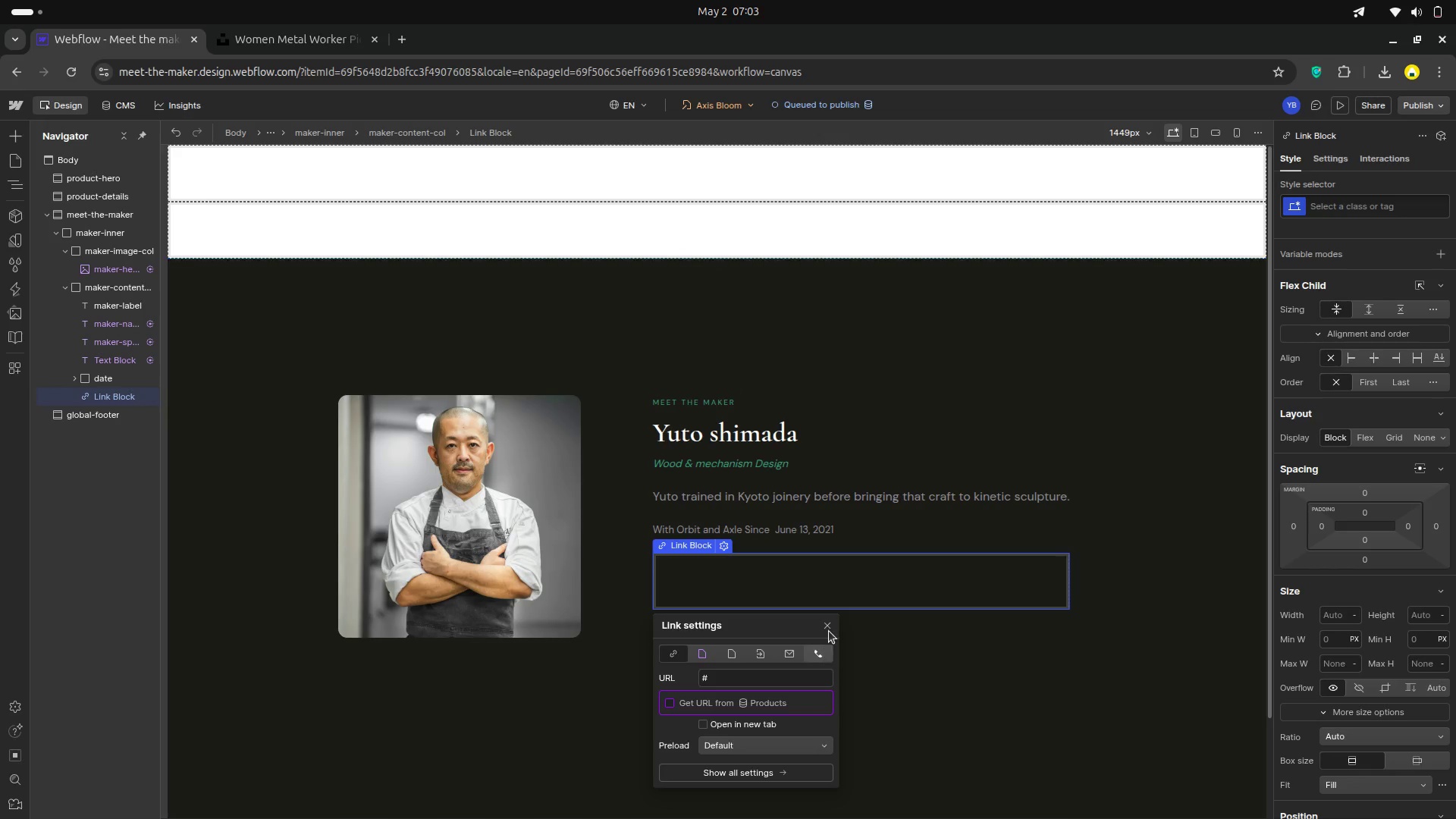 
left_click([828, 629])
 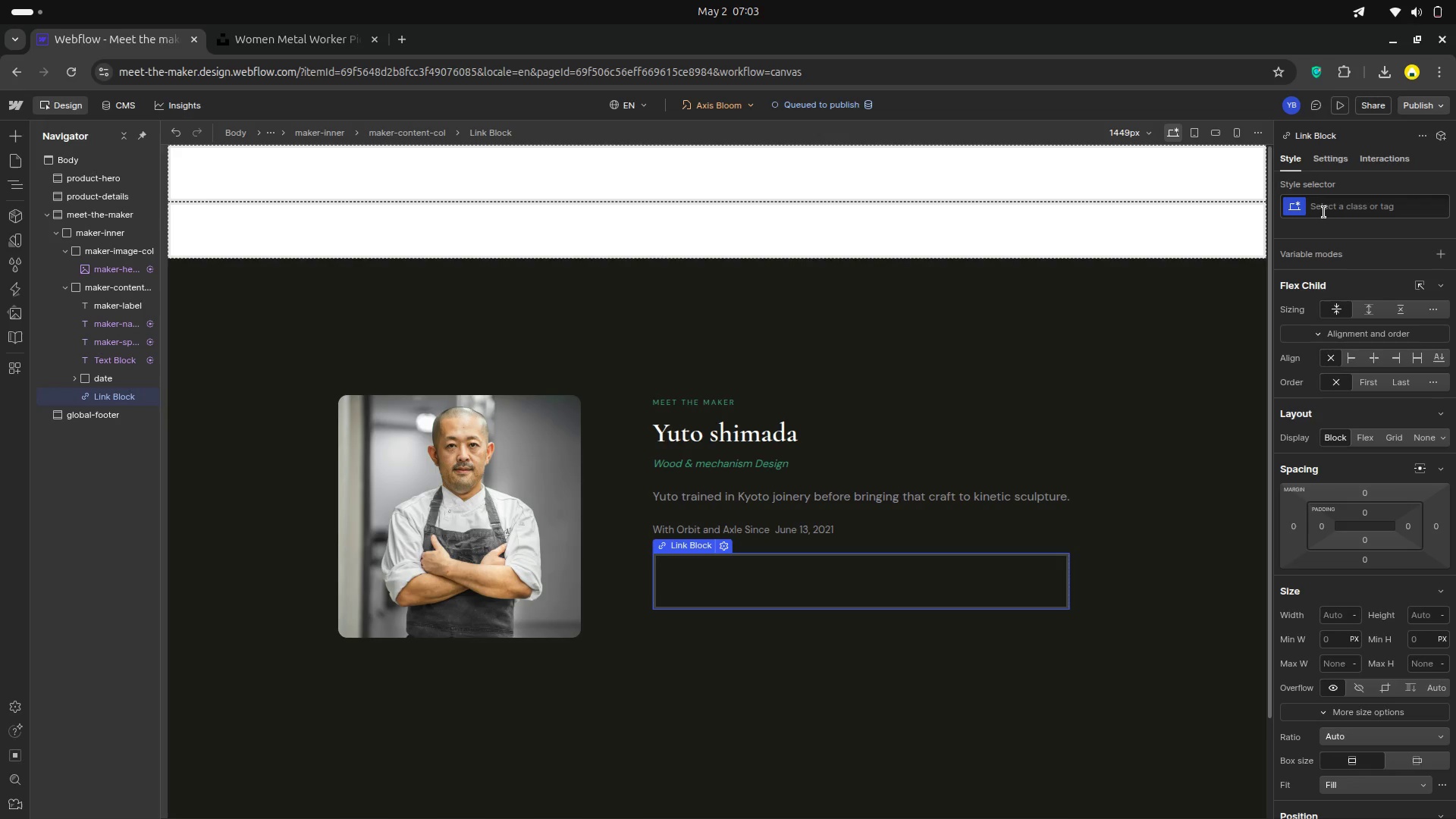 
left_click([1323, 211])
 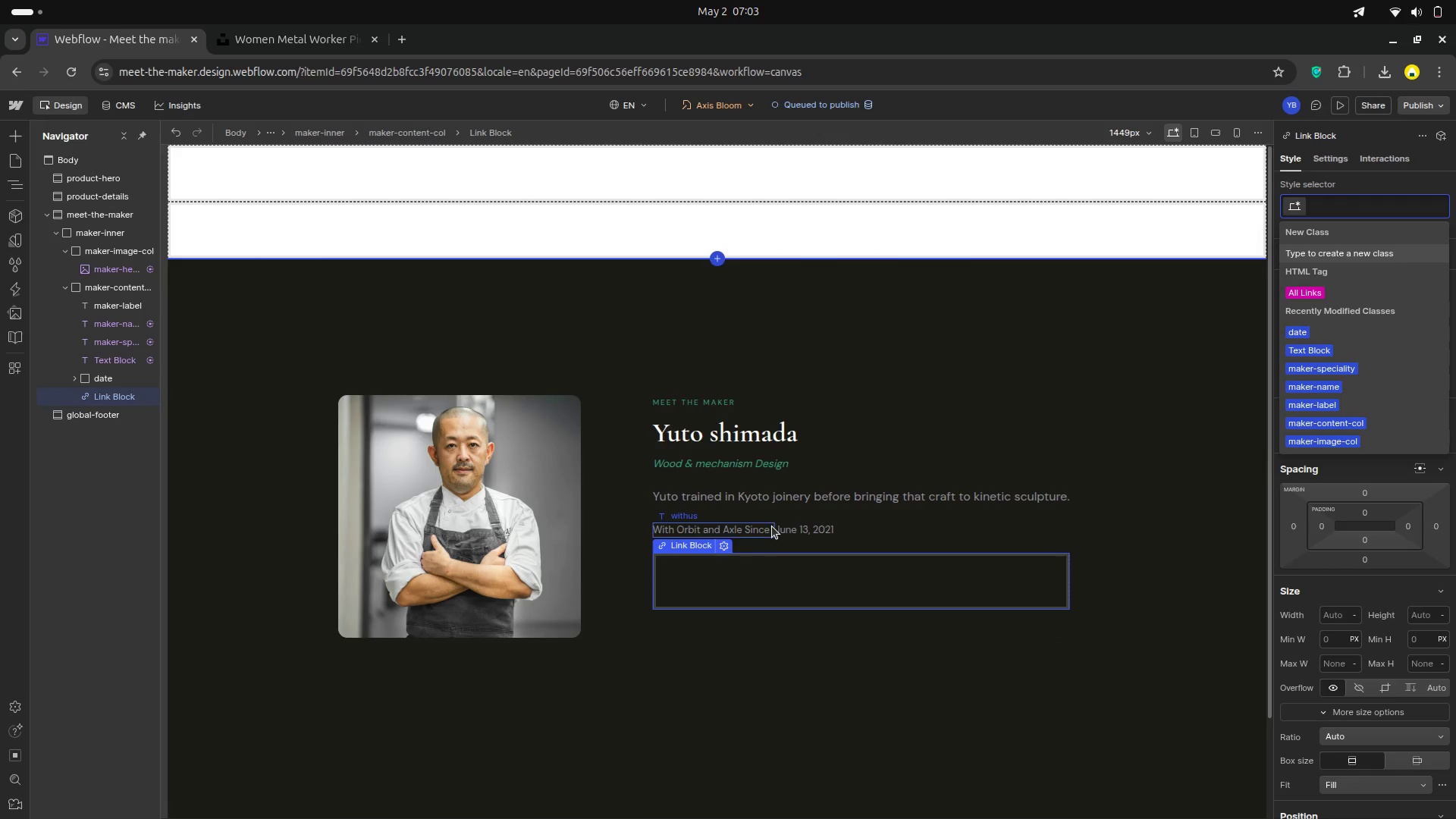 
left_click([772, 526])
 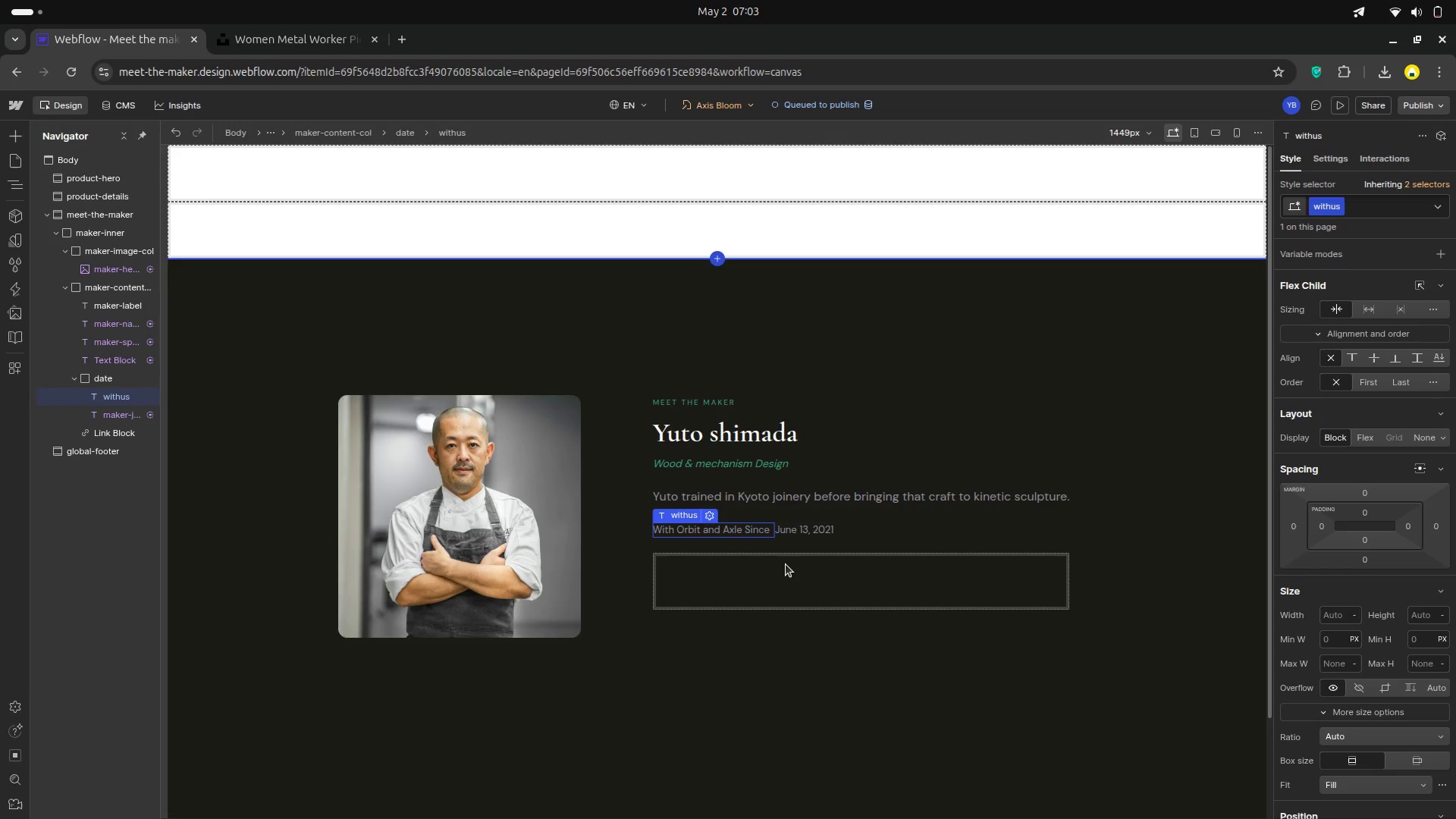 
left_click([786, 564])
 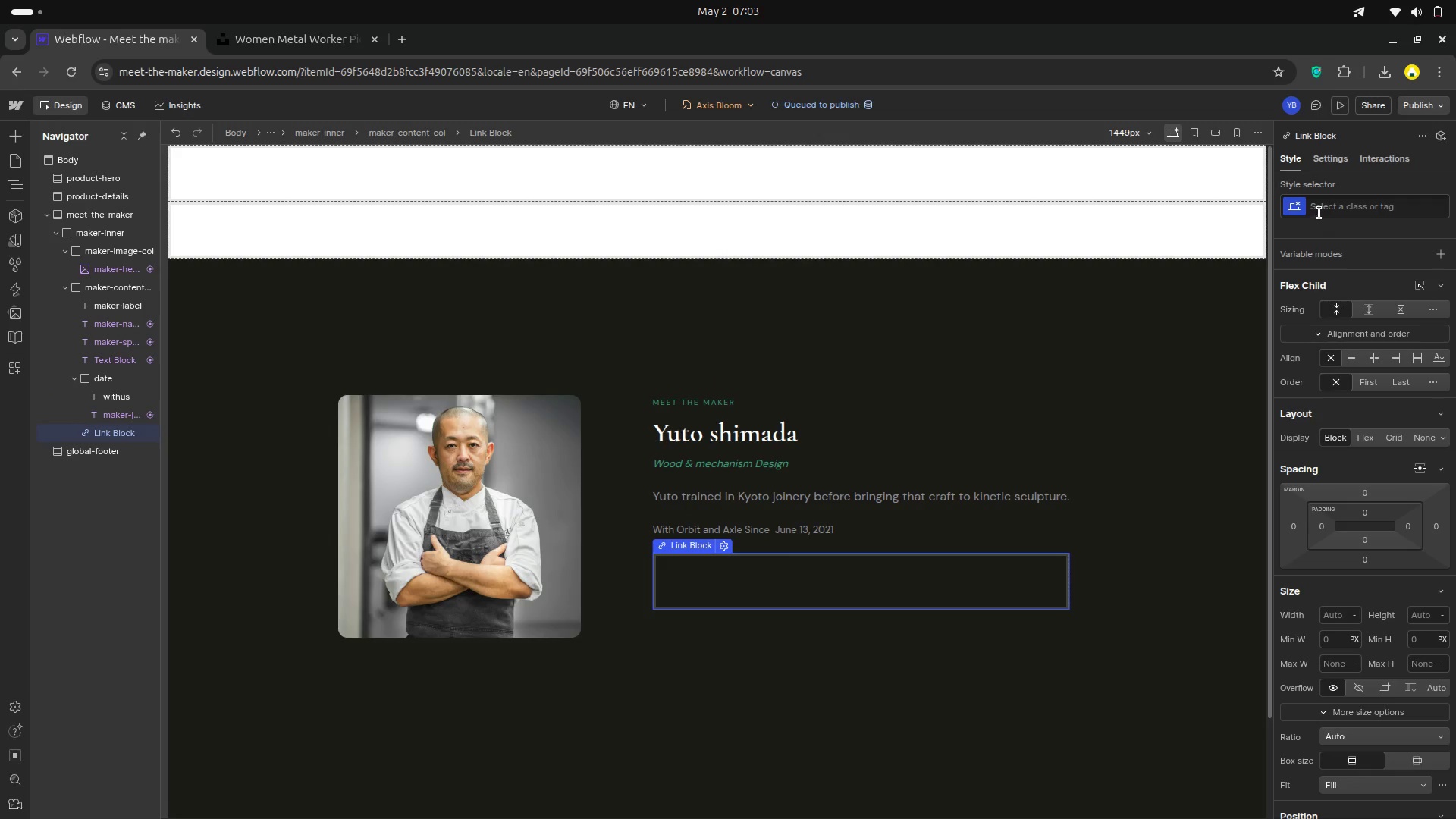 
left_click([1320, 211])
 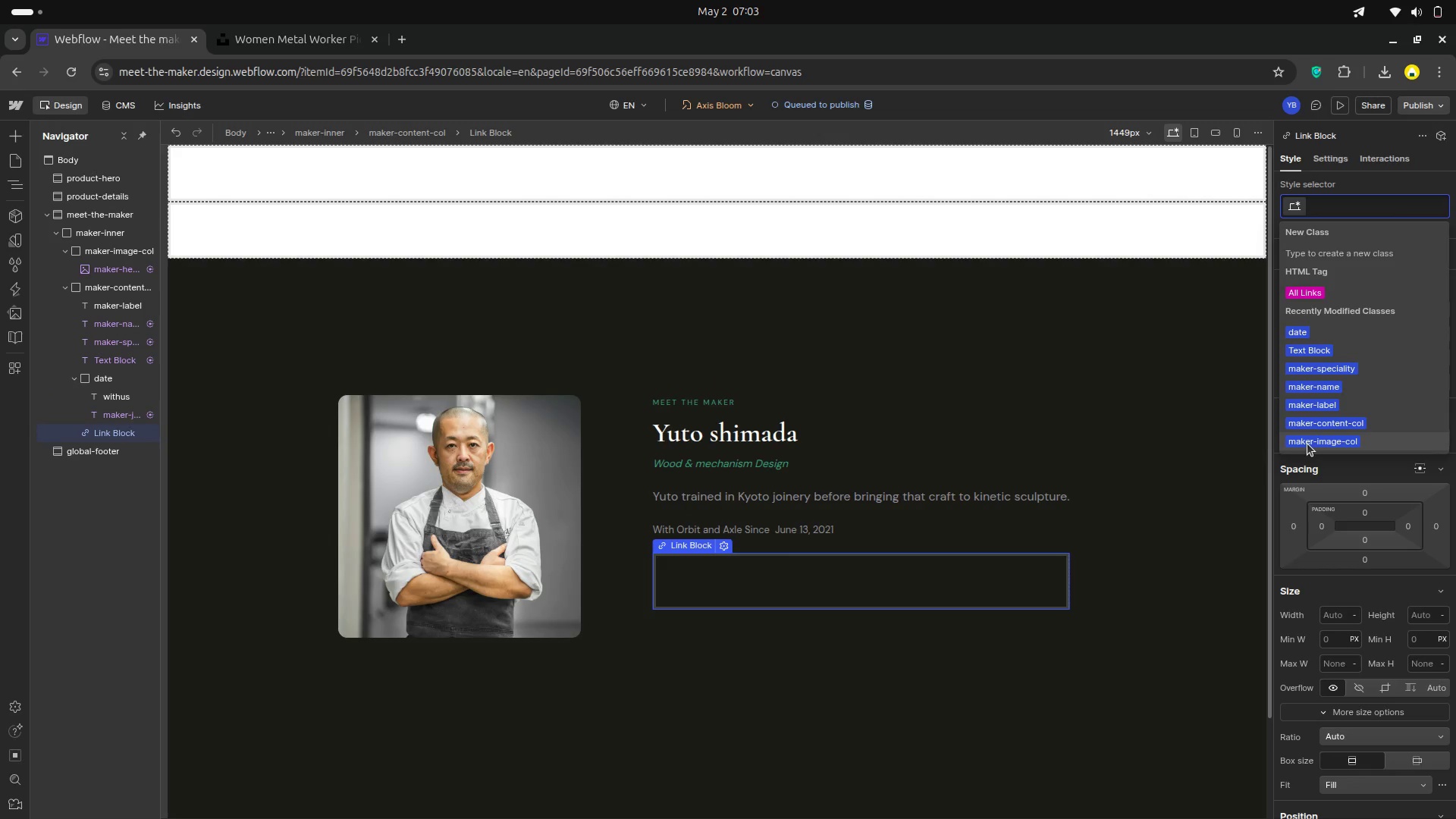 
type(maker-cta-button)
 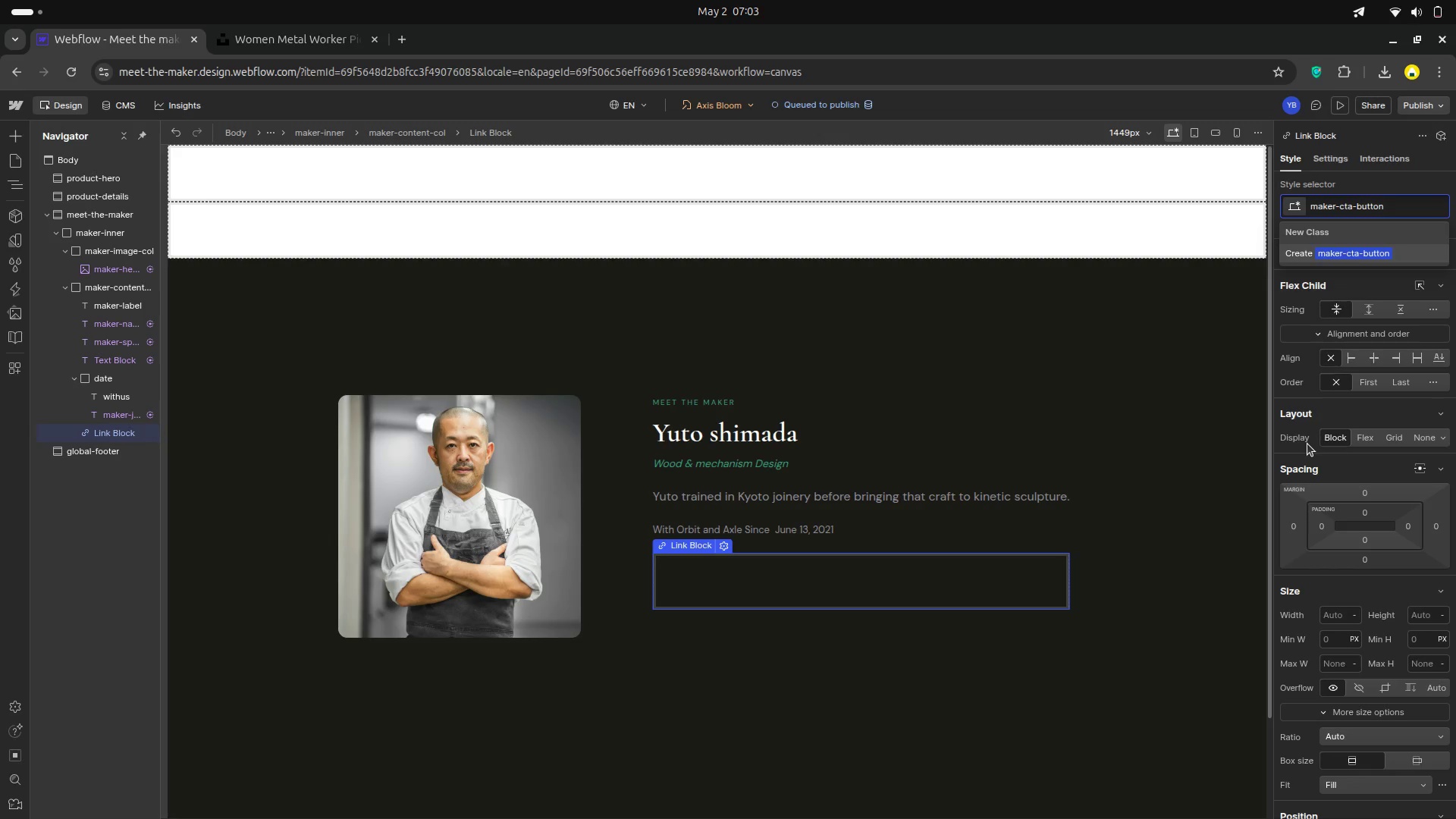 
key(Enter)
 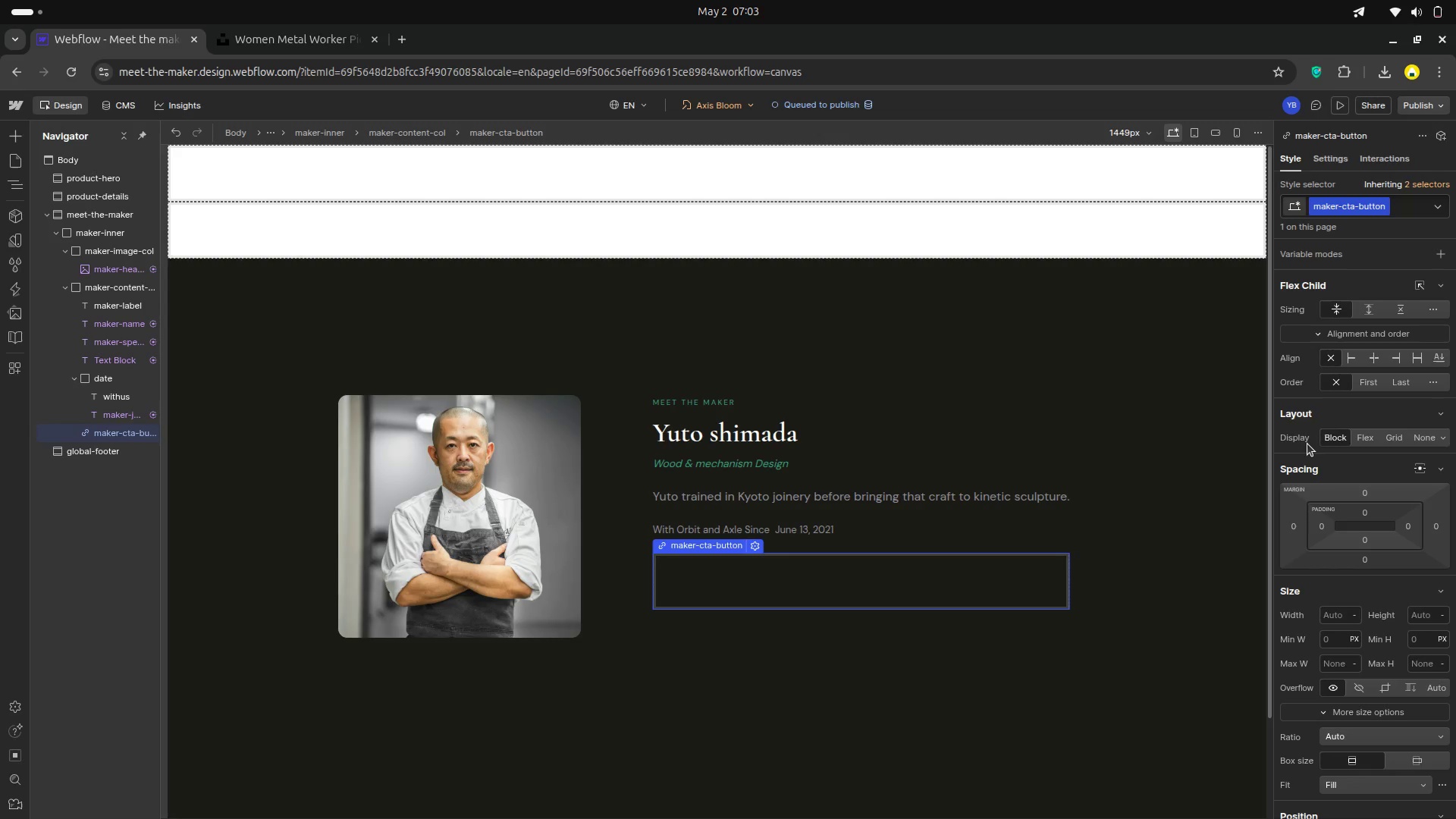 
wait(8.8)
 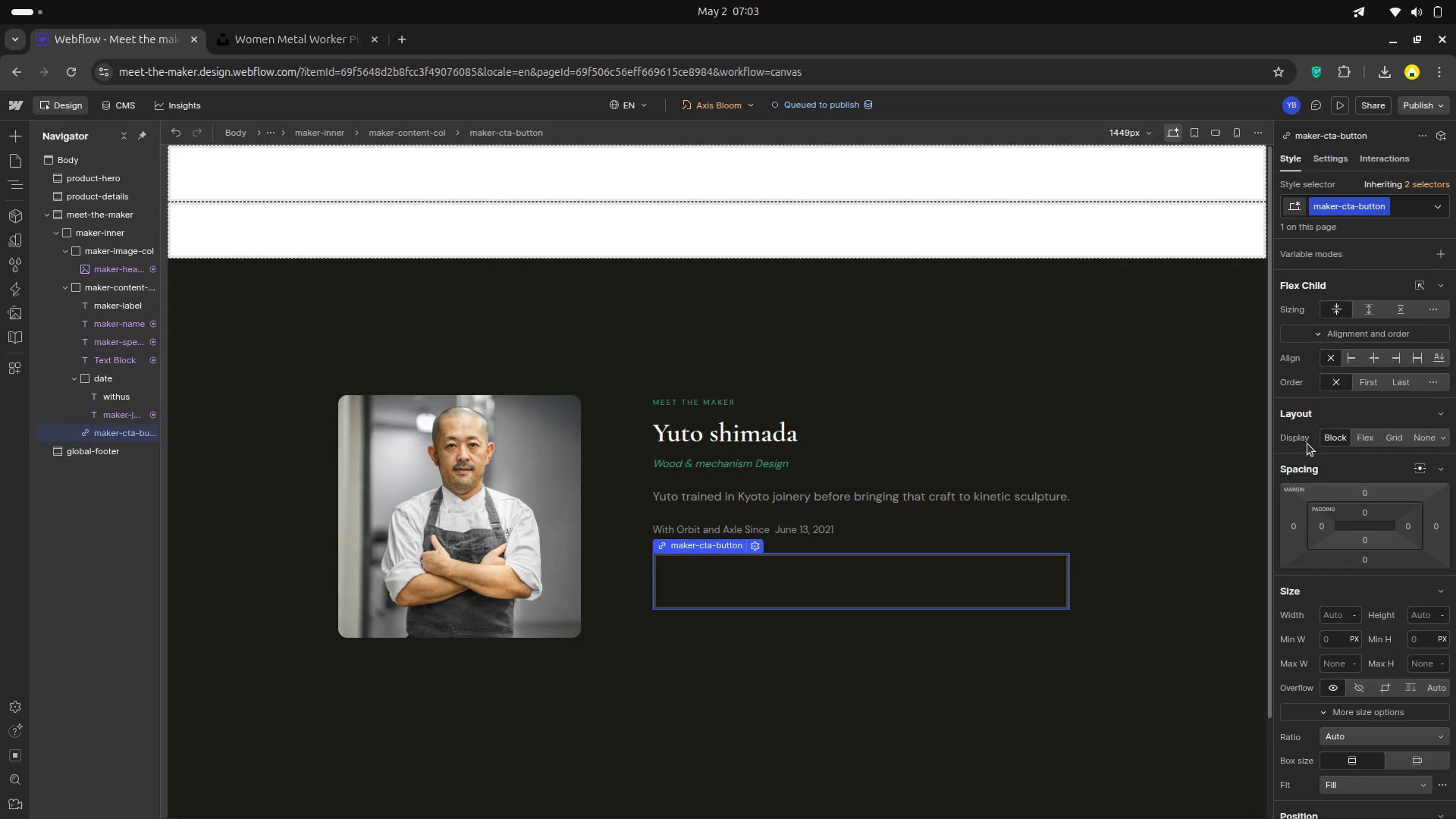 
key(A)
 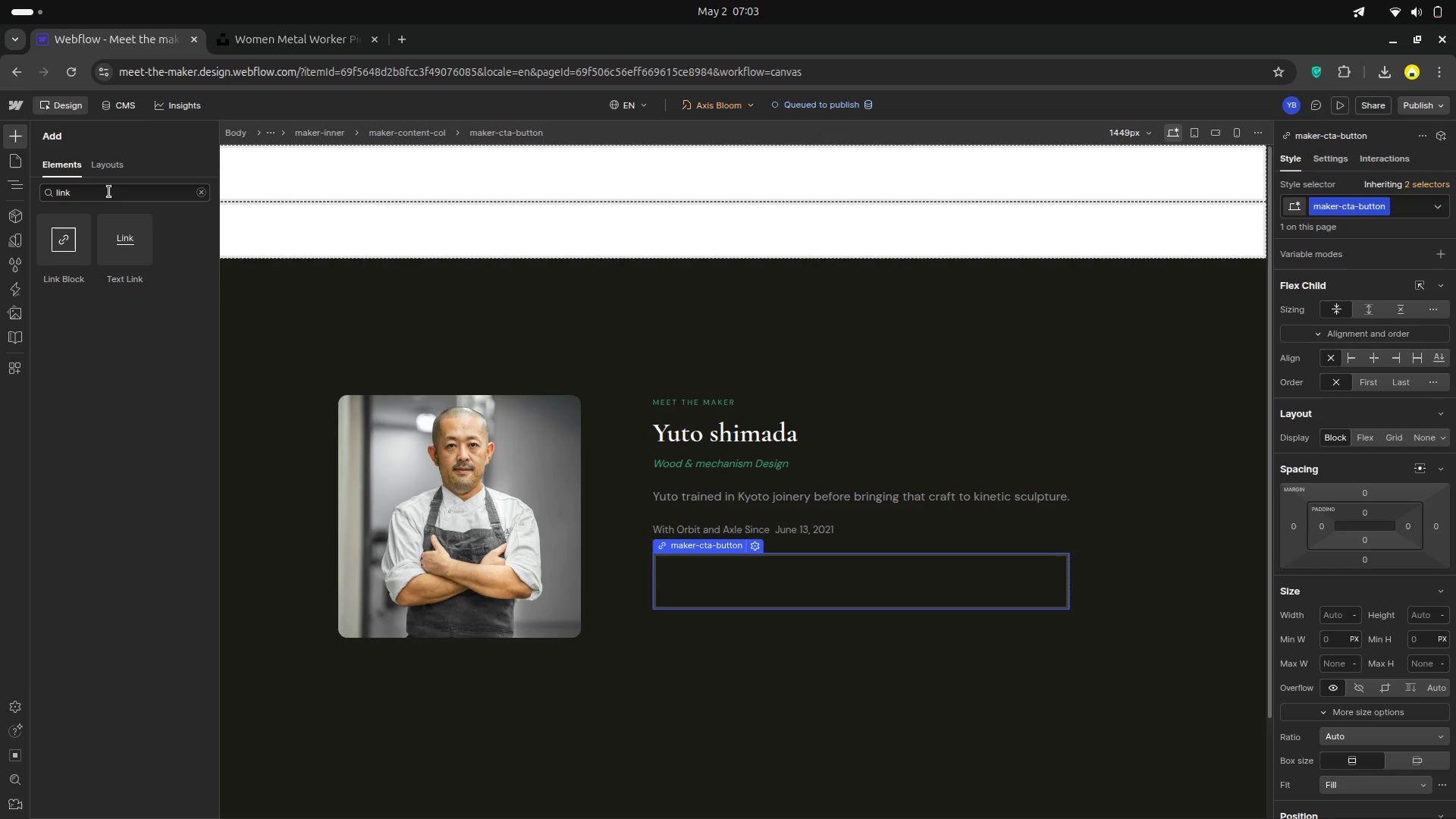 
left_click([109, 192])
 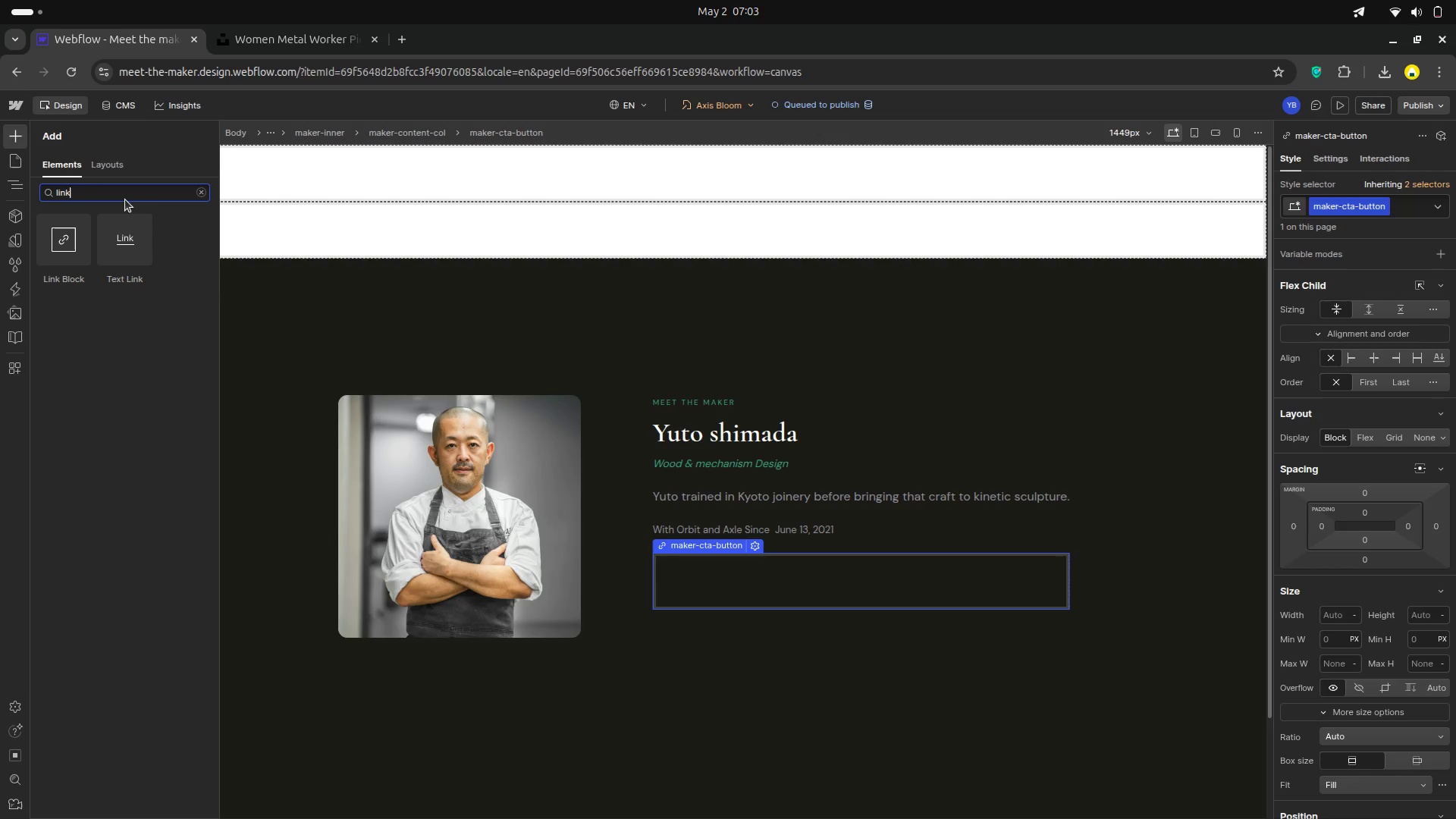 
key(Backspace)
 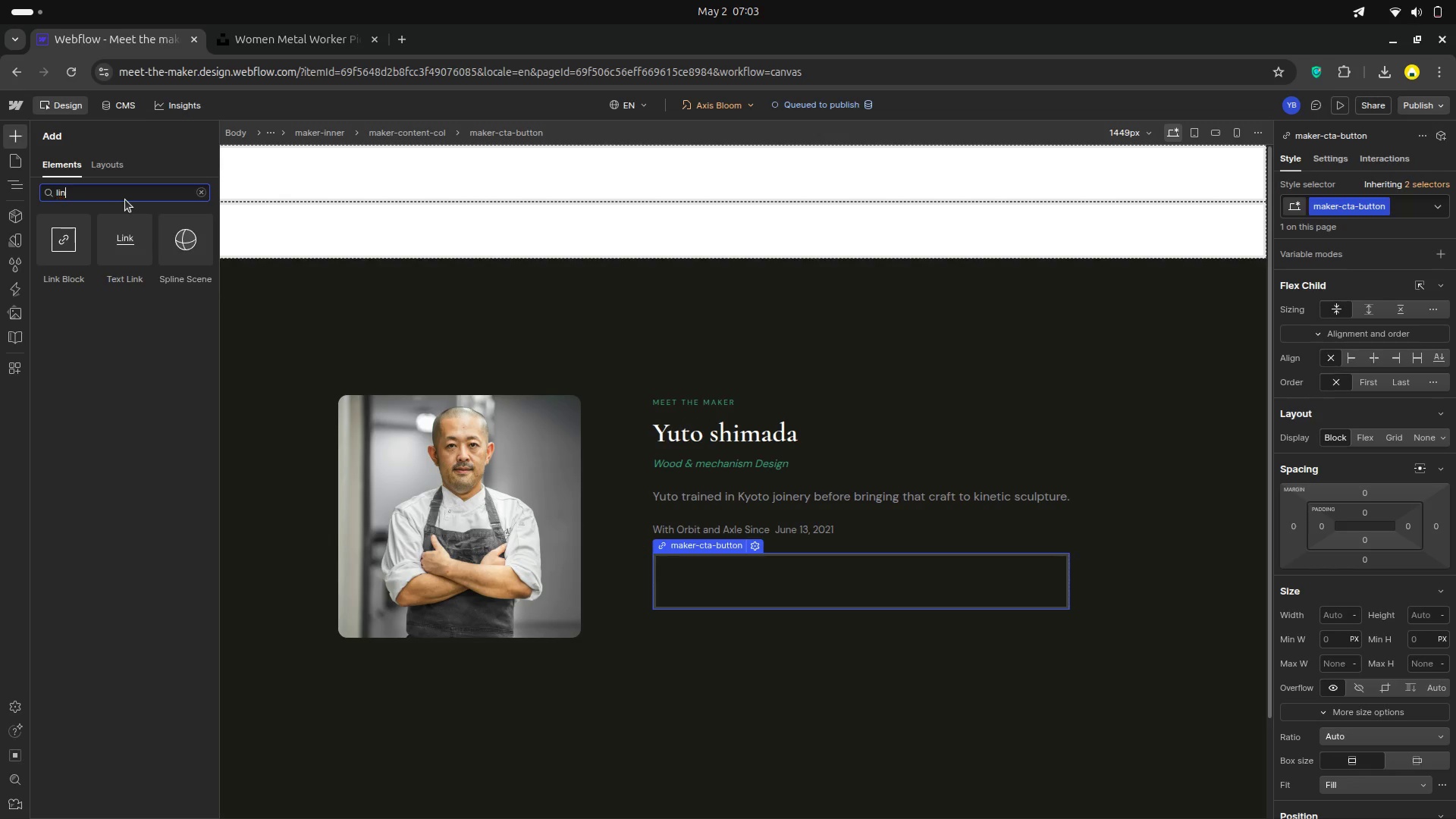 
key(Backspace)
 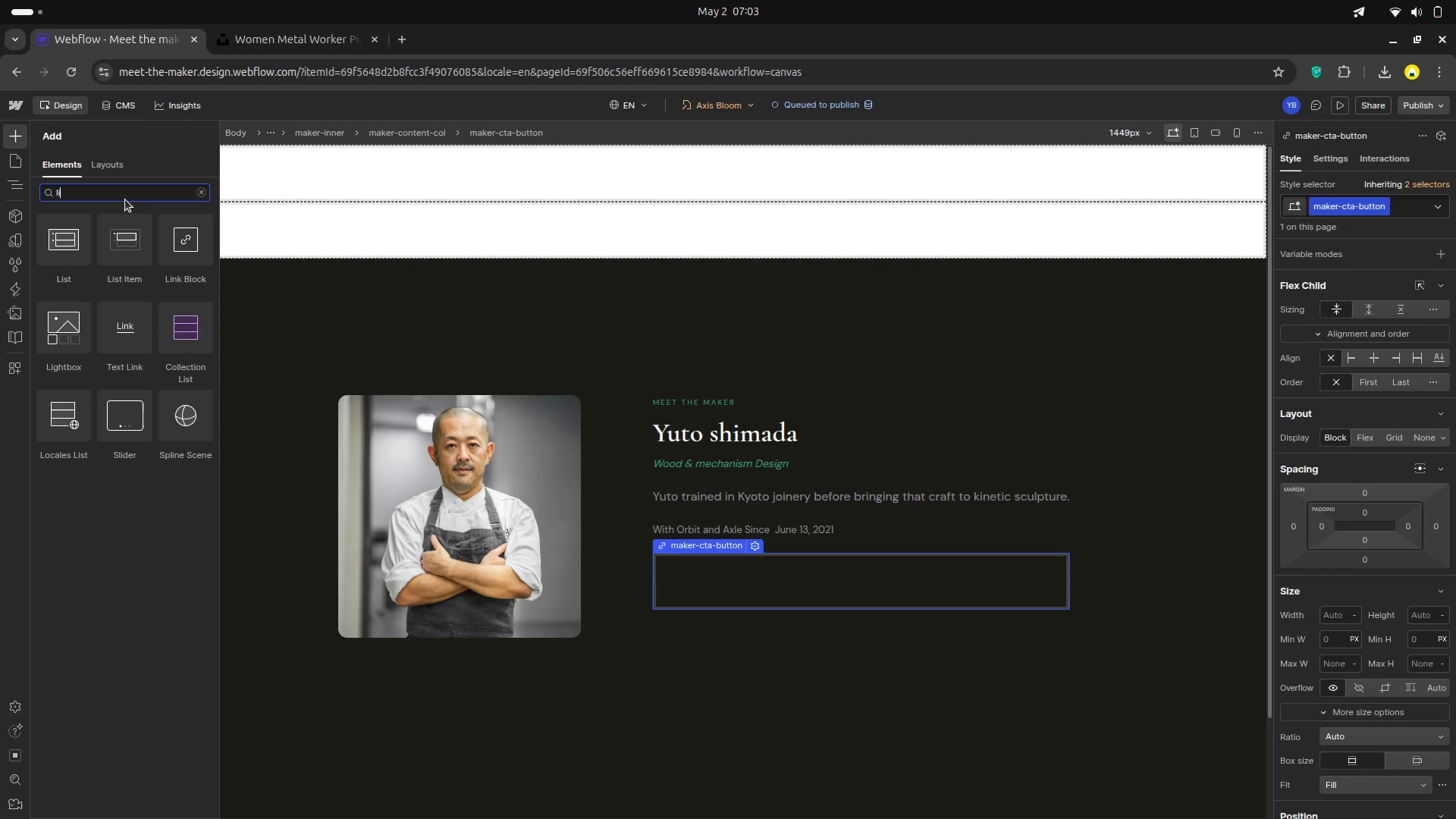 
key(Backspace)
 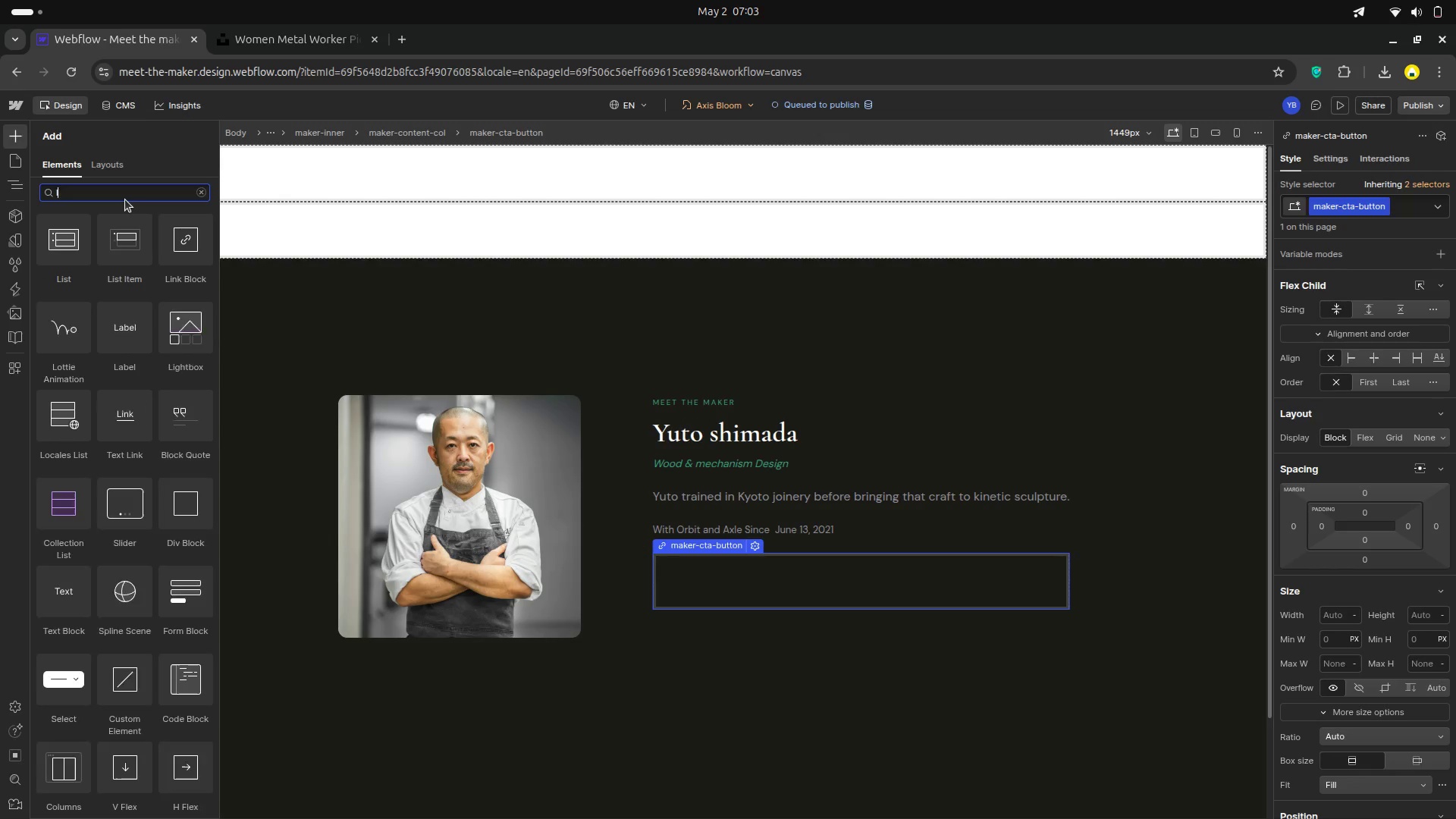 
key(Backspace)
 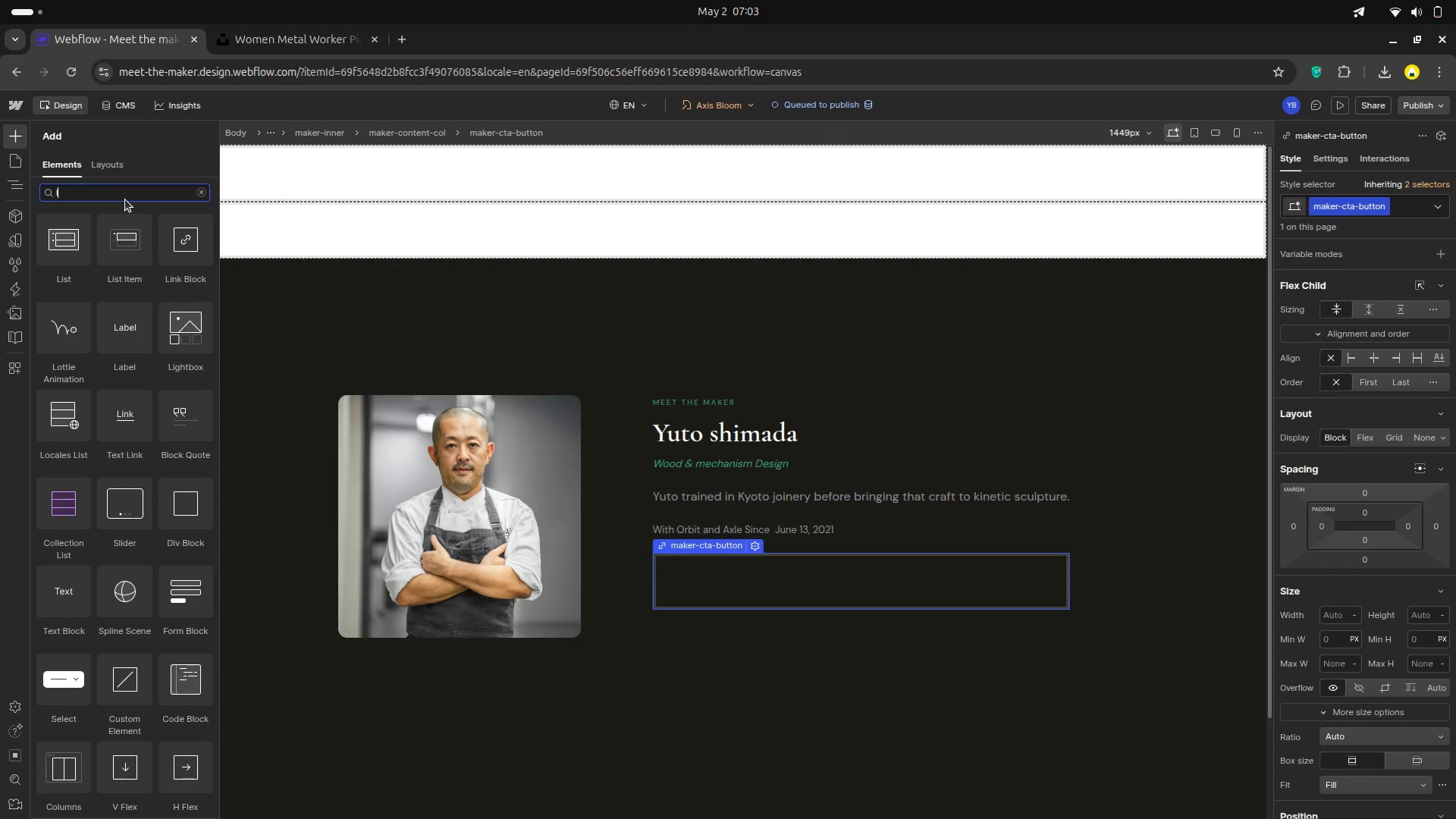 
key(Backspace)
 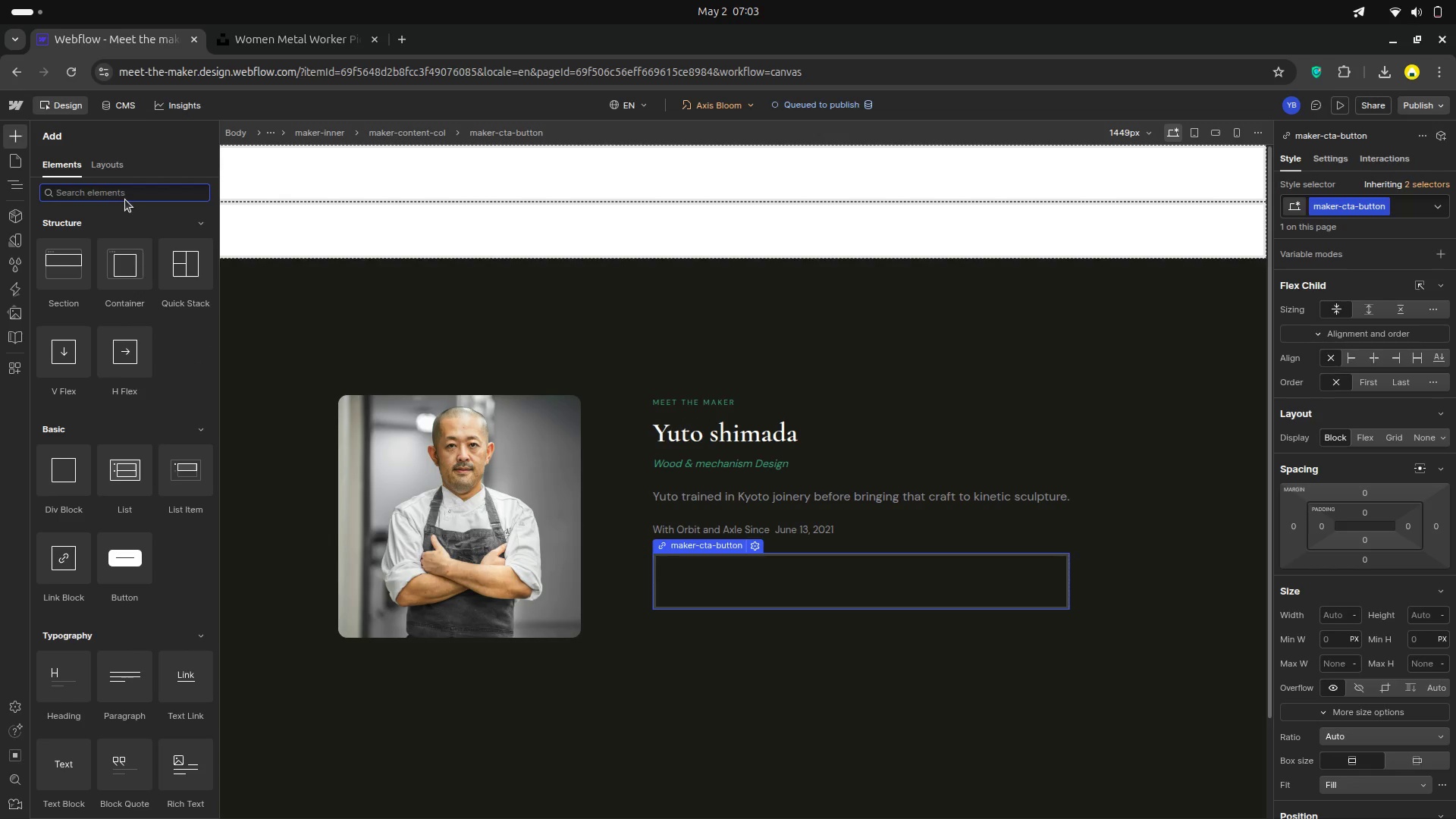 
type(text)
key(Backspace)
 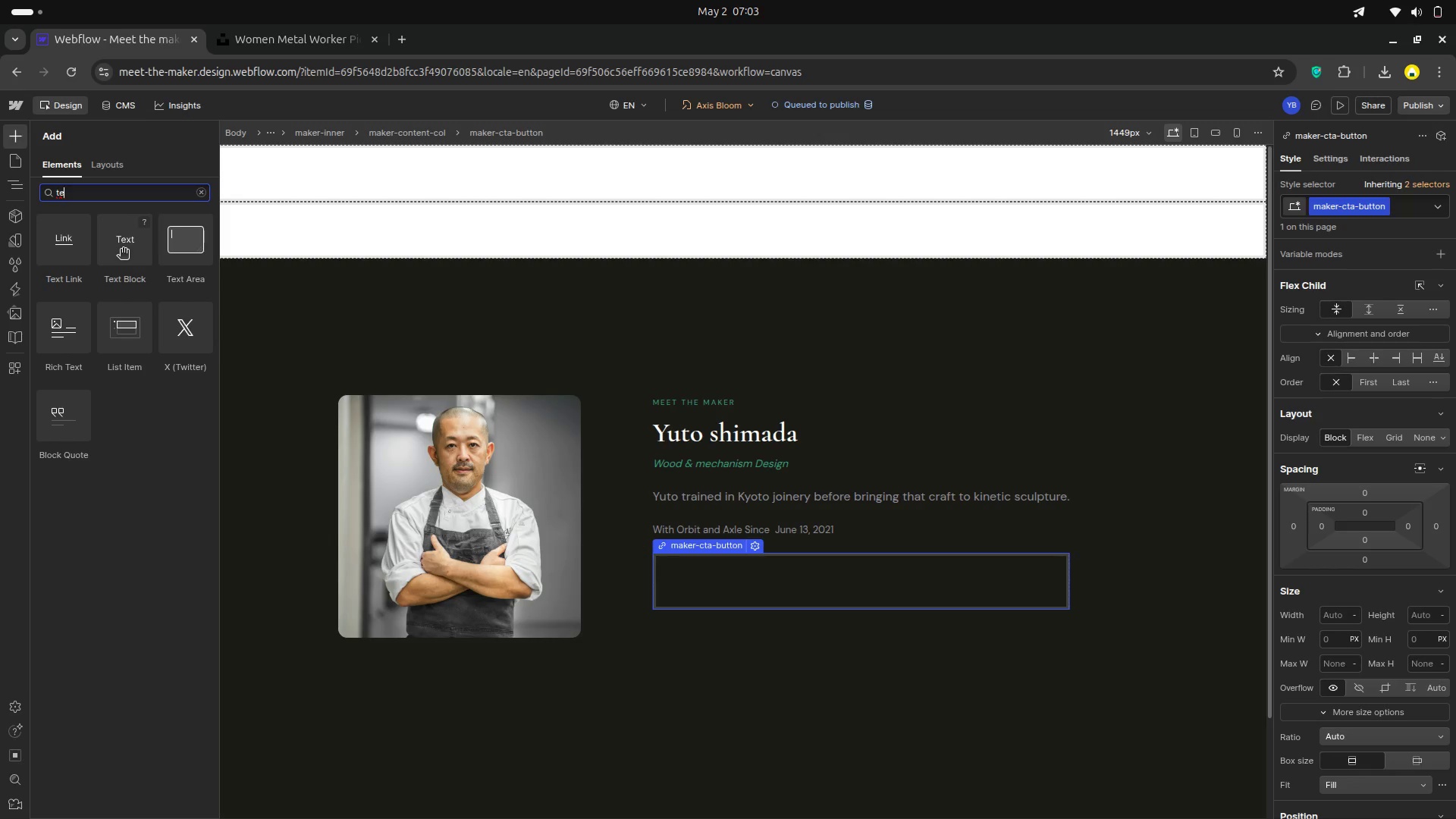 
left_click_drag(start_coordinate=[123, 250], to_coordinate=[121, 437])
 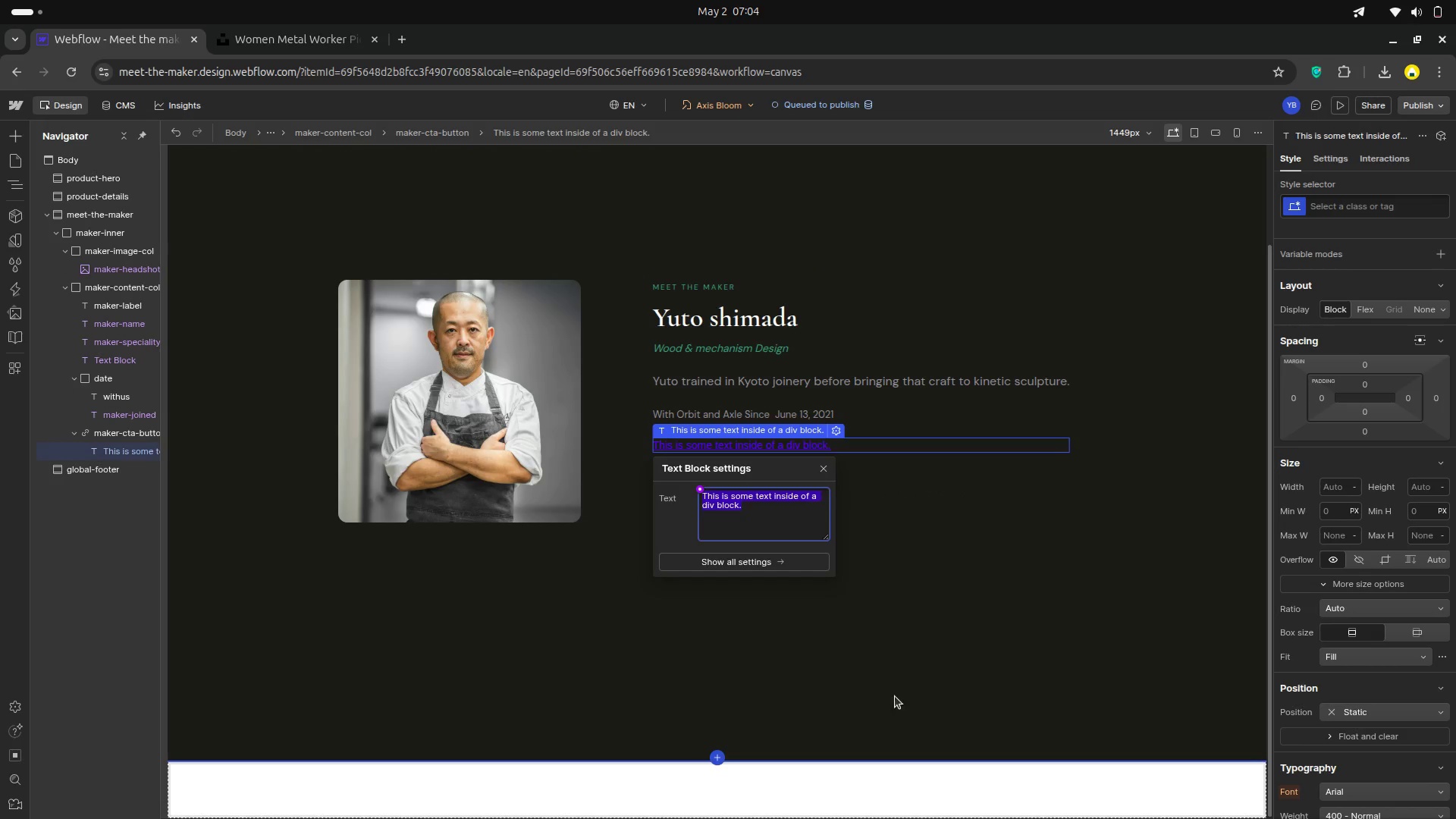 
wait(6.51)
 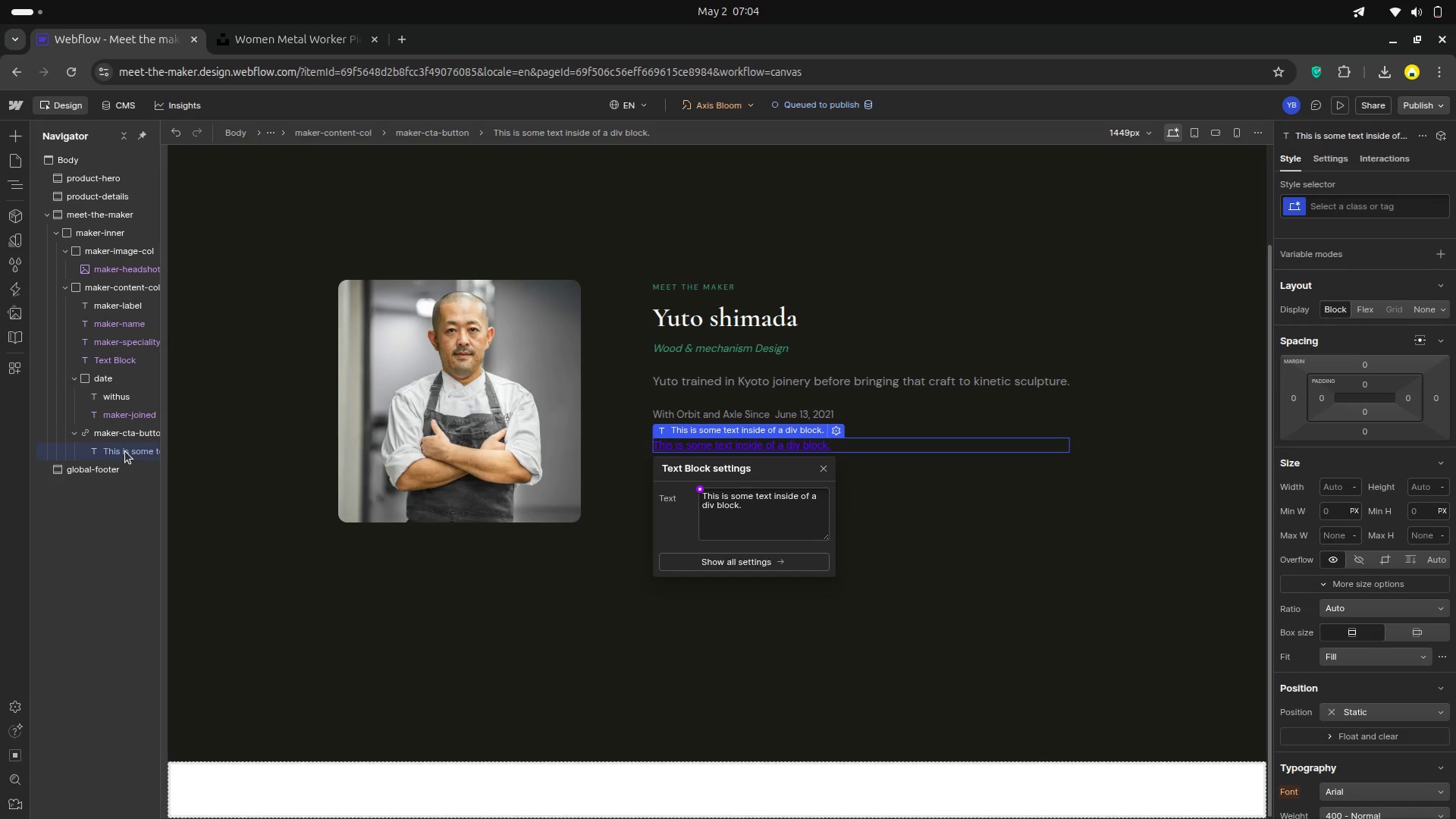 
type(View Full Profile )
key(Backspace)
 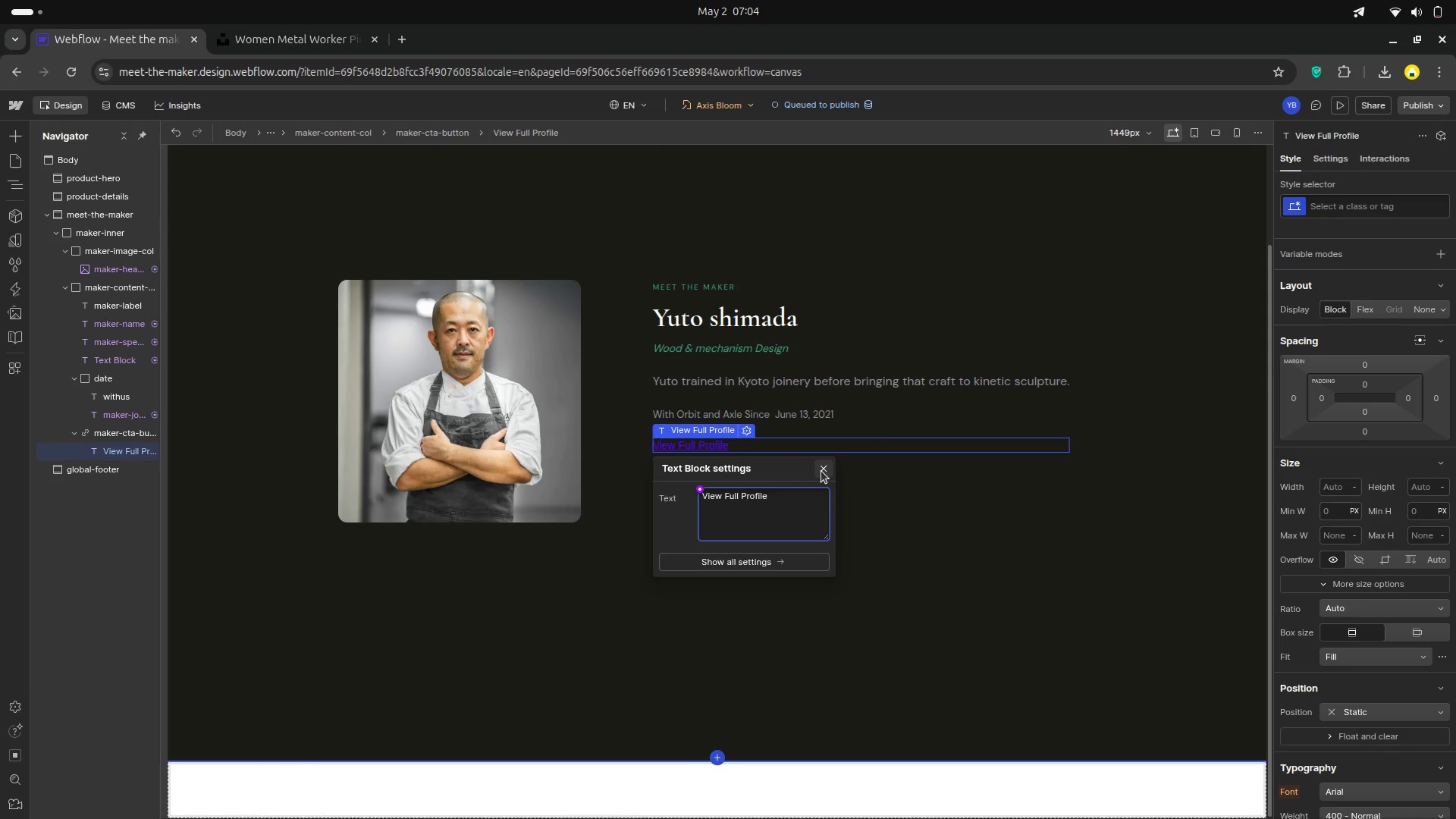 
left_click([821, 471])
 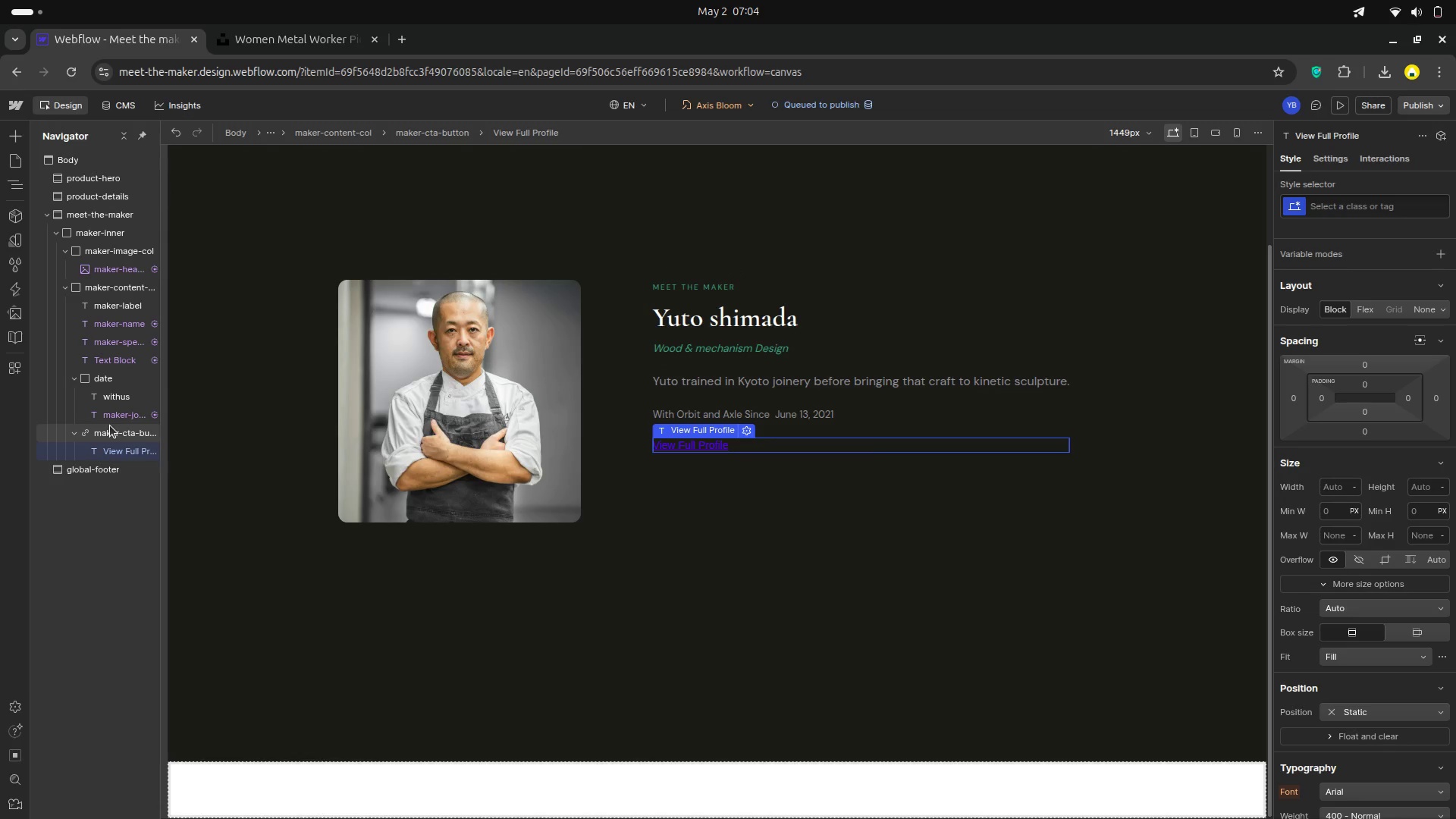 
wait(9.36)
 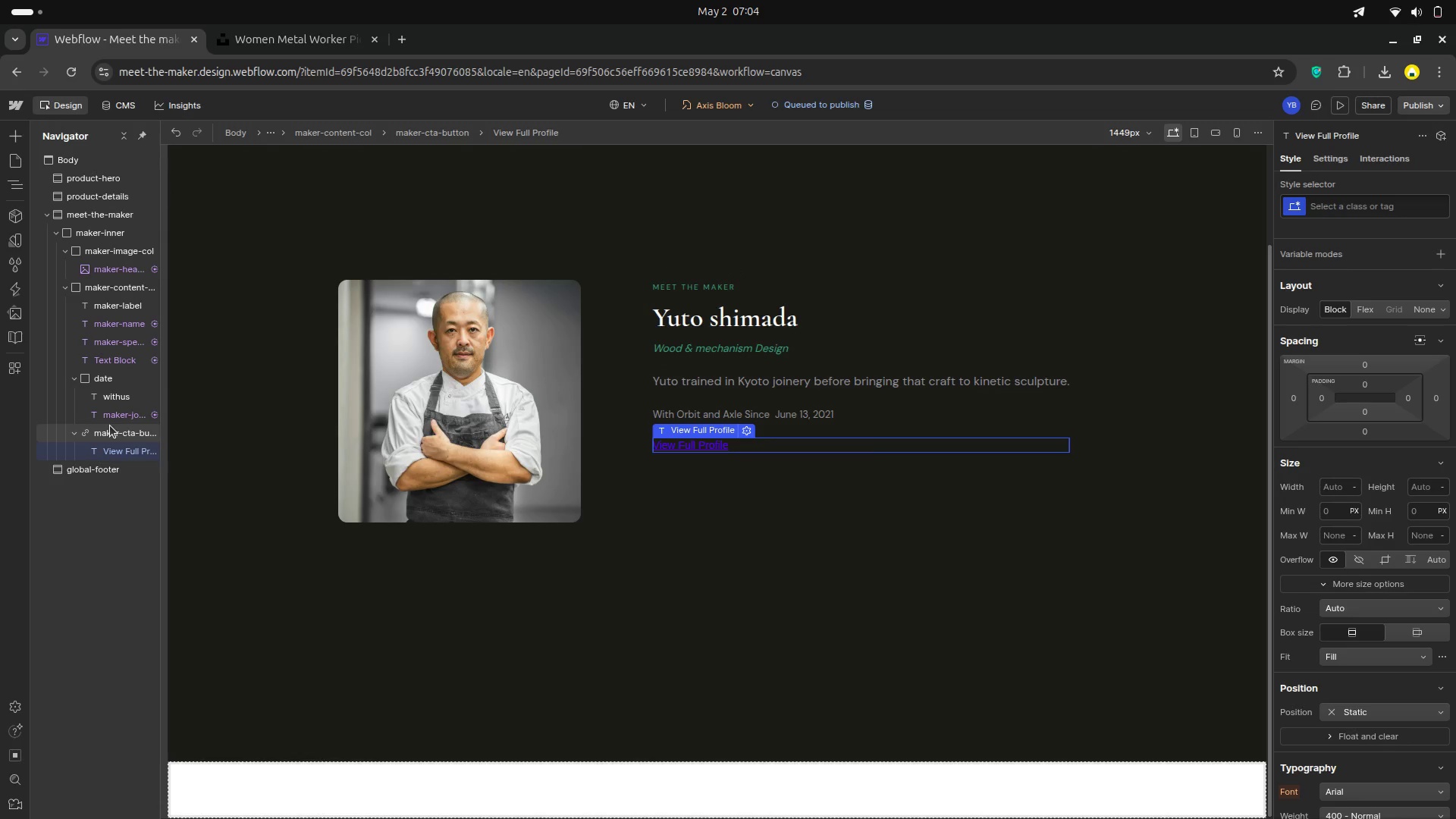 
left_click([746, 431])
 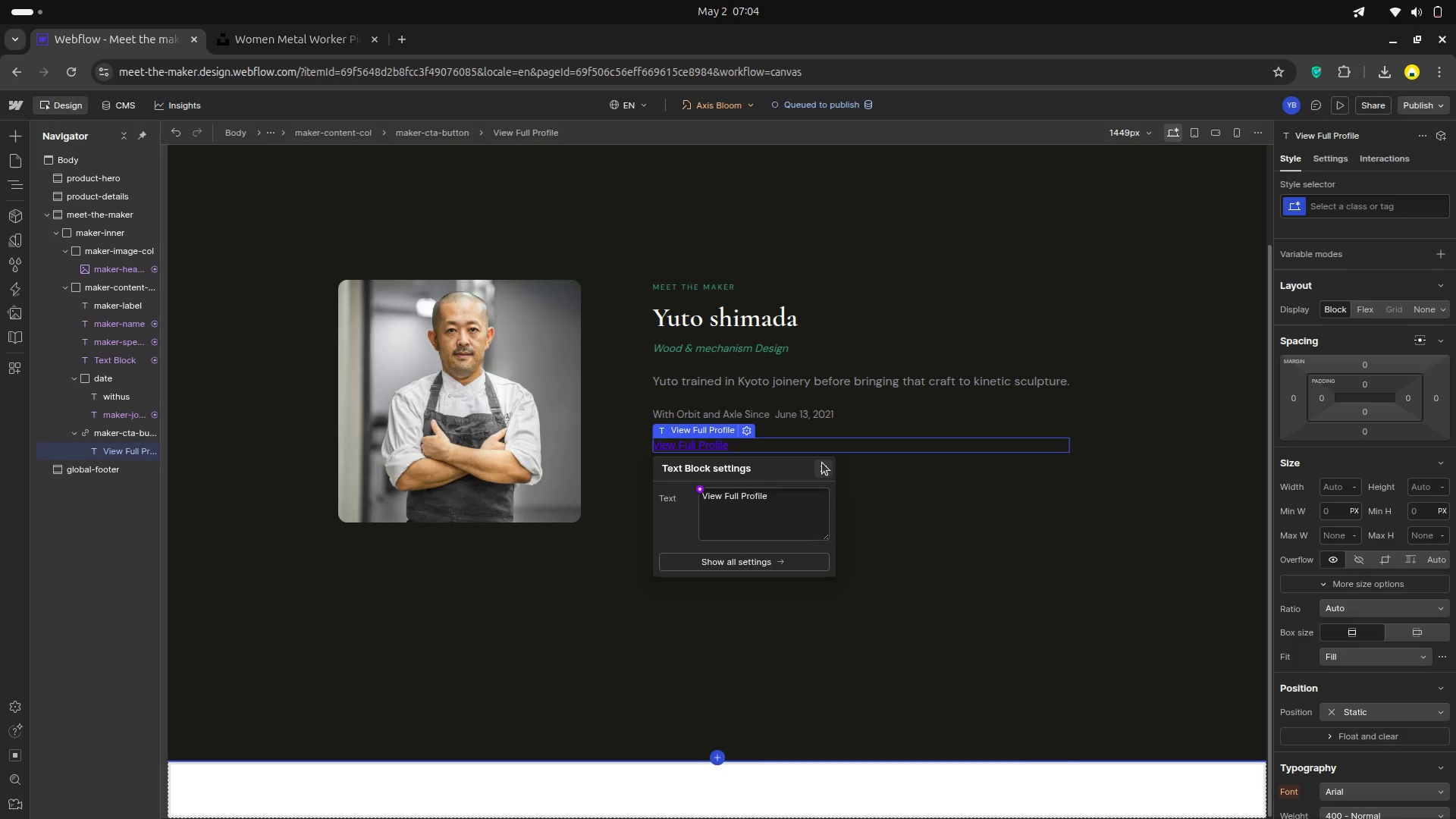 
left_click([823, 463])
 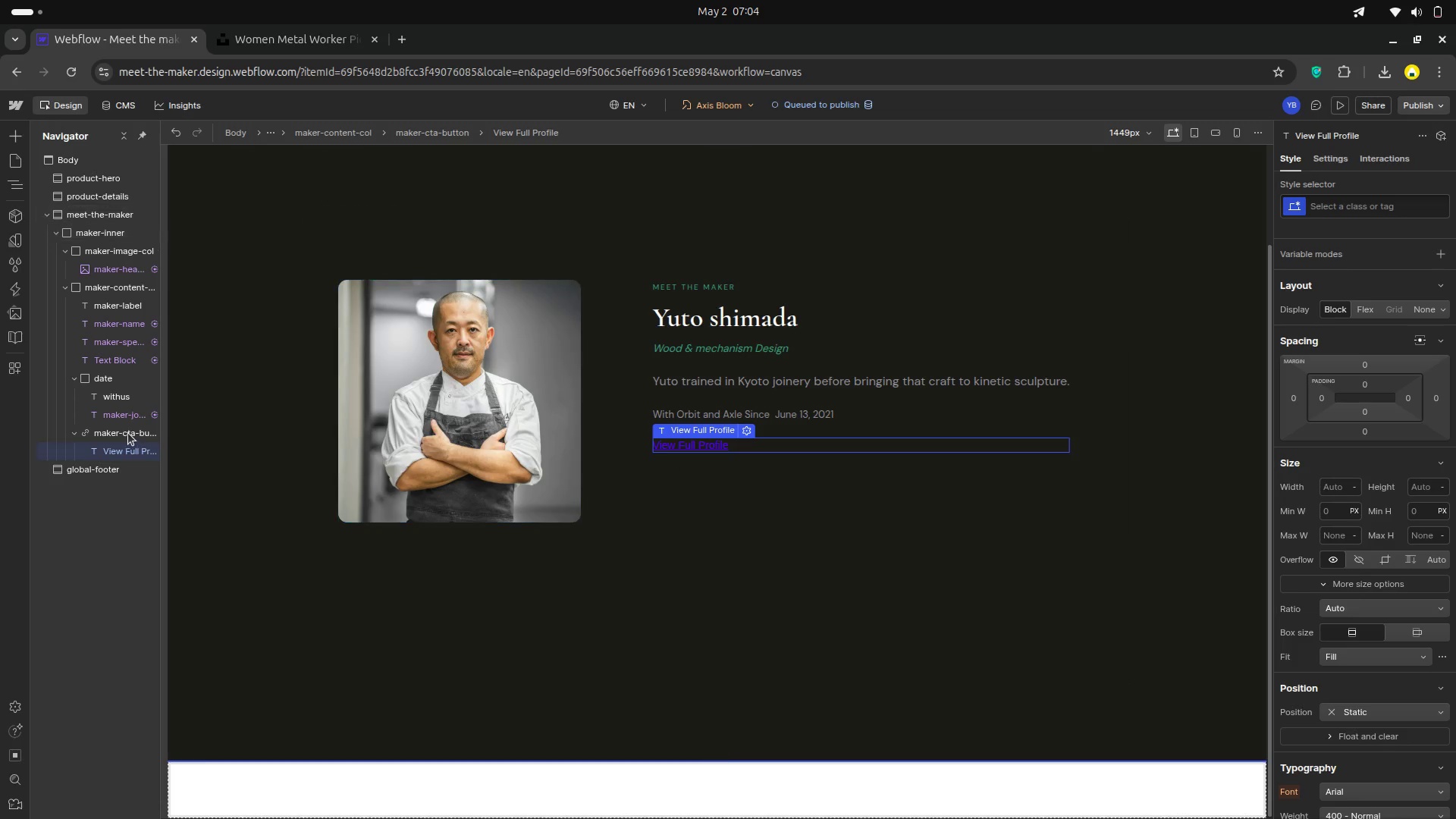 
left_click([128, 433])
 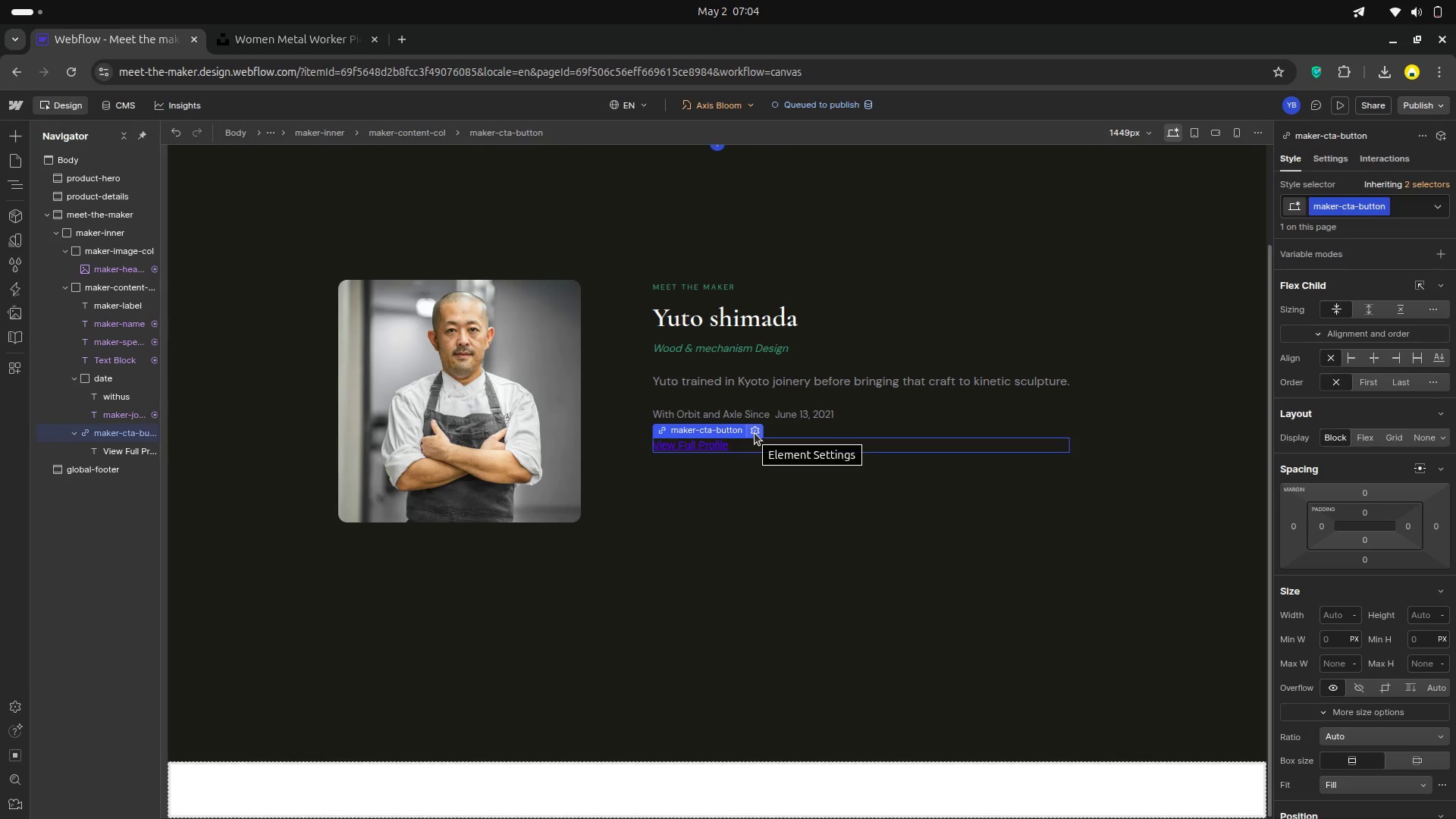 
wait(8.39)
 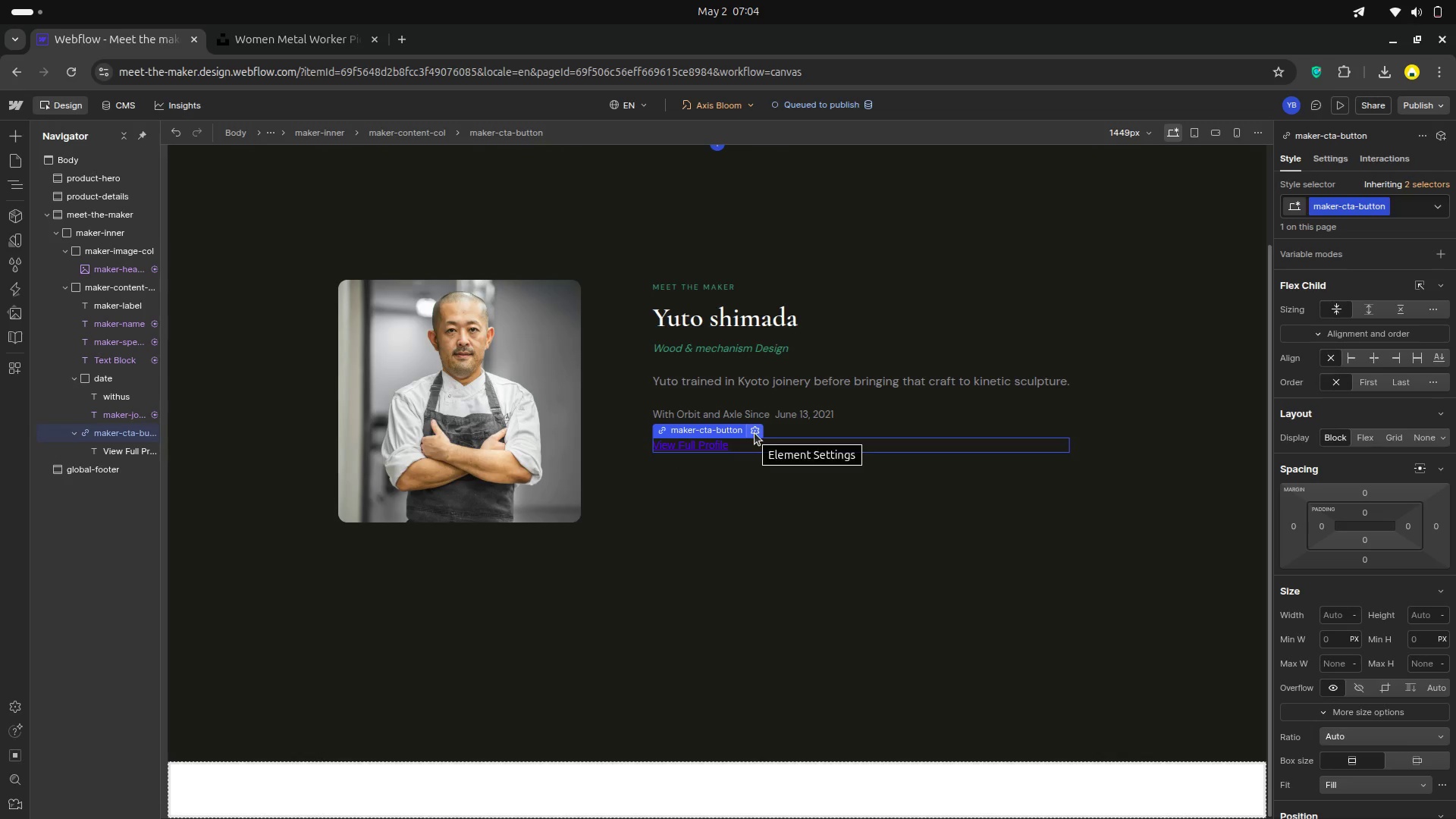 
left_click([755, 433])
 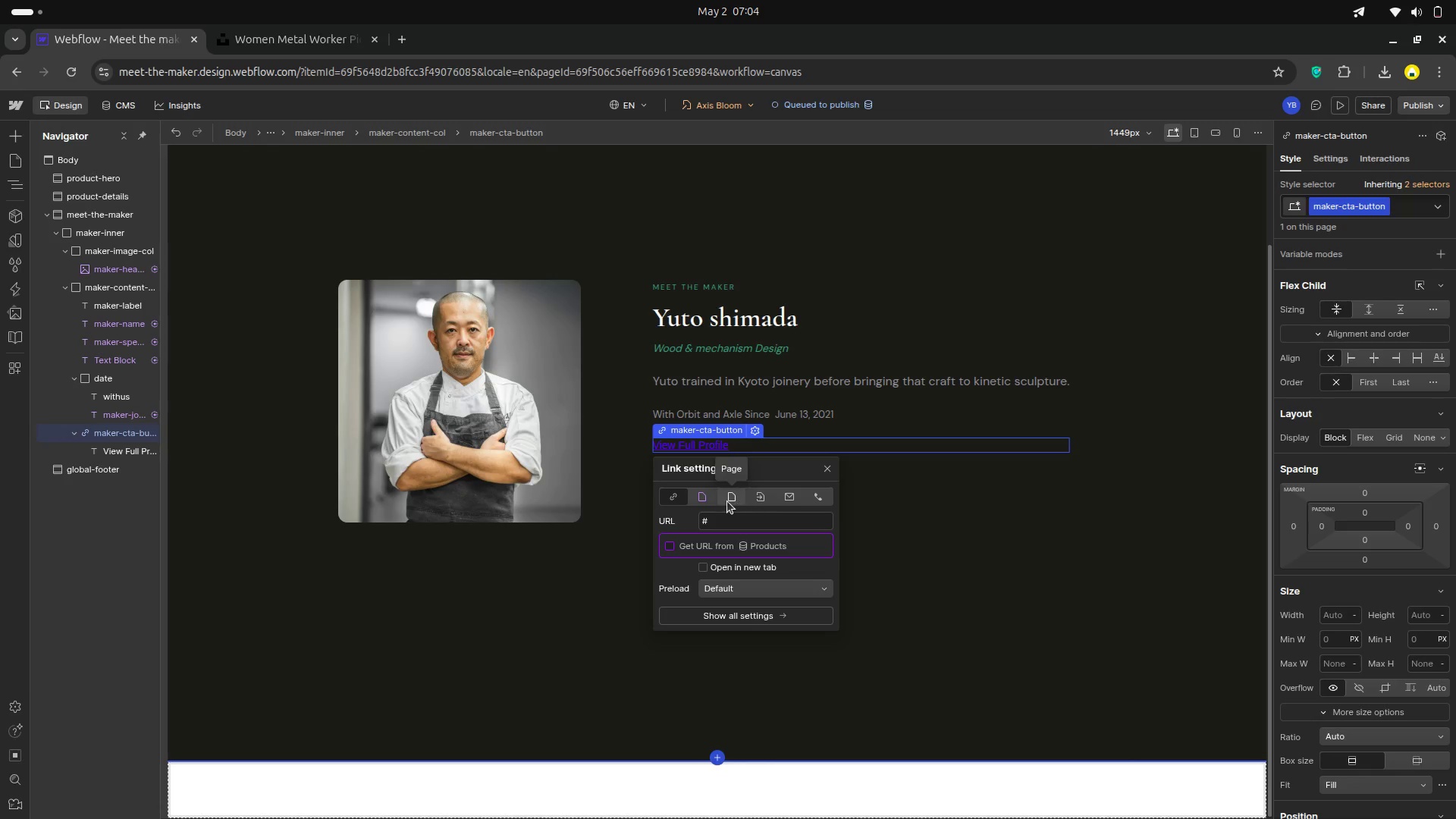 
wait(6.64)
 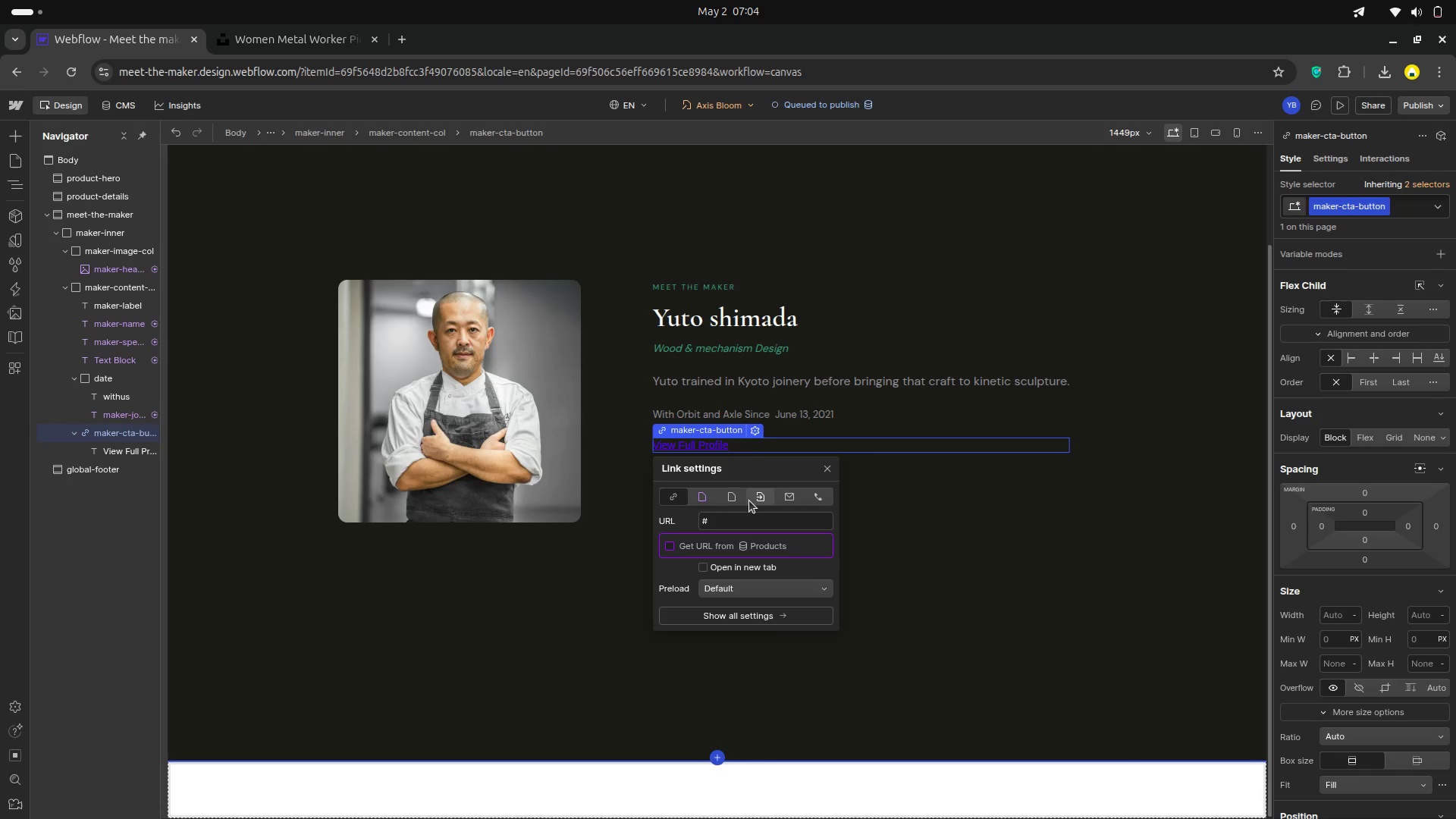 
left_click([711, 498])
 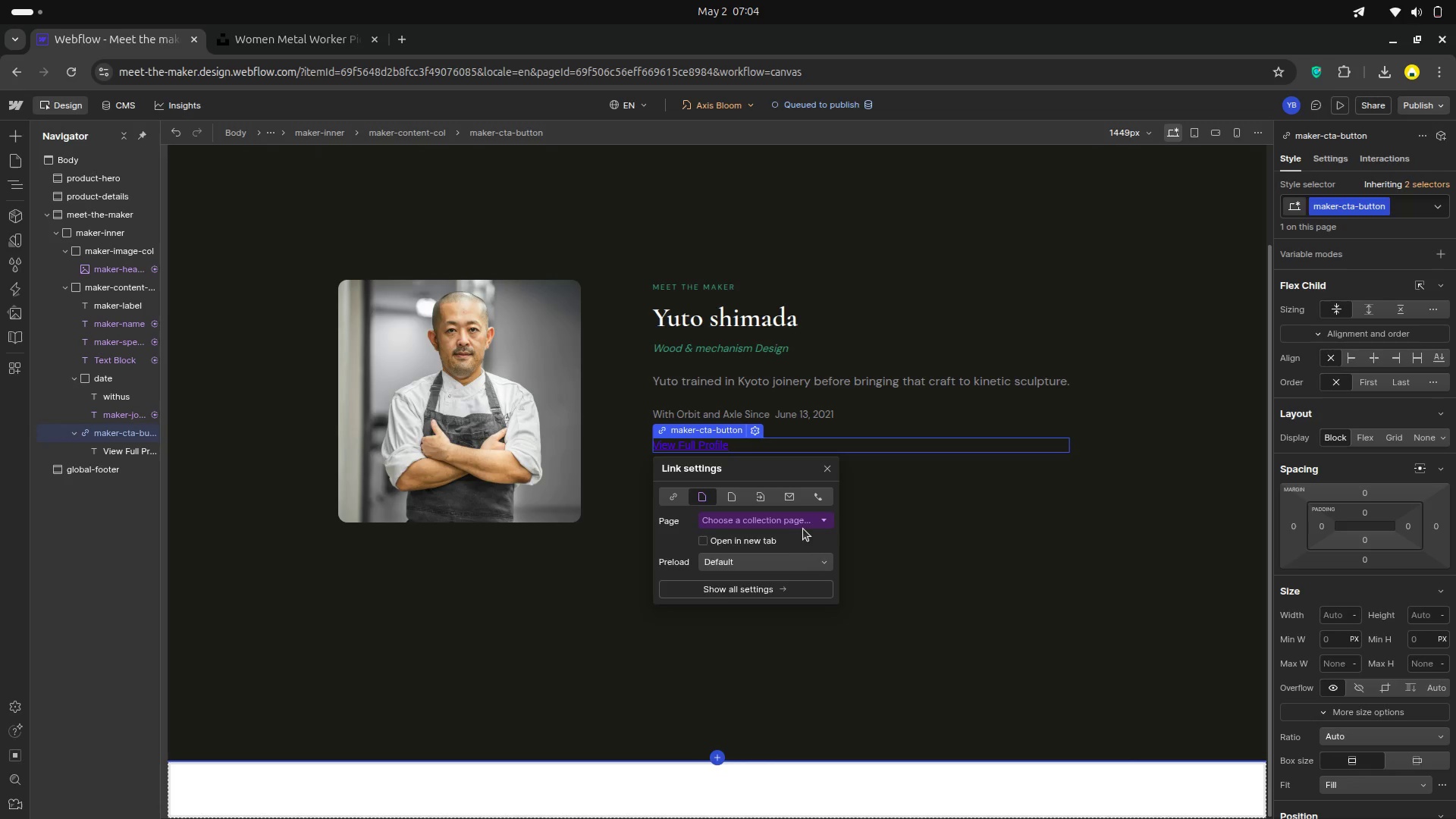 
left_click([820, 518])
 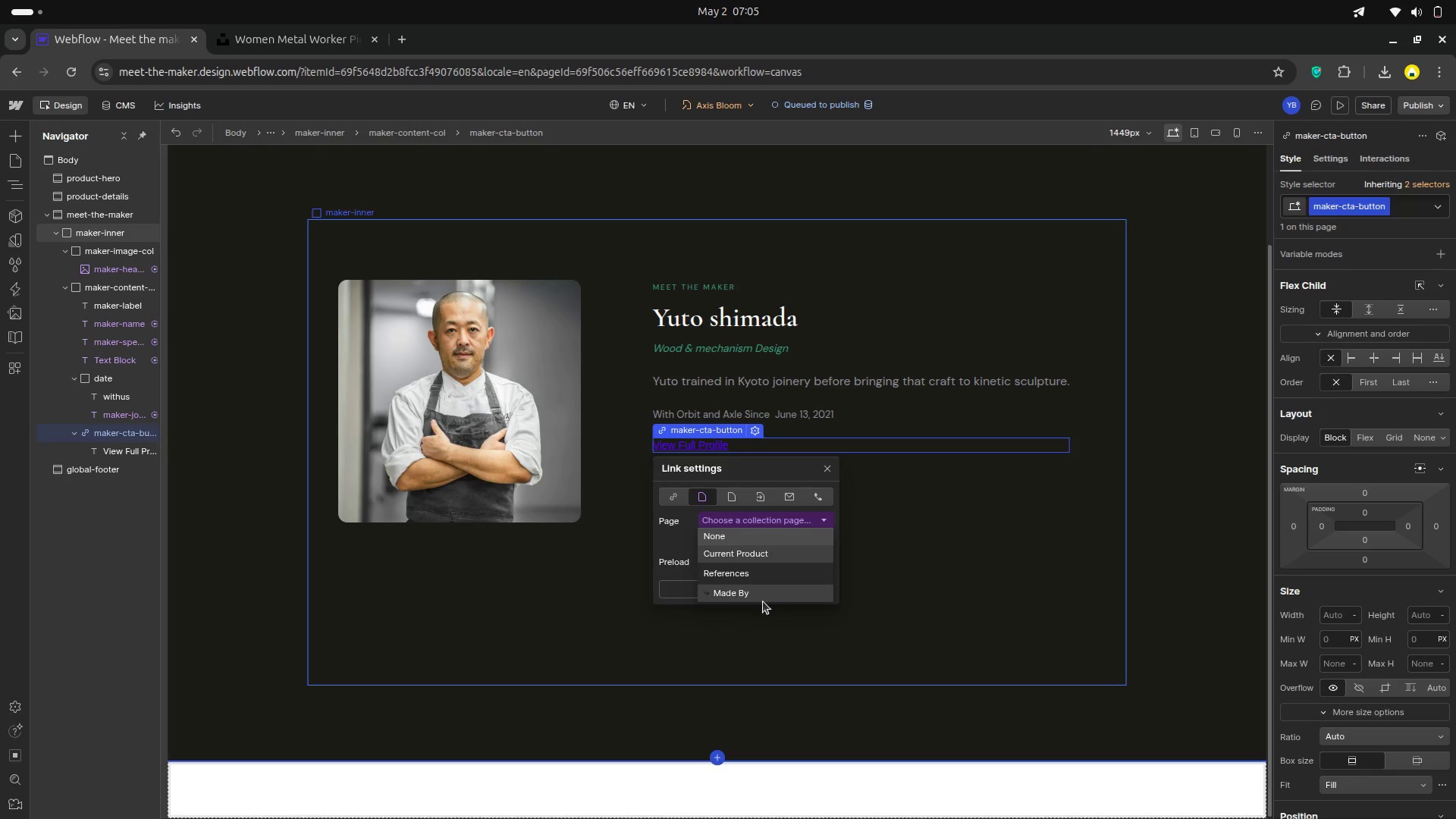 
wait(17.75)
 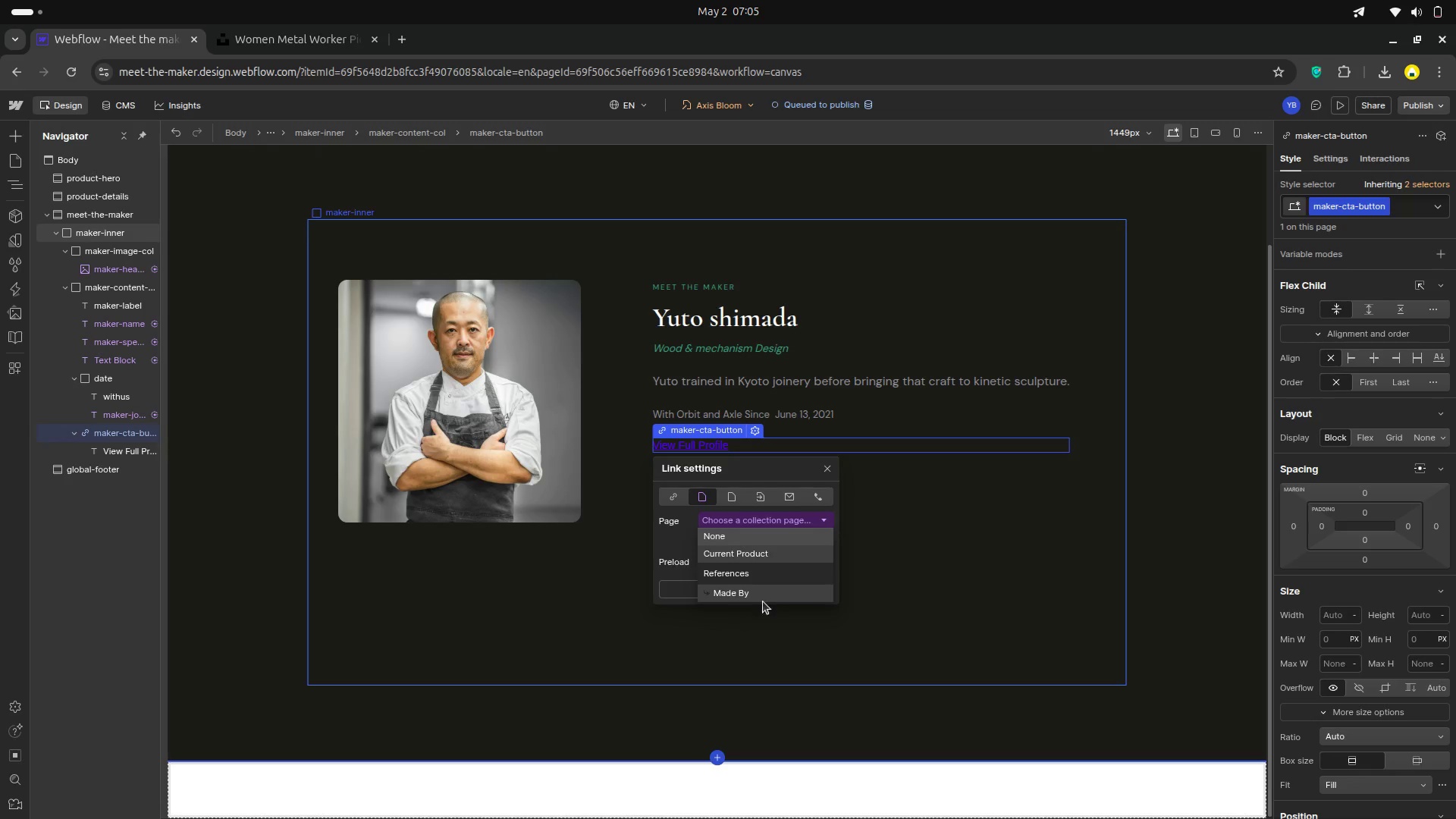 
left_click([824, 517])
 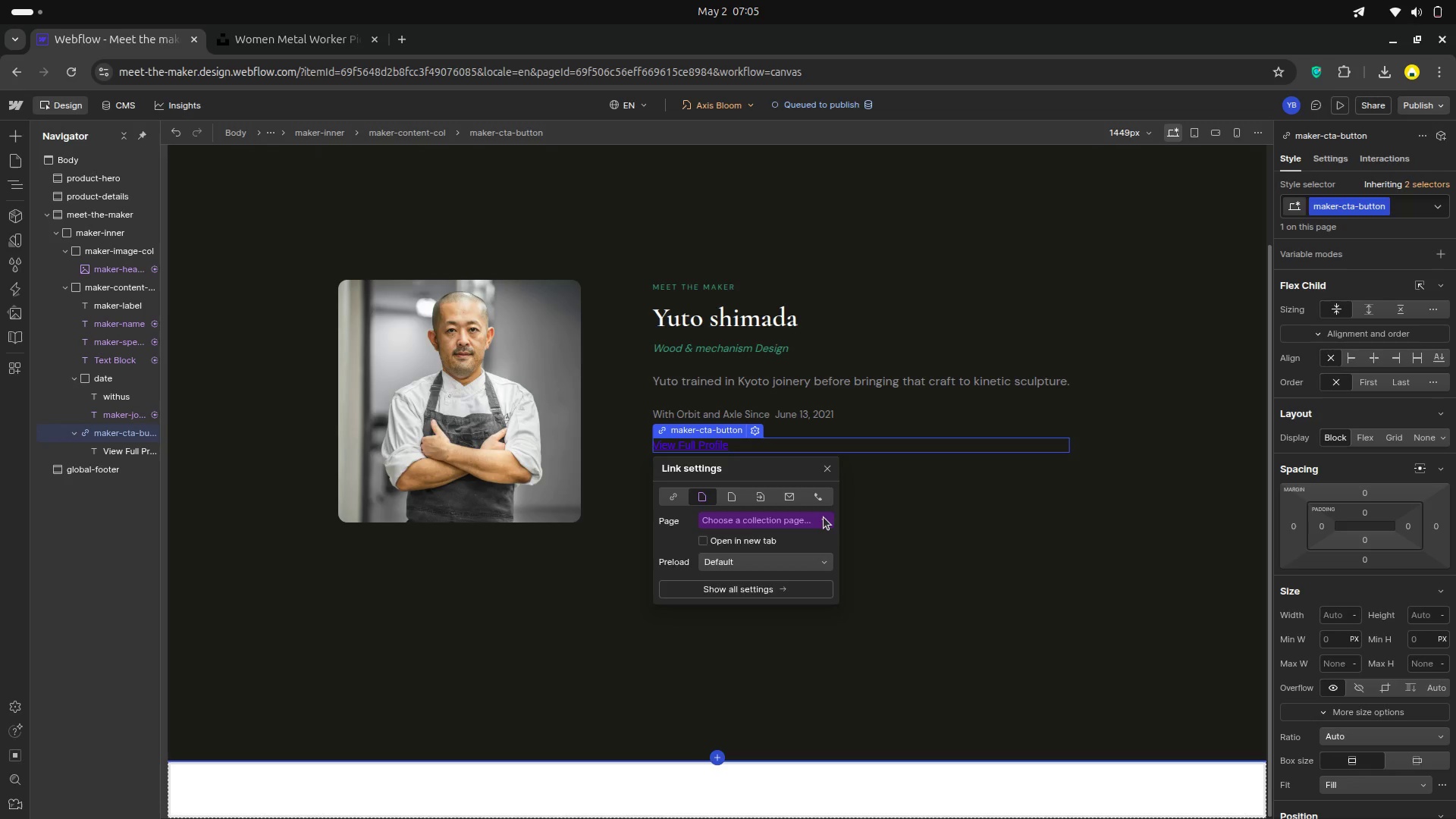 
left_click([824, 517])
 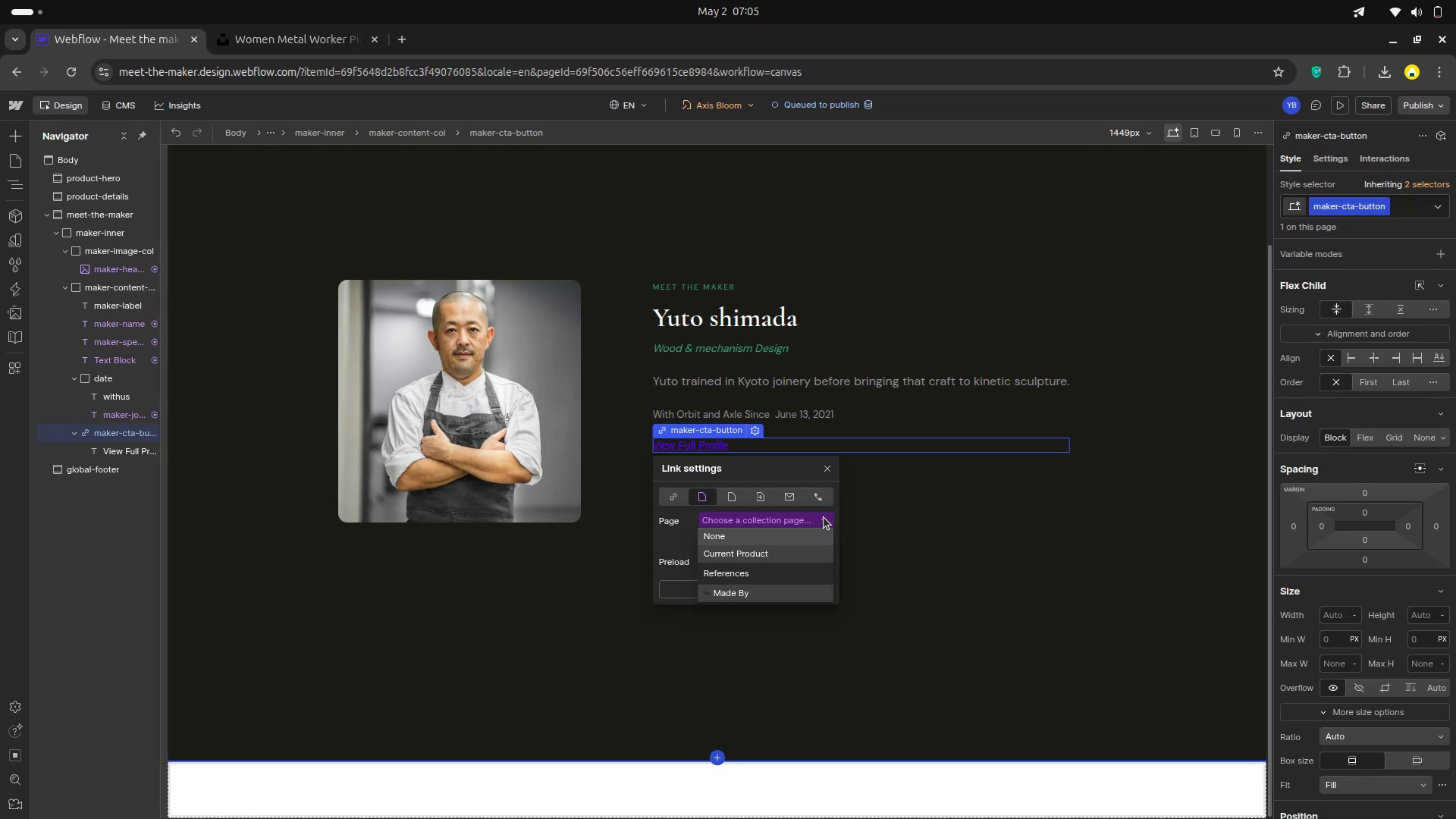 
left_click([824, 517])
 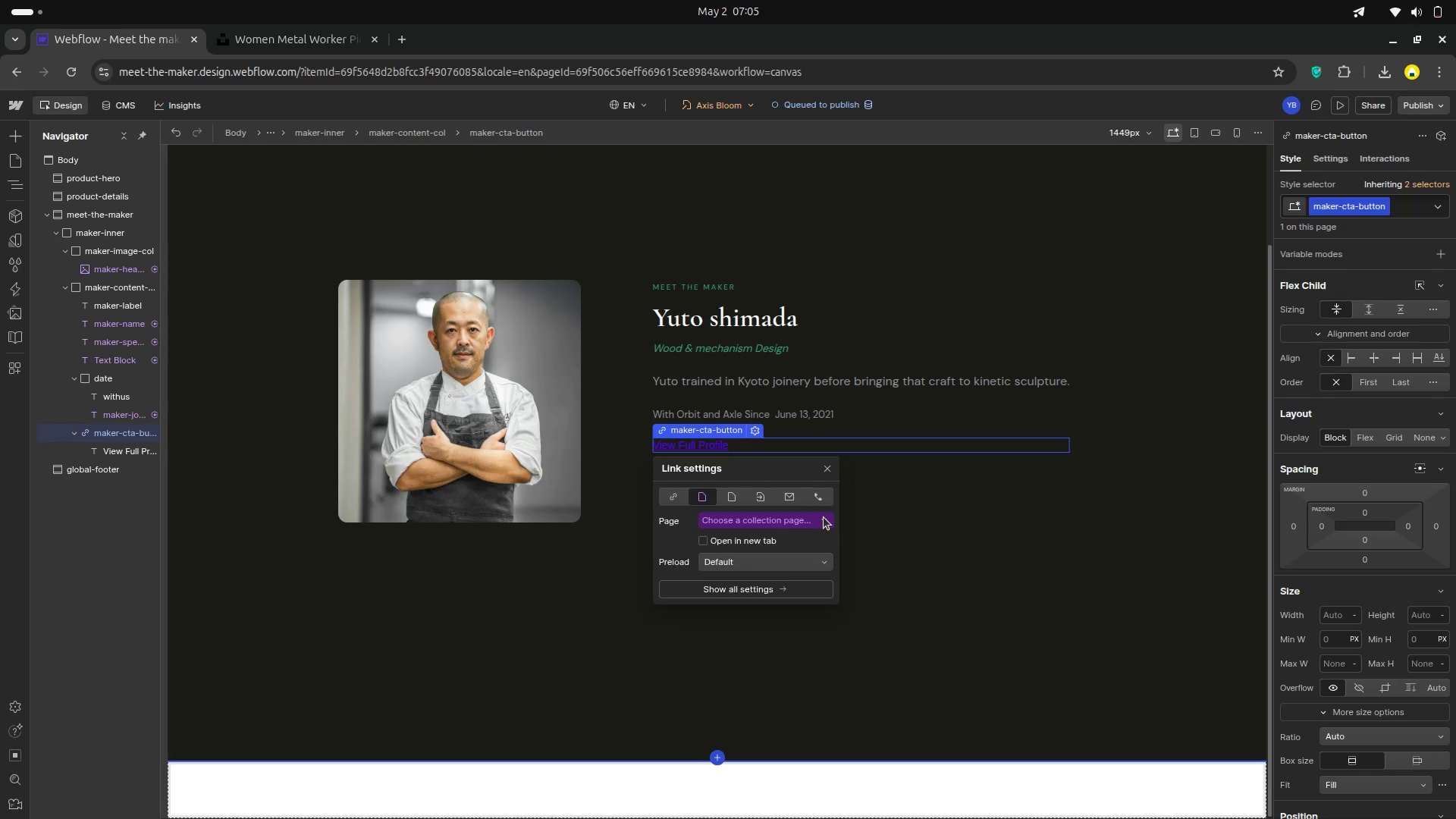 
left_click([824, 517])
 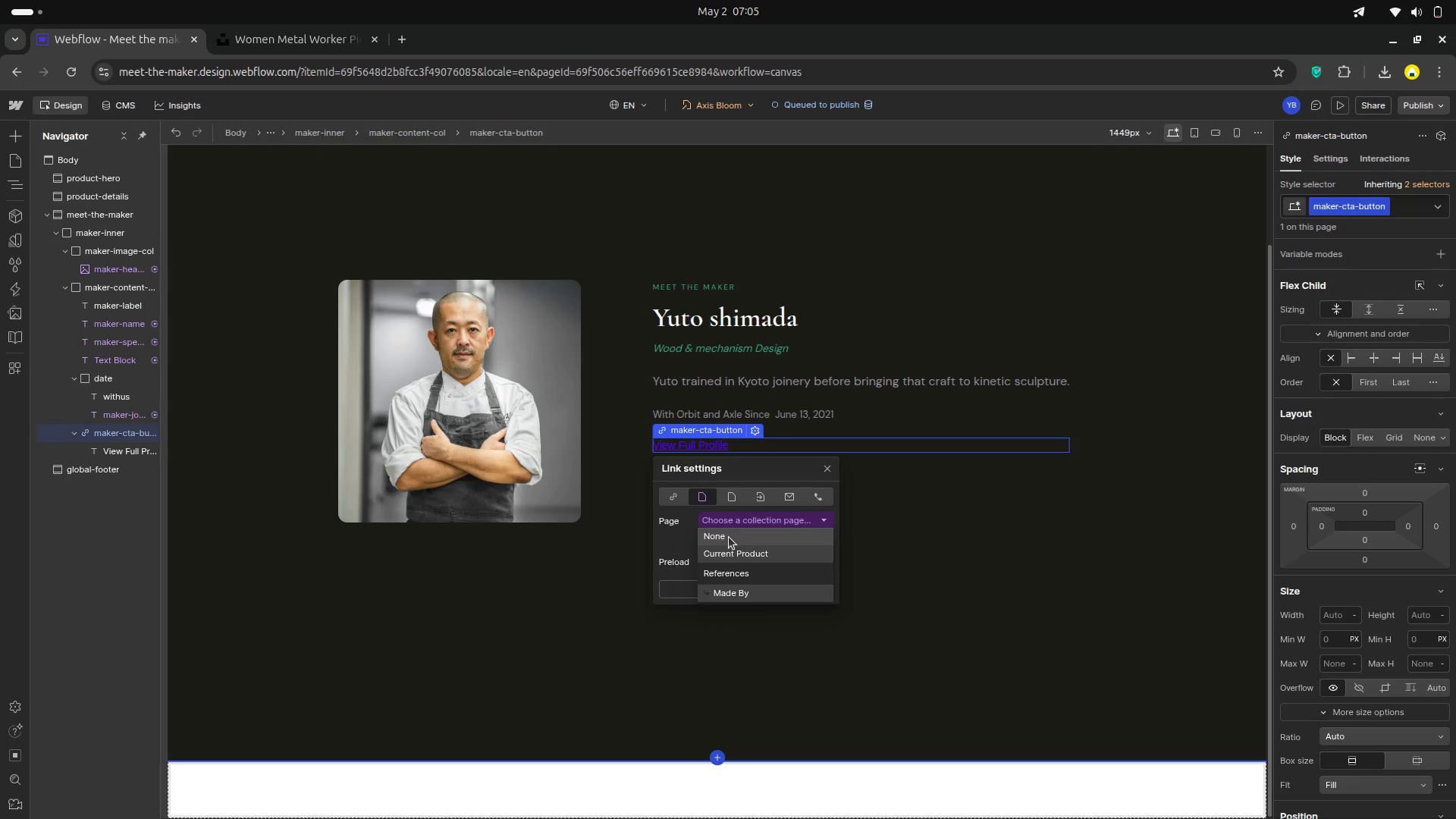 
left_click([730, 557])
 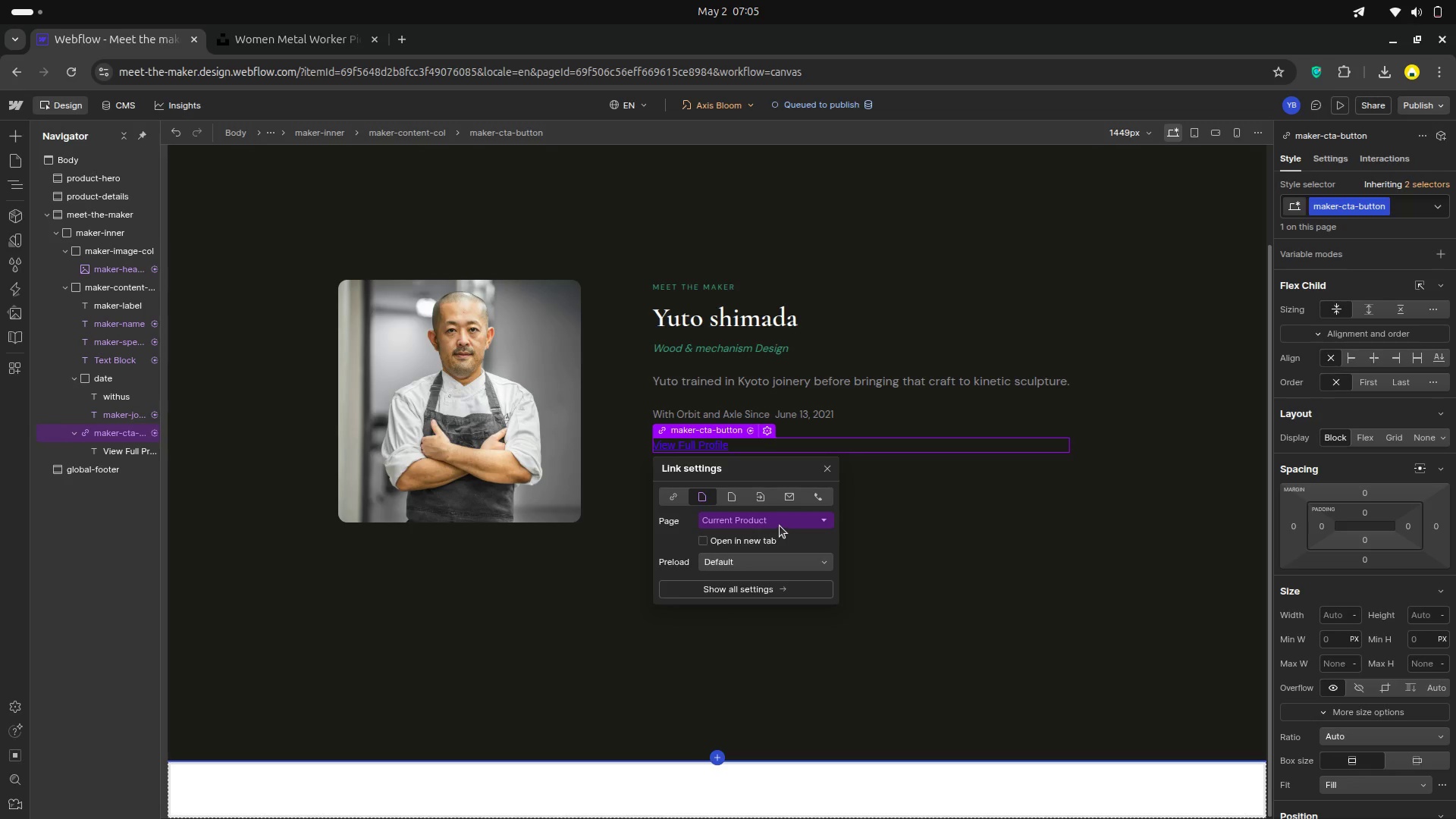 
left_click([784, 523])
 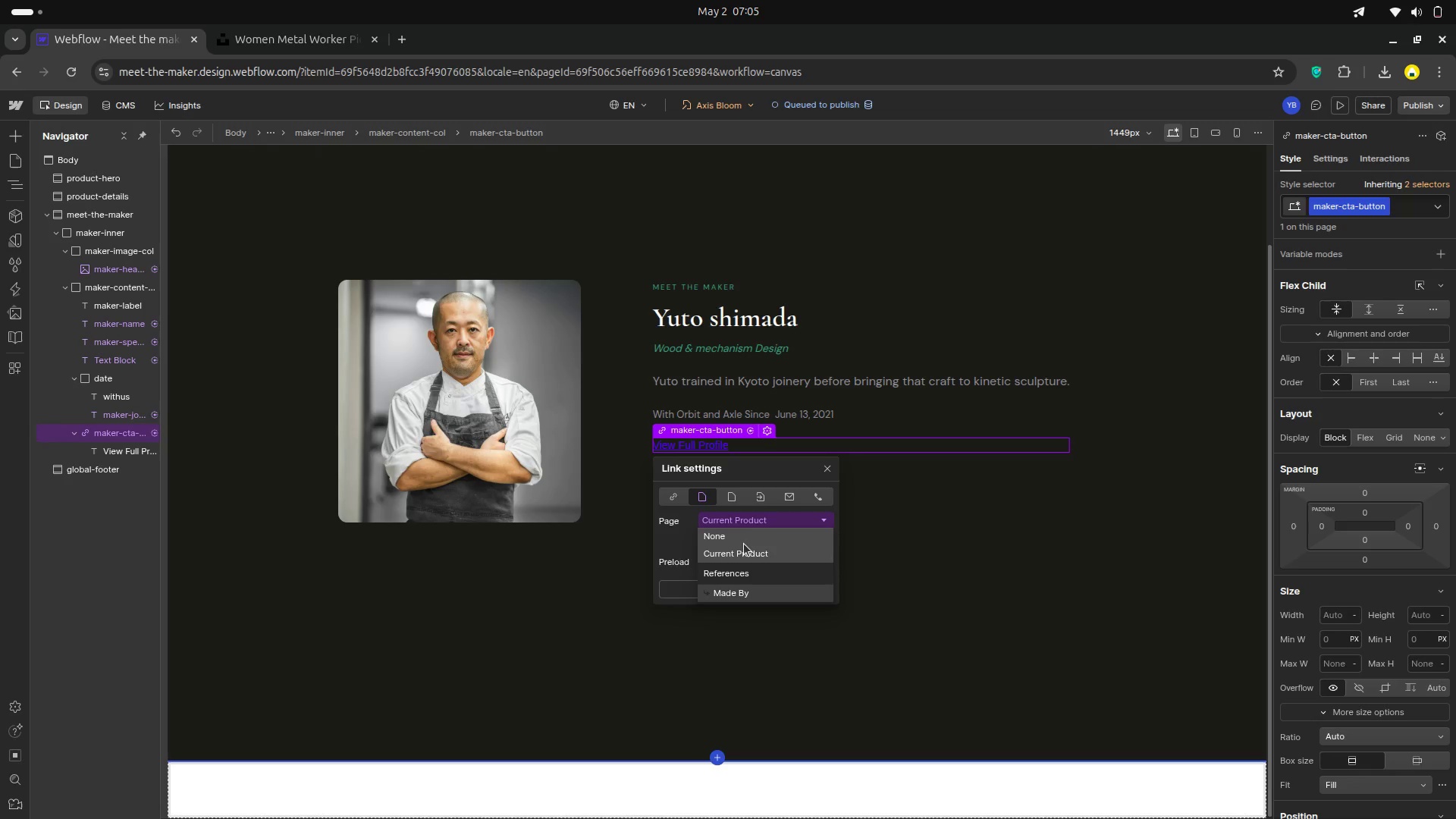 
left_click([743, 544])
 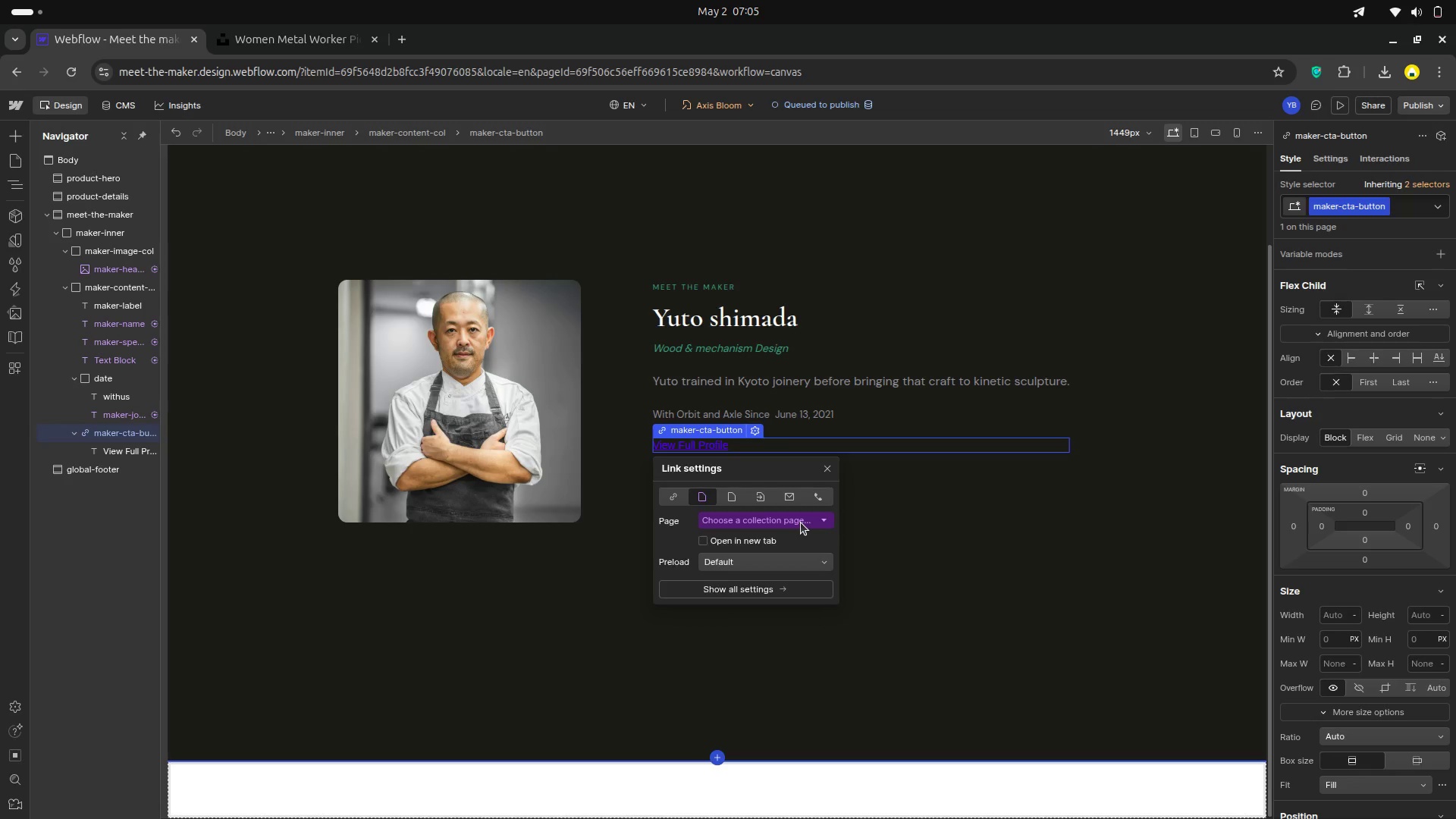 
left_click([801, 522])
 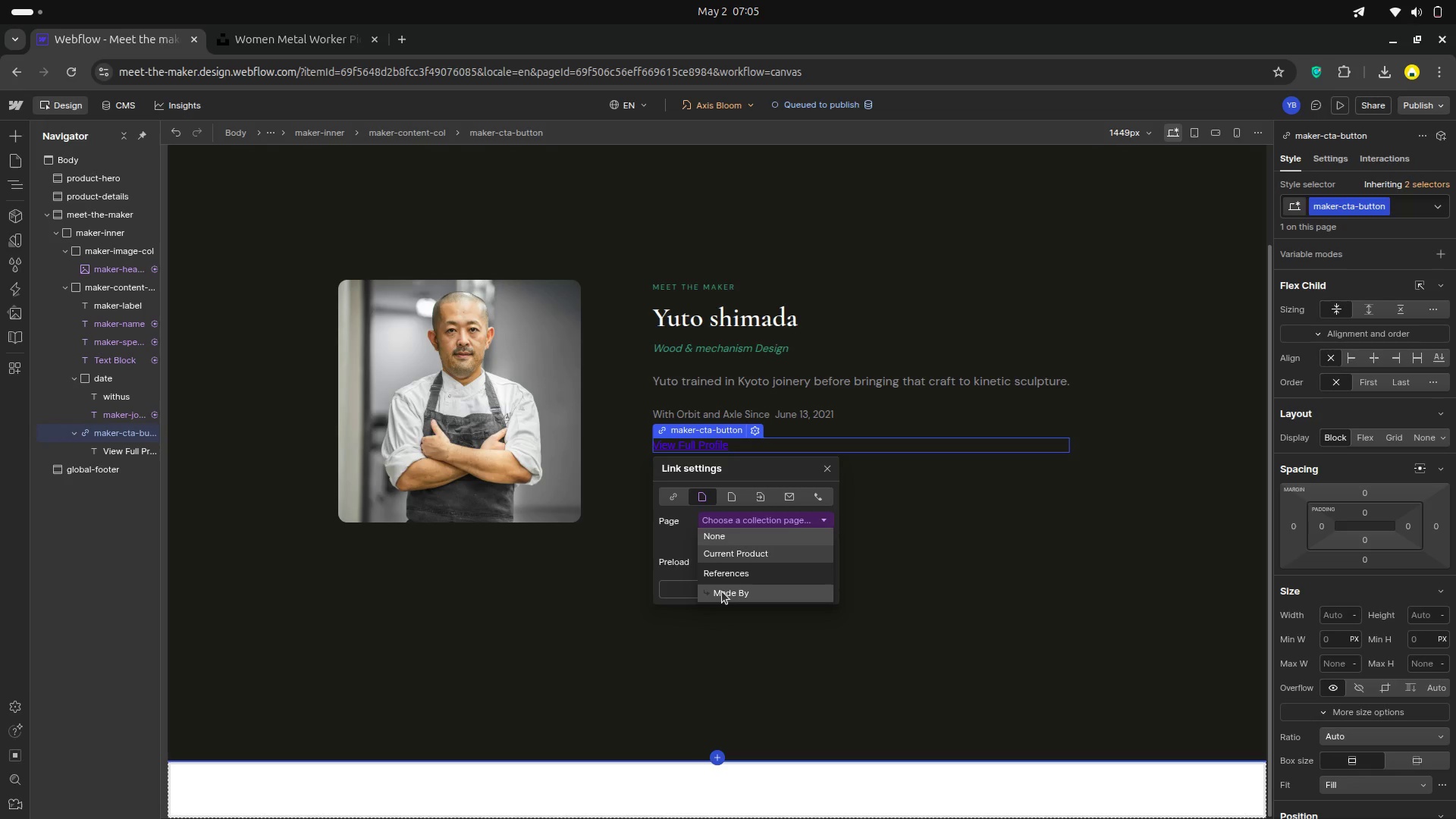 
left_click([722, 592])
 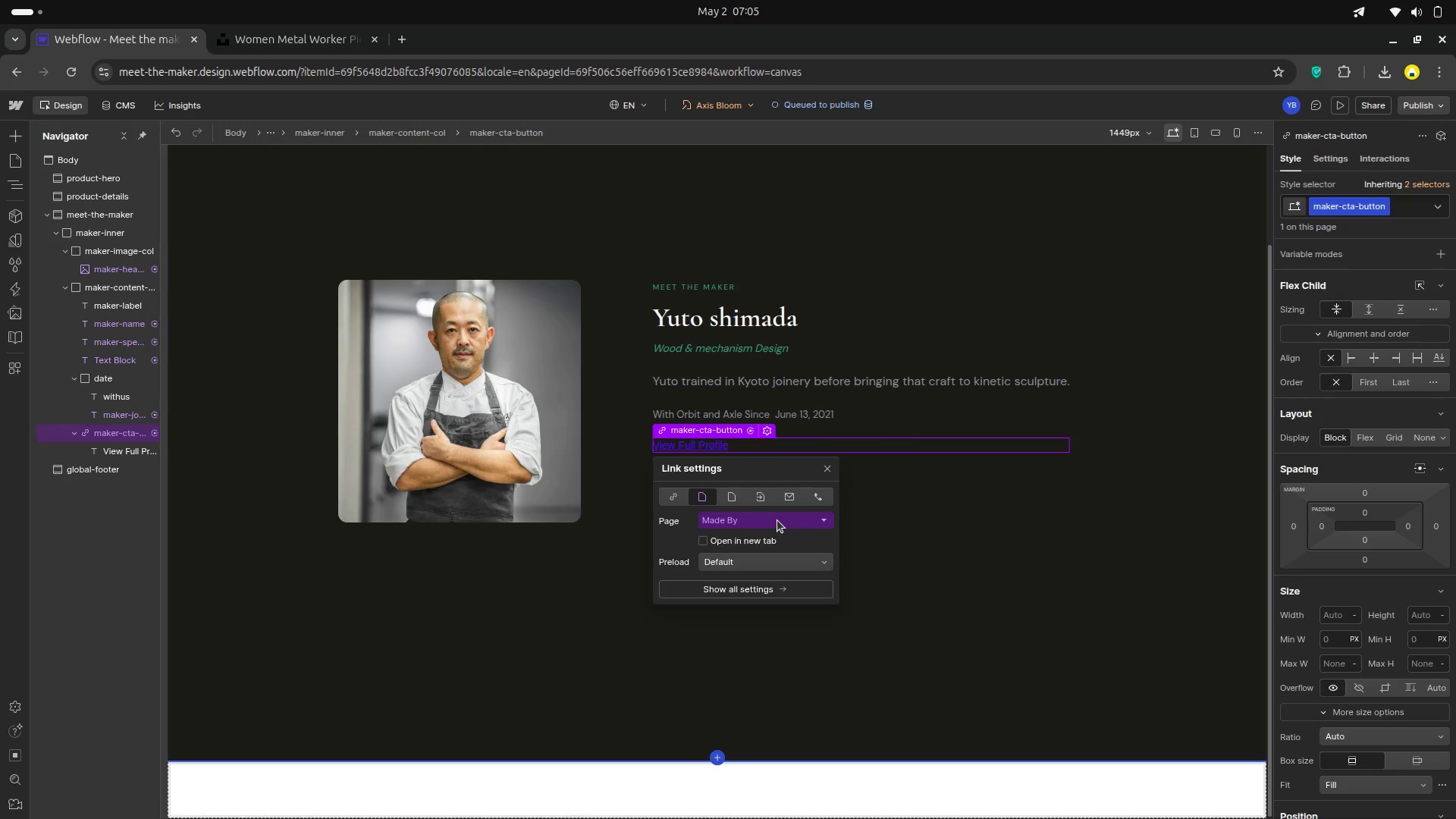 
wait(12.48)
 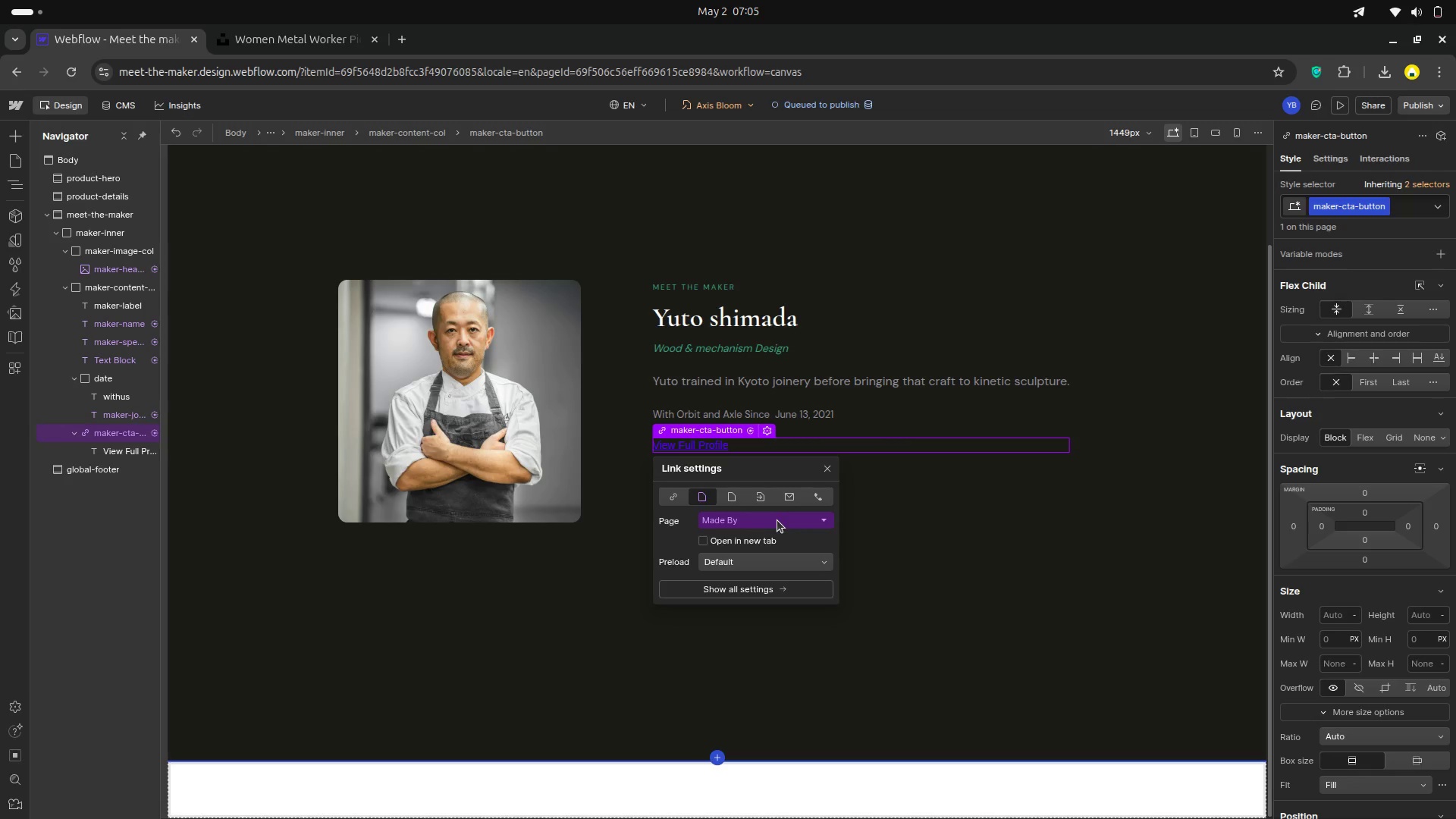 
left_click([822, 519])
 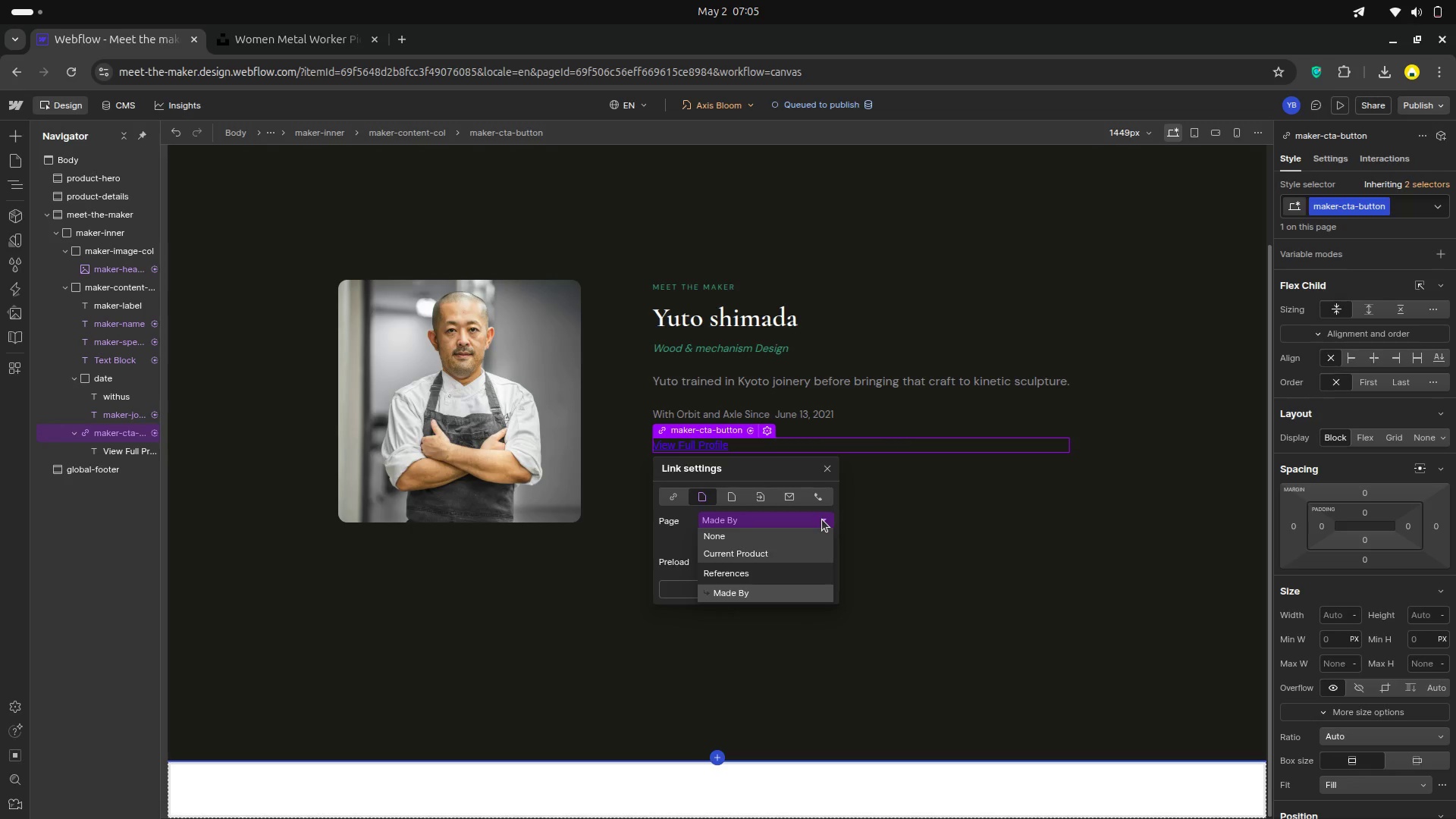 
left_click([822, 519])
 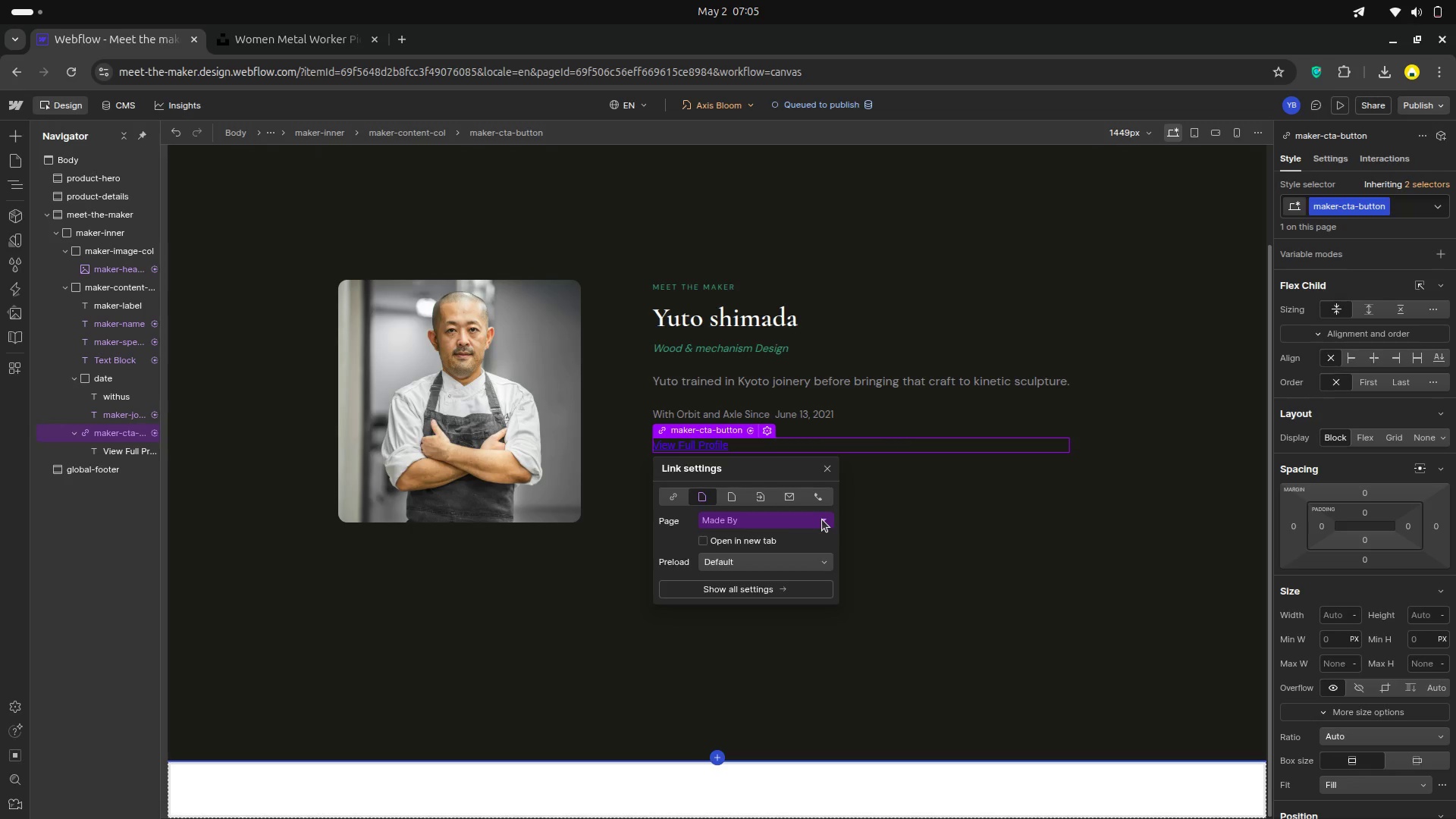 
left_click([822, 519])
 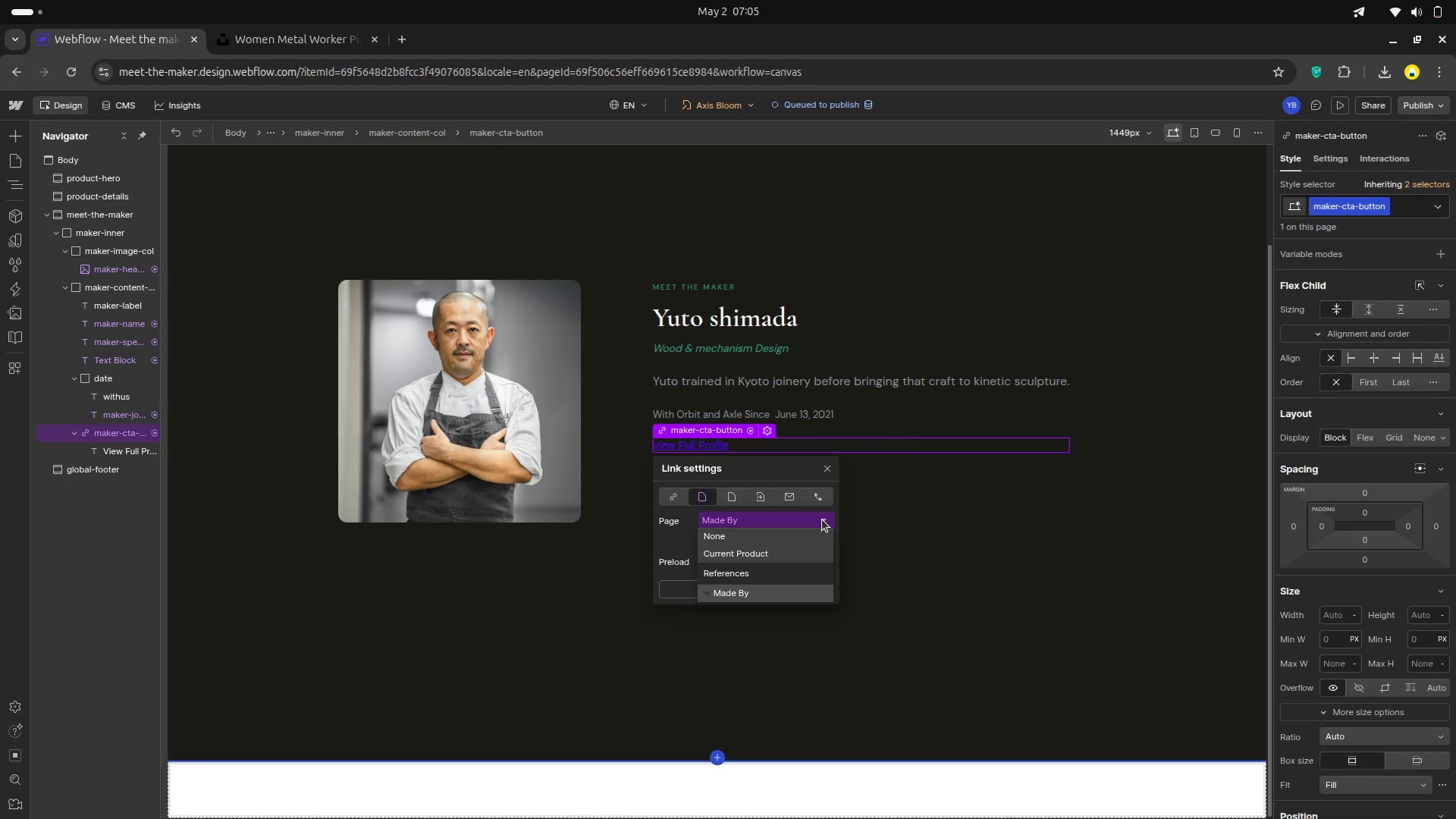 
left_click([822, 519])
 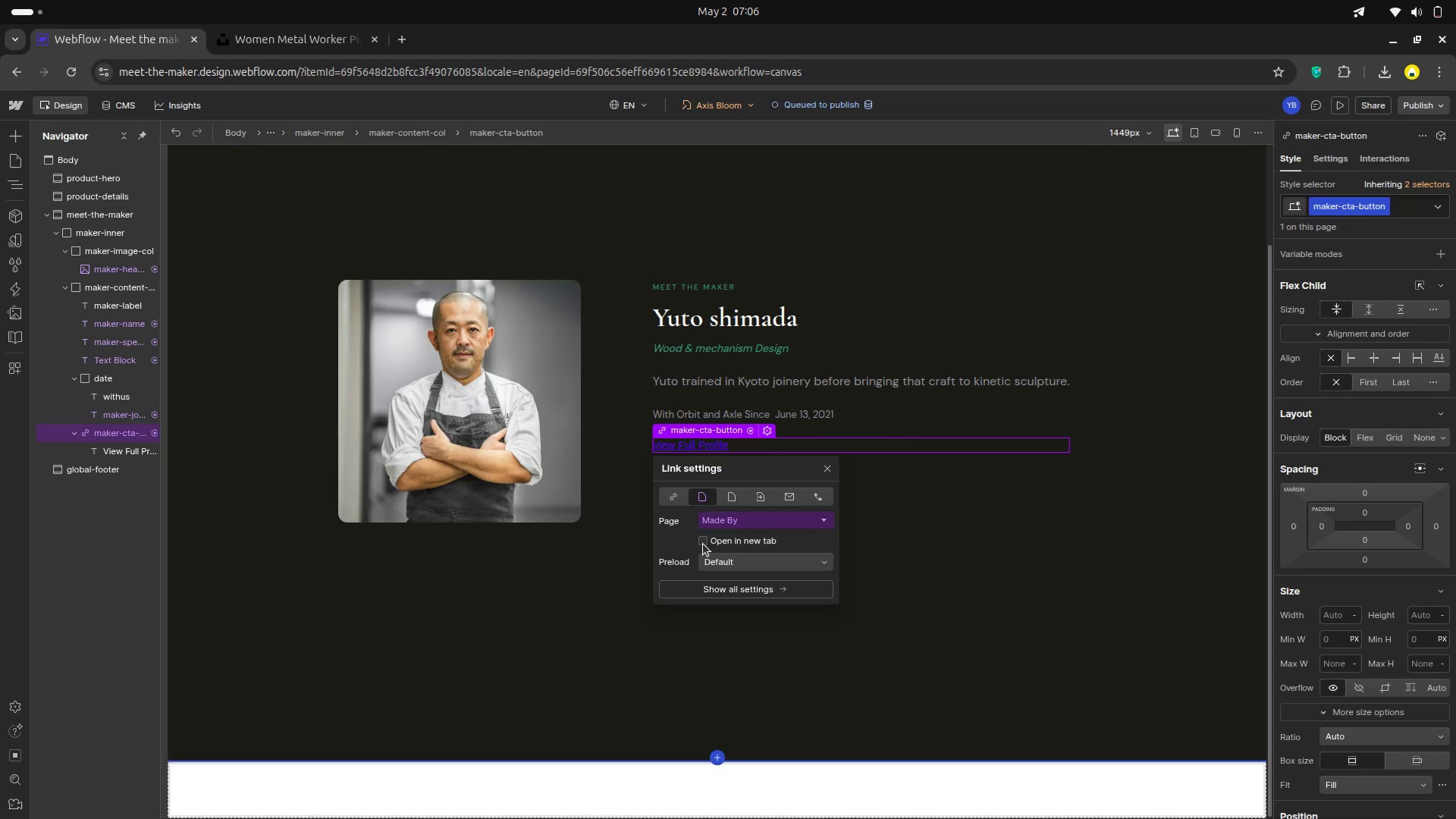 
wait(27.13)
 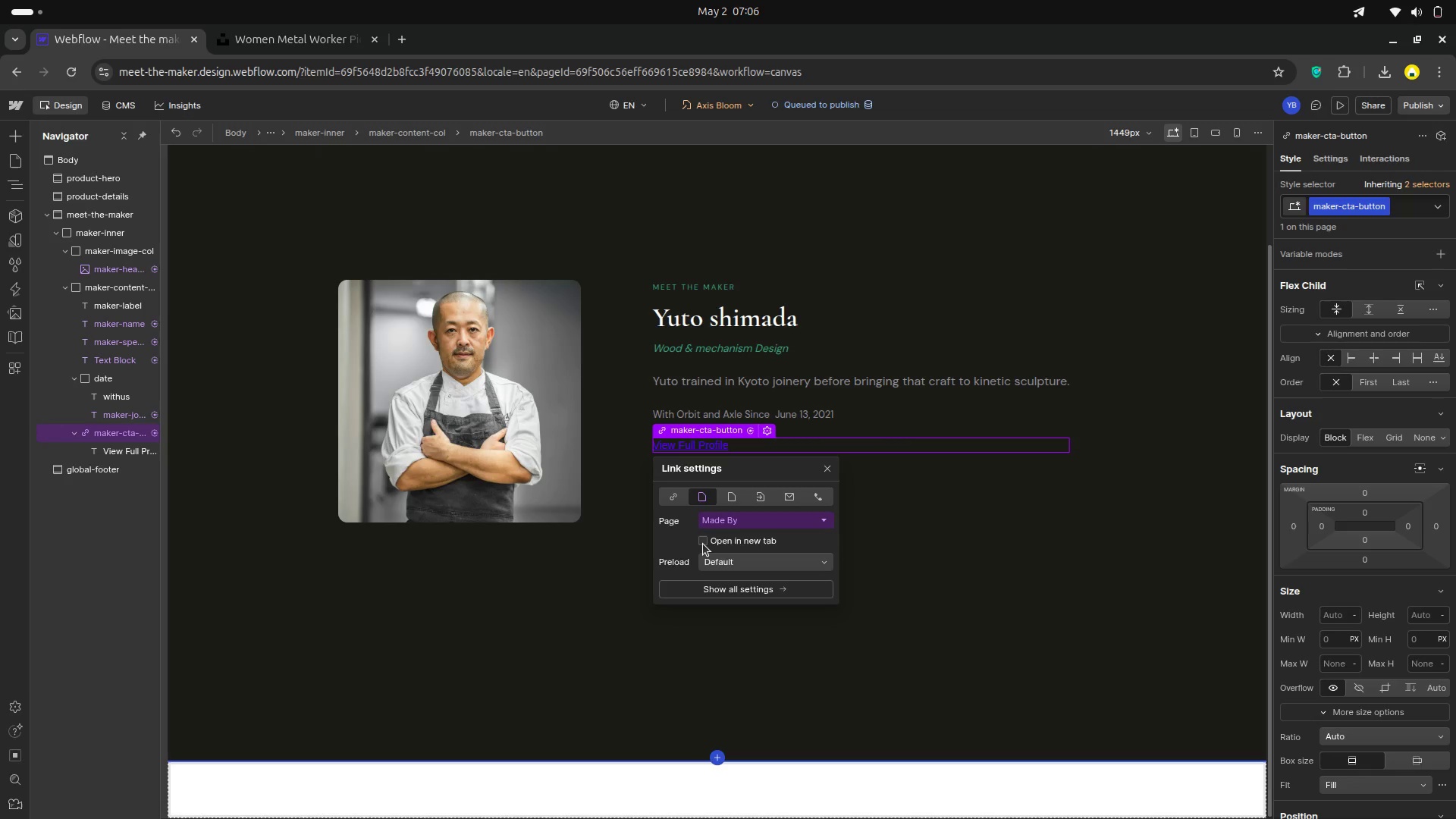 
left_click([739, 526])
 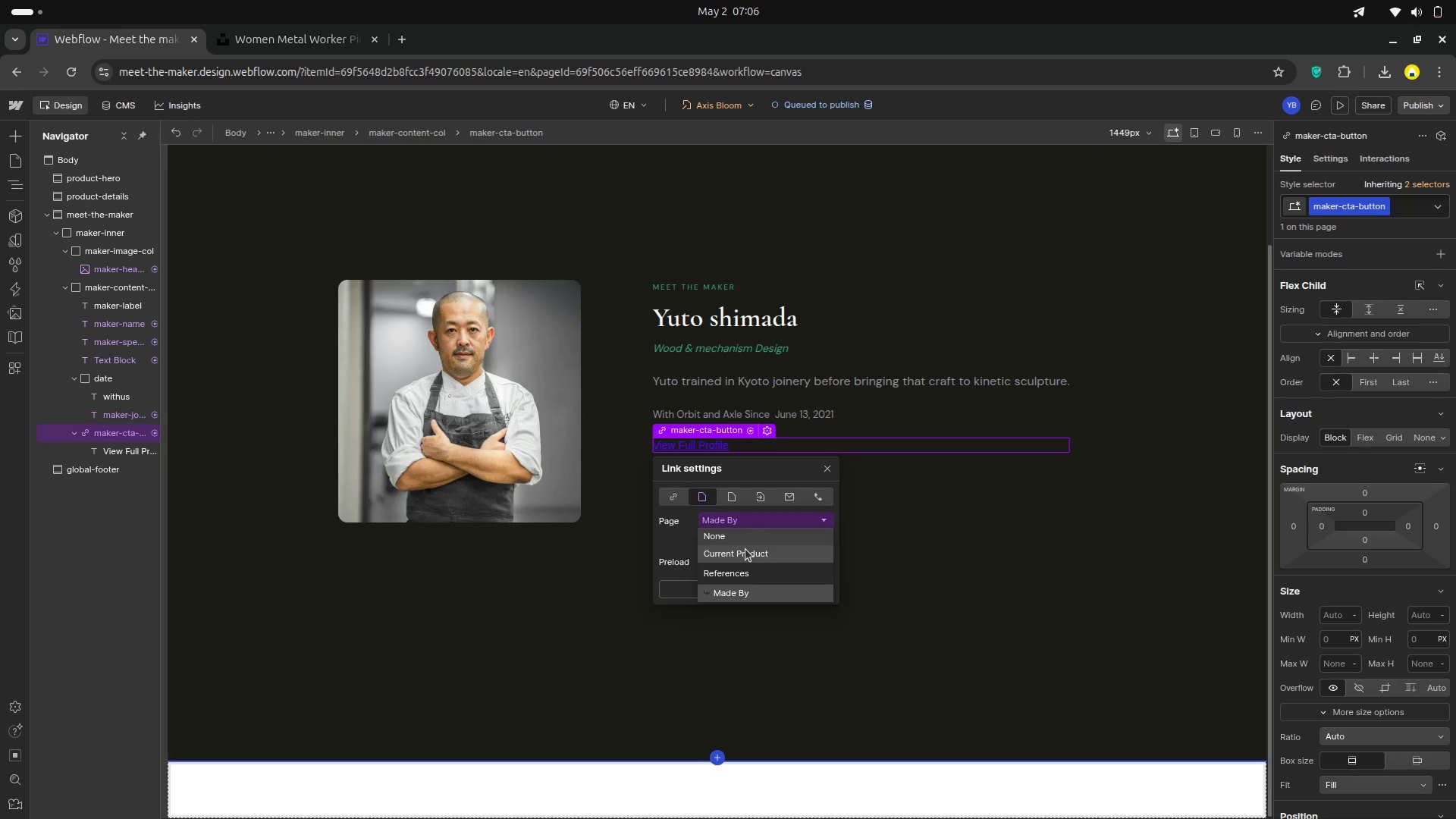 
wait(16.92)
 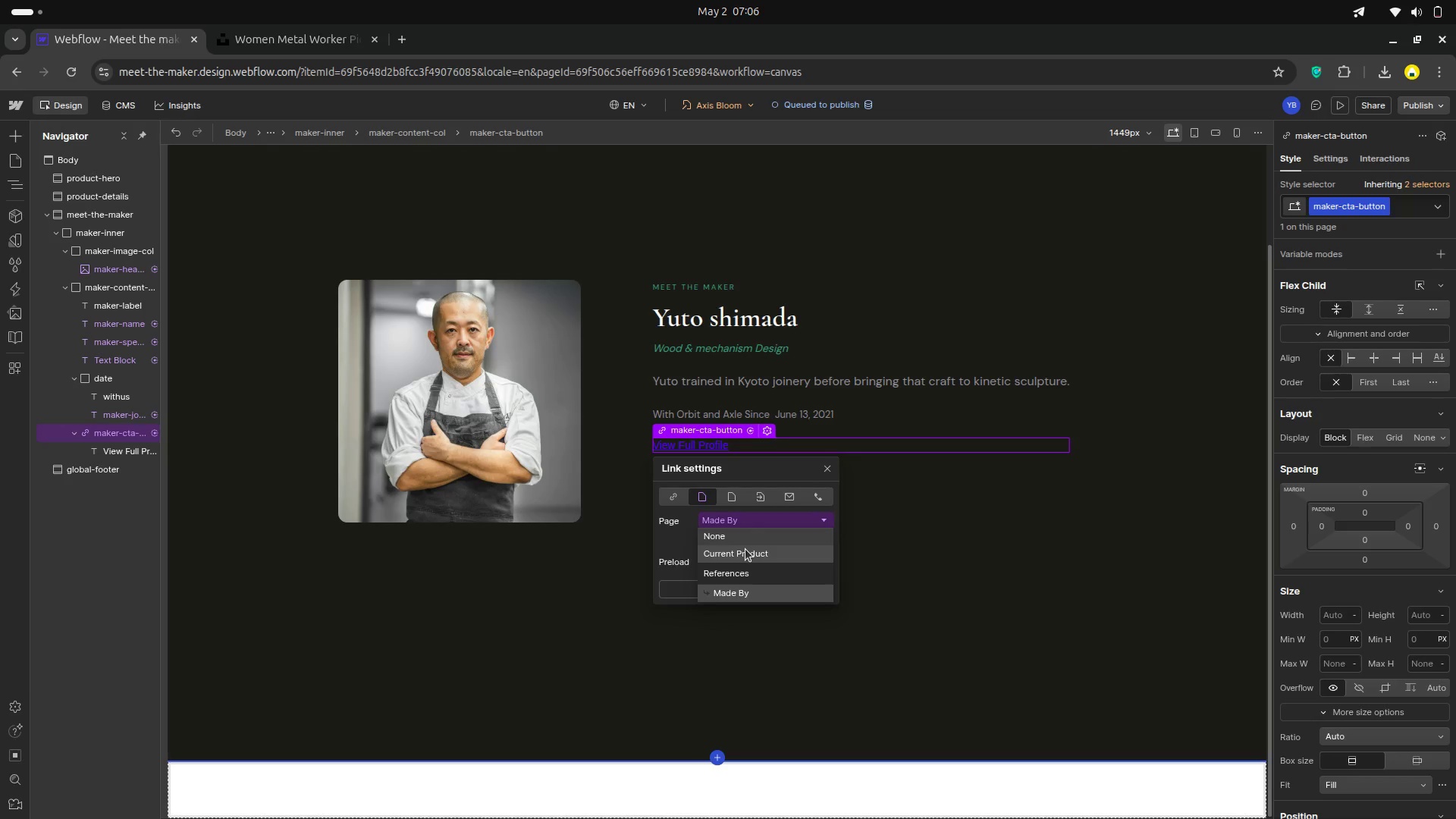 
left_click([752, 598])
 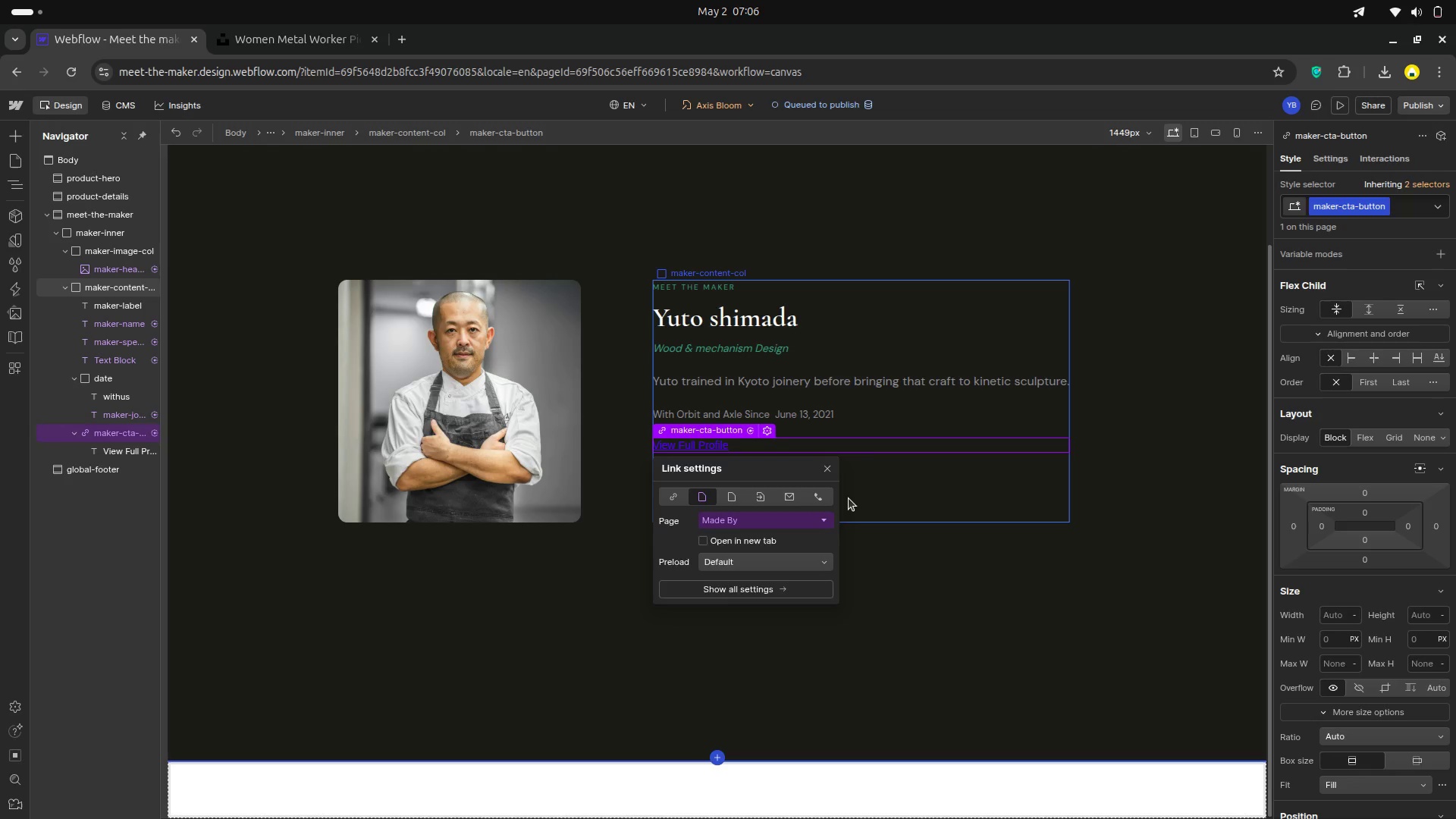 
wait(23.67)
 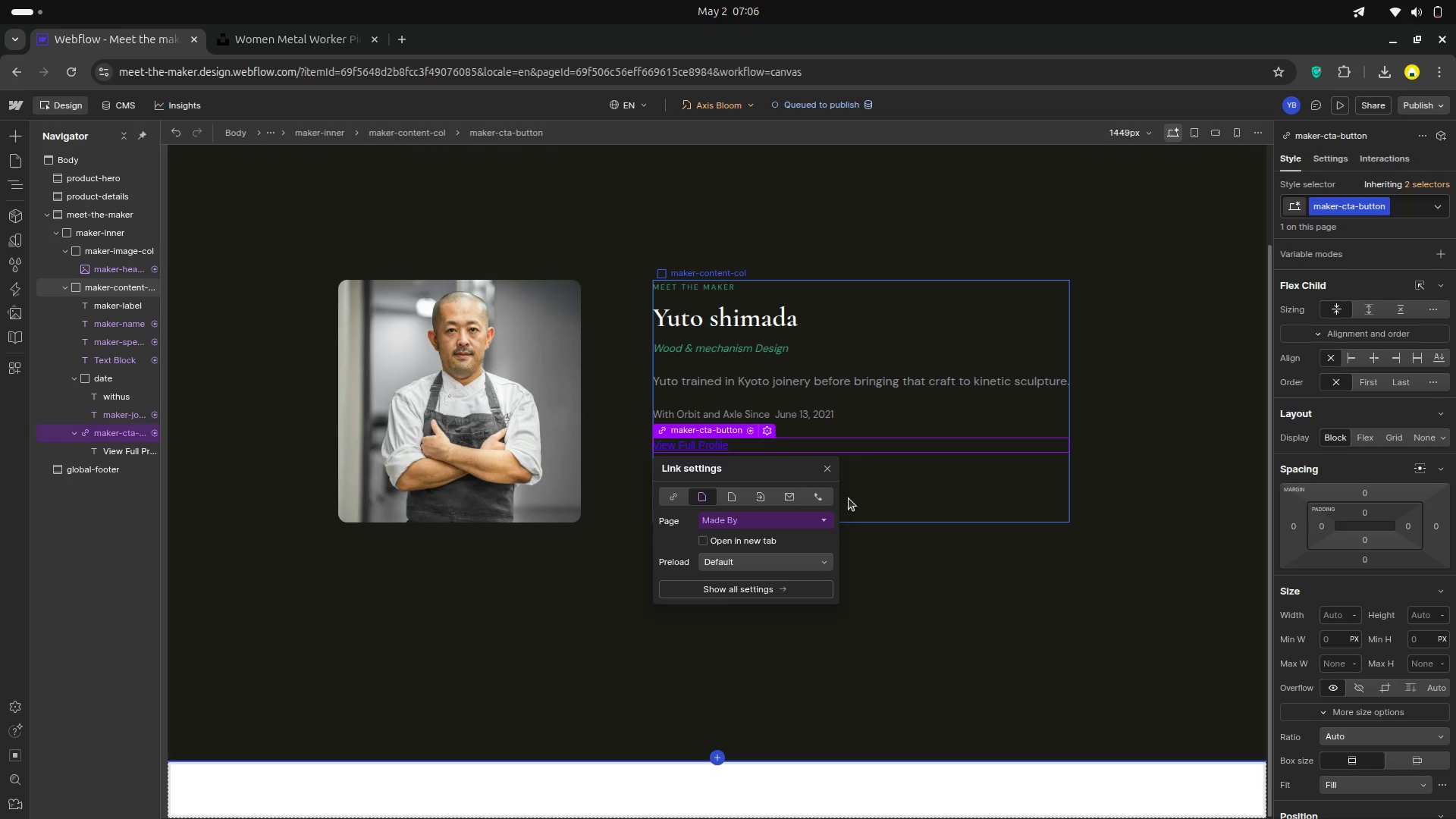 
scroll: coordinate [1359, 517], scroll_direction: down, amount: 14.0
 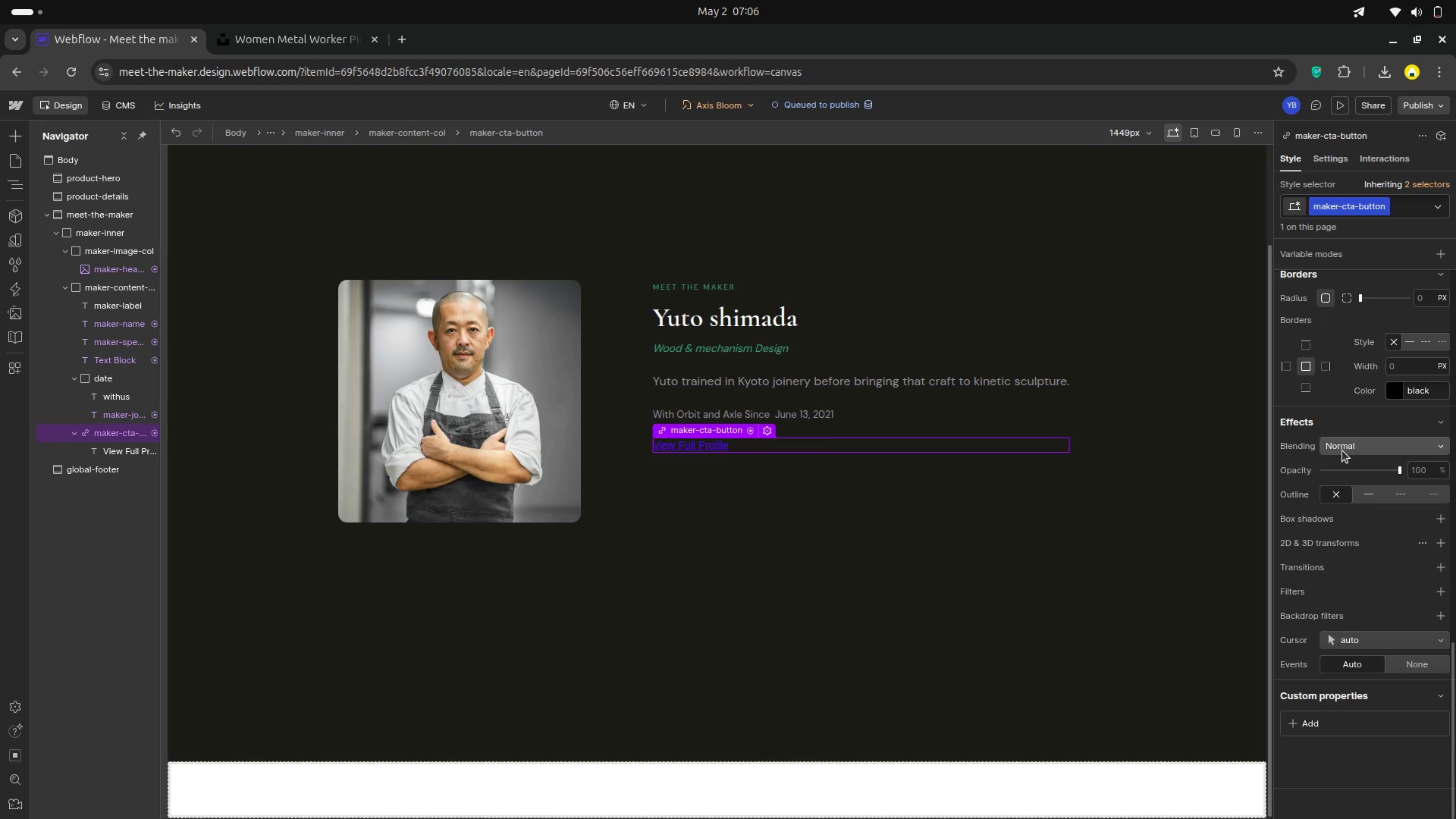 
scroll: coordinate [1342, 450], scroll_direction: up, amount: 3.0
 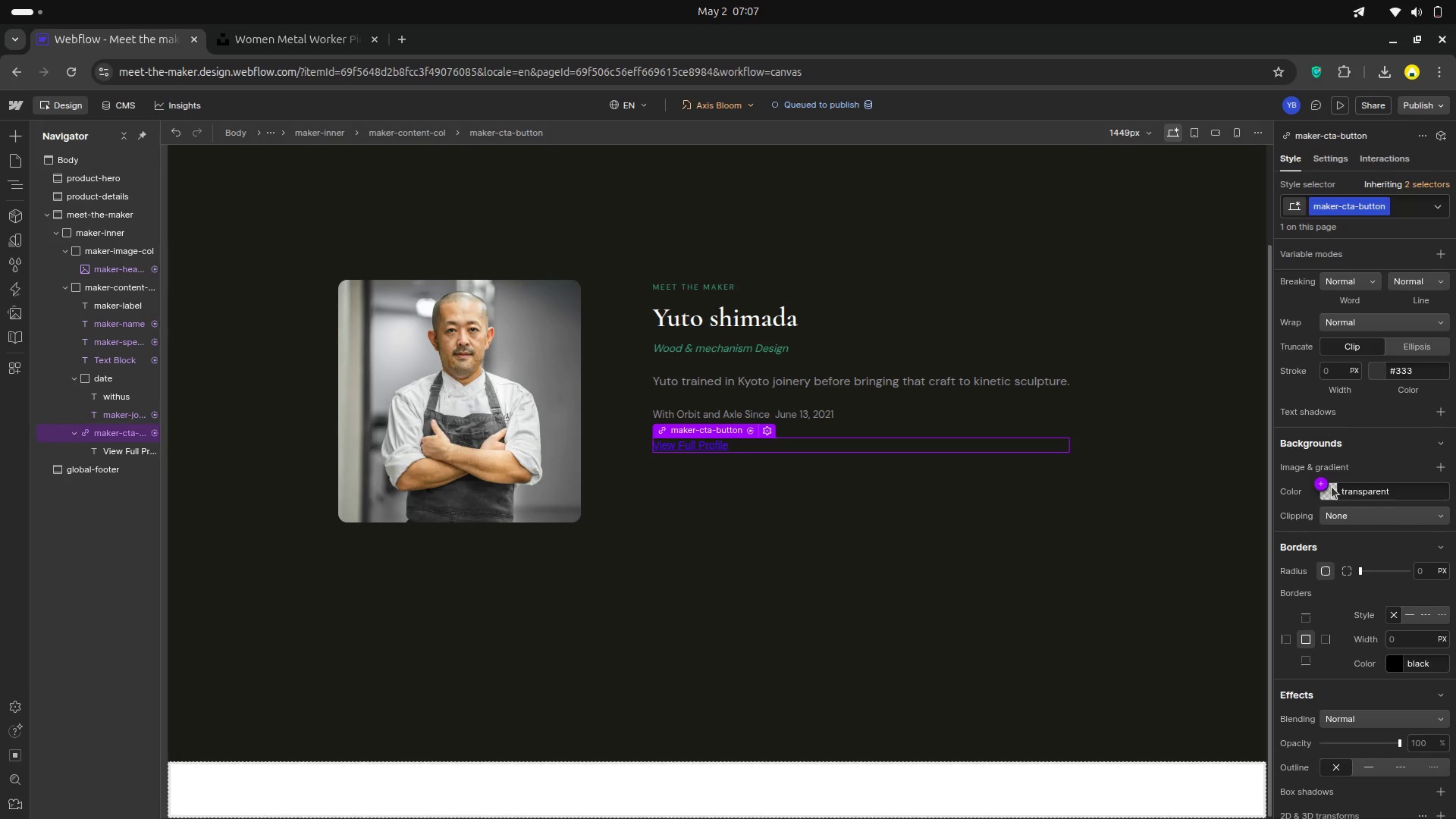 
wait(6.88)
 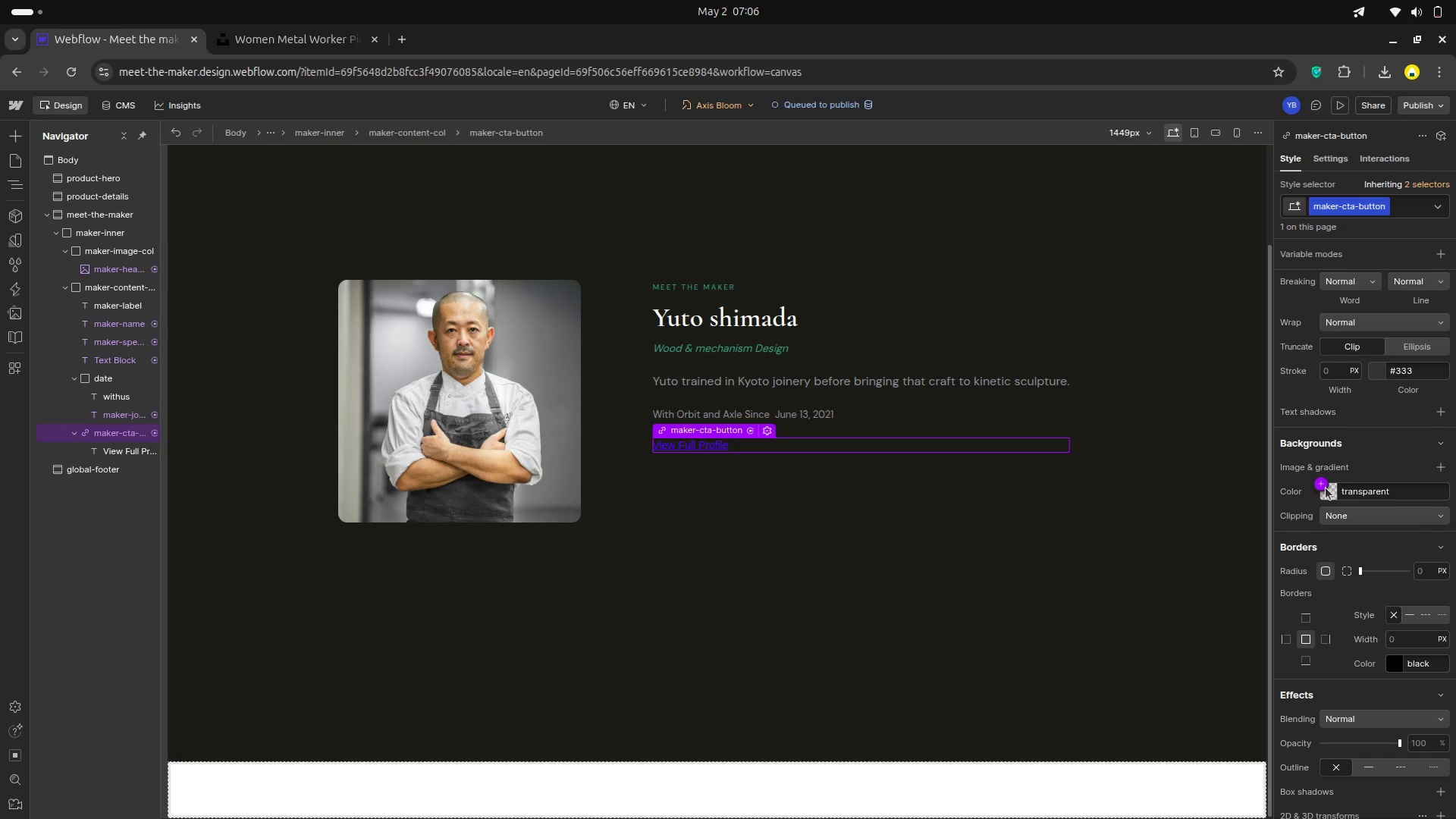 
left_click([1330, 497])
 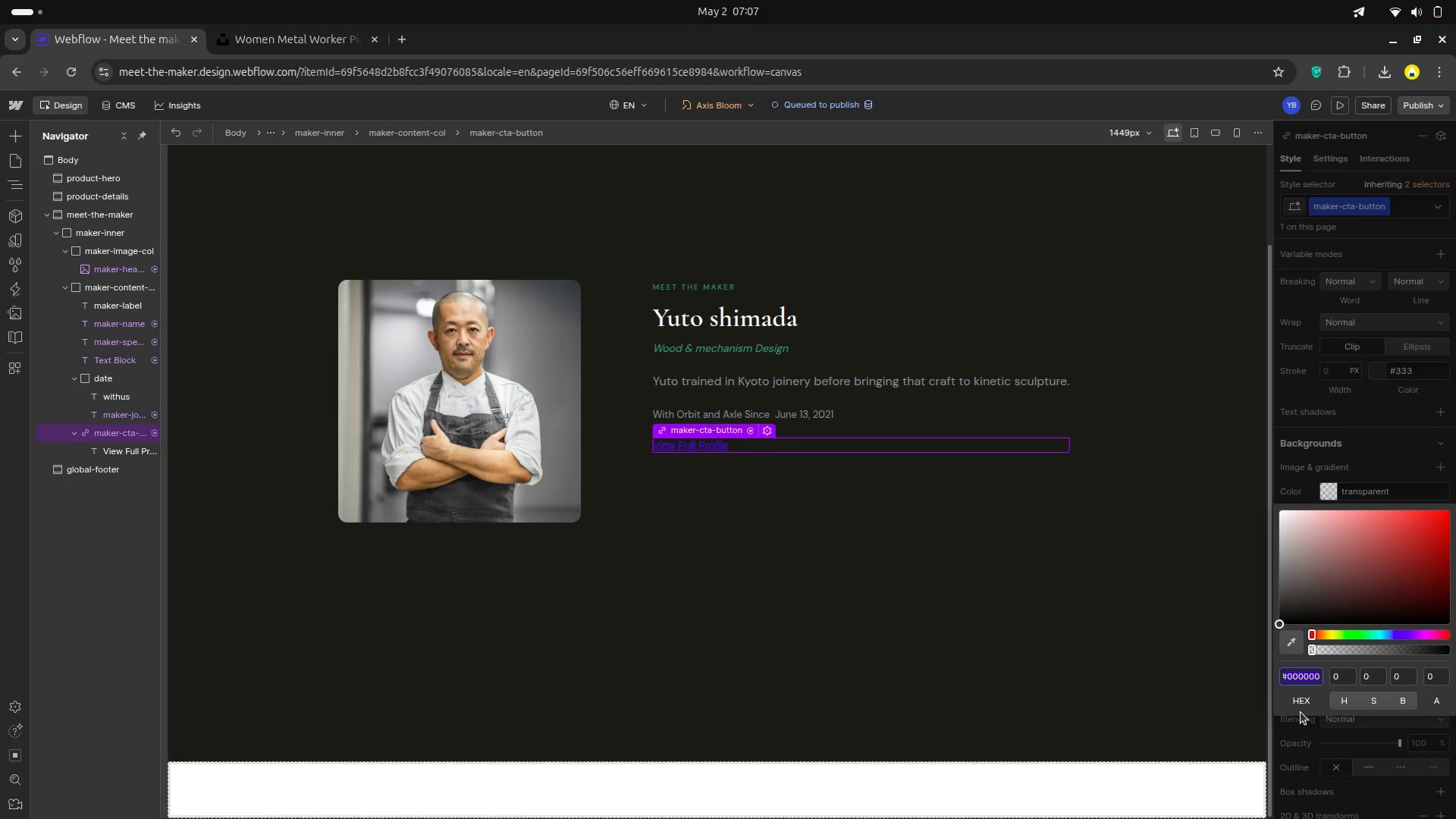 
type(#59)
 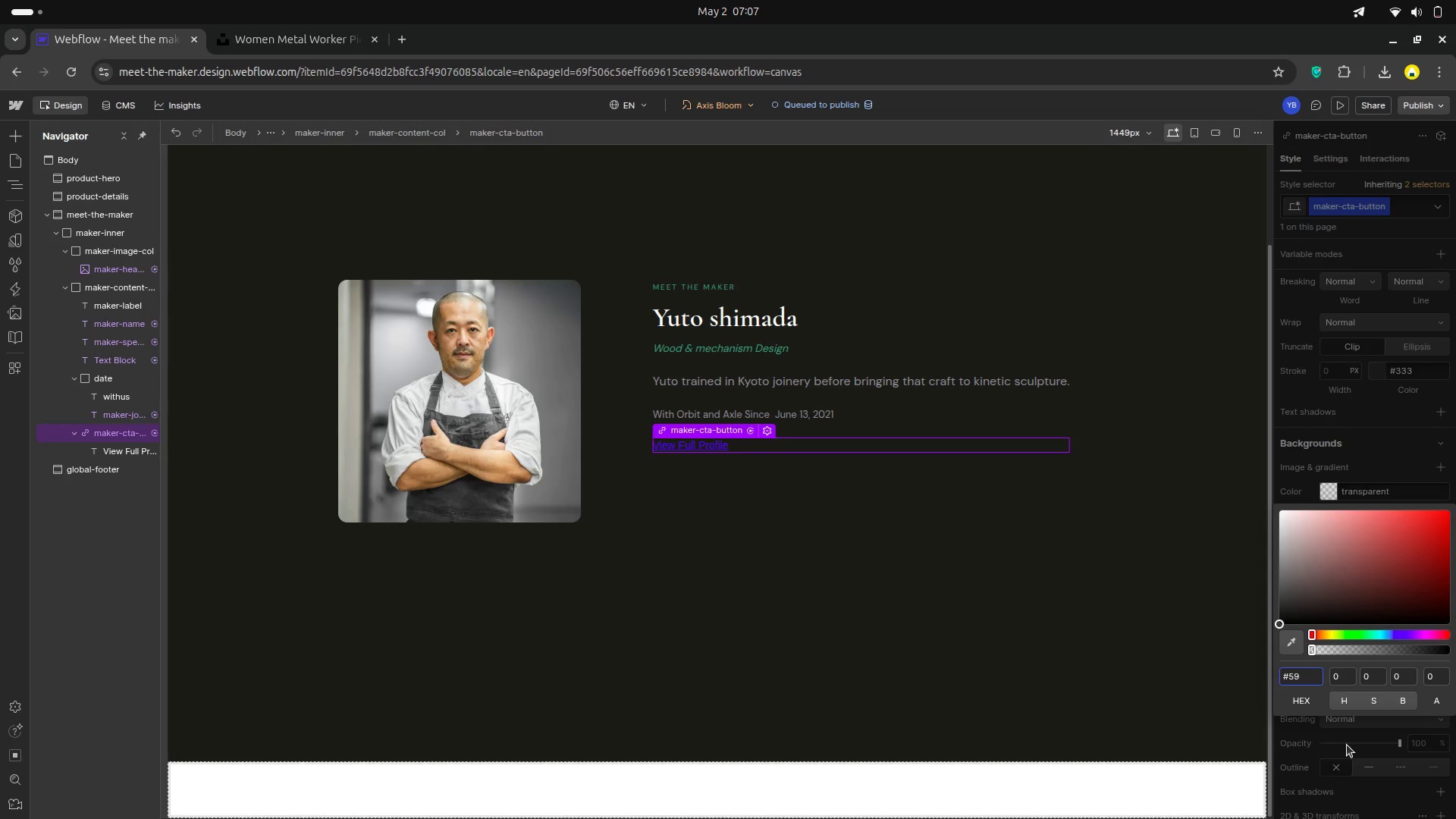 
key(Backspace)
key(Backspace)
key(Backspace)
type(52977a)
 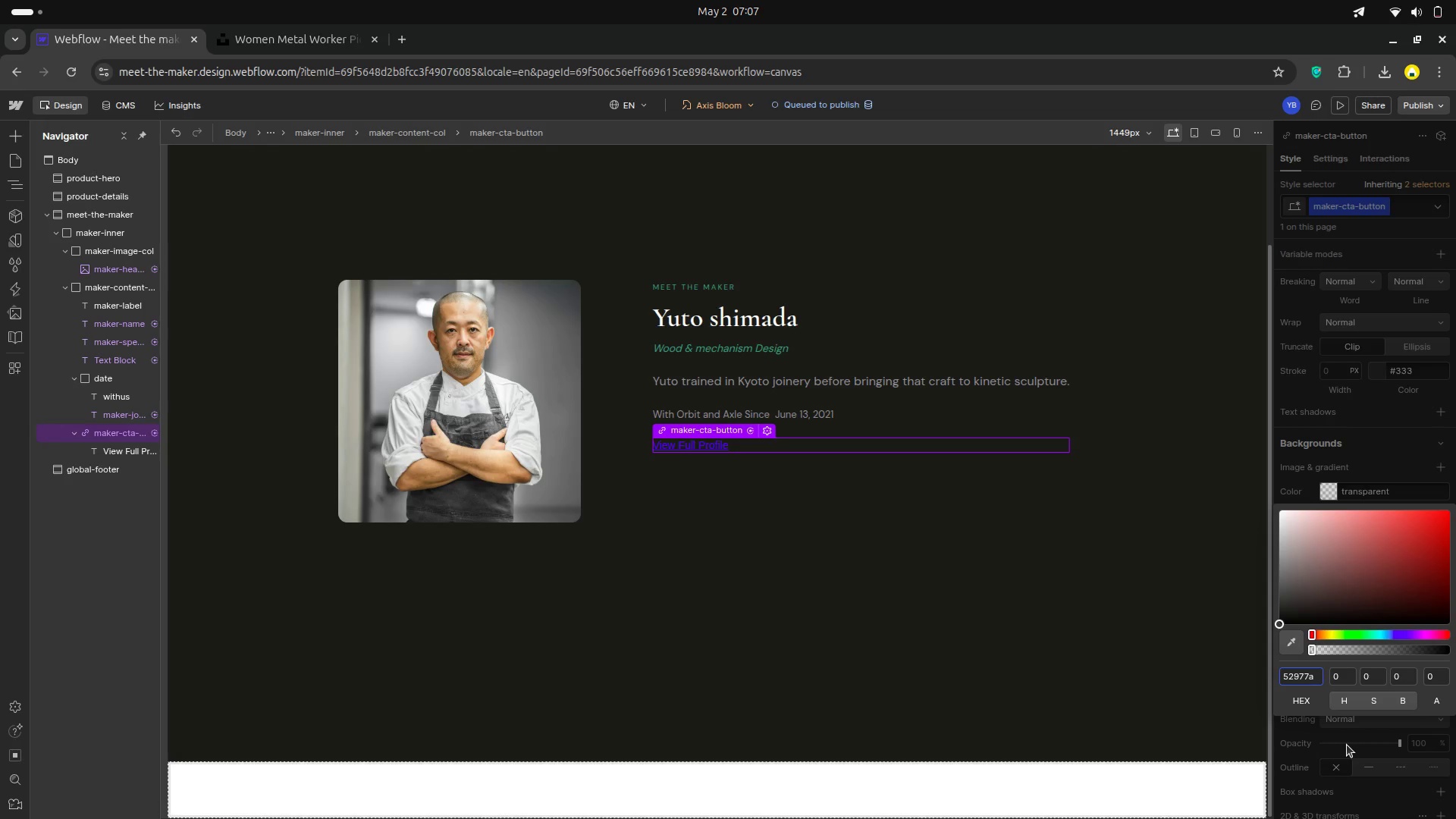 
key(Enter)
 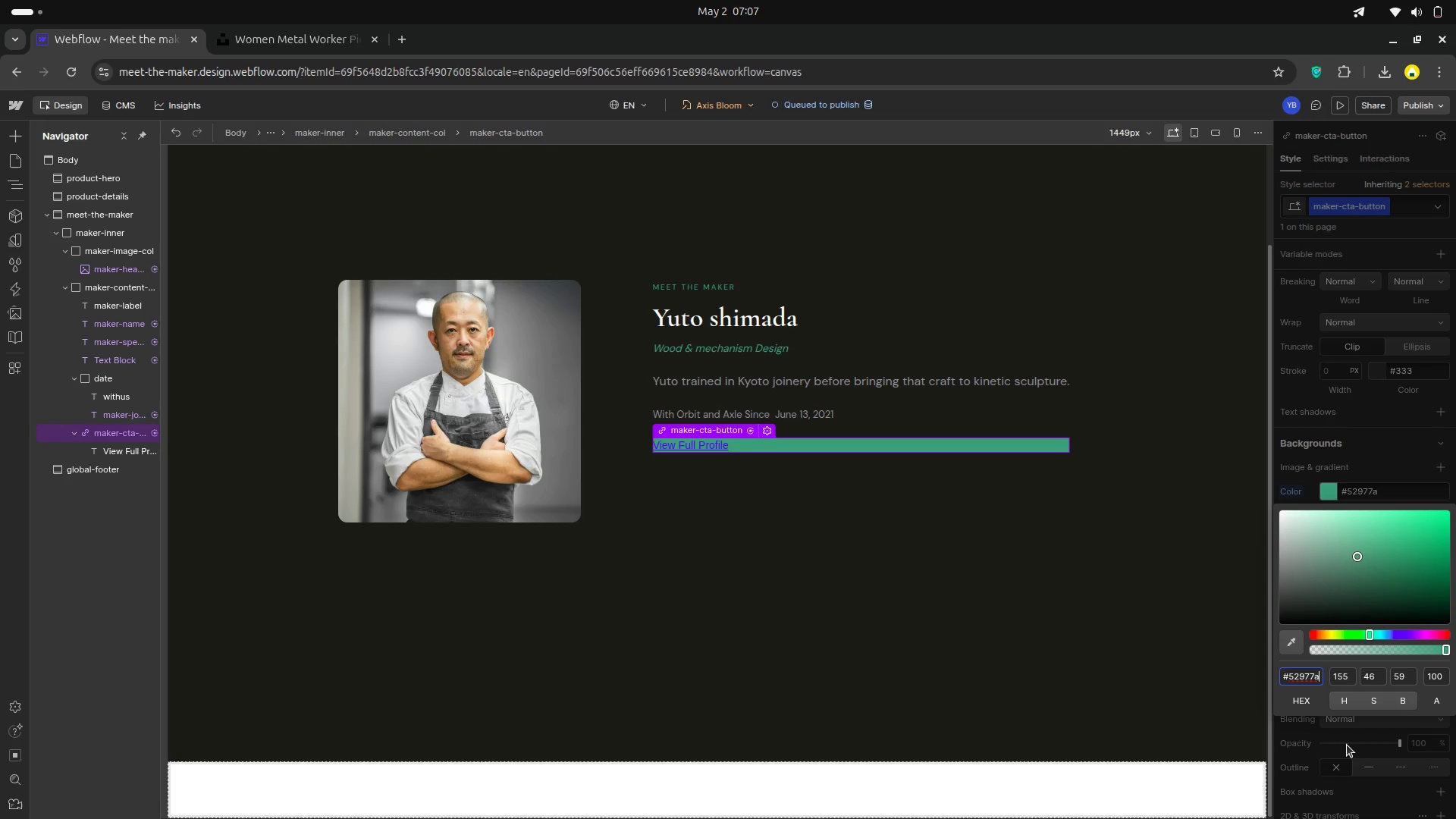 
wait(5.01)
 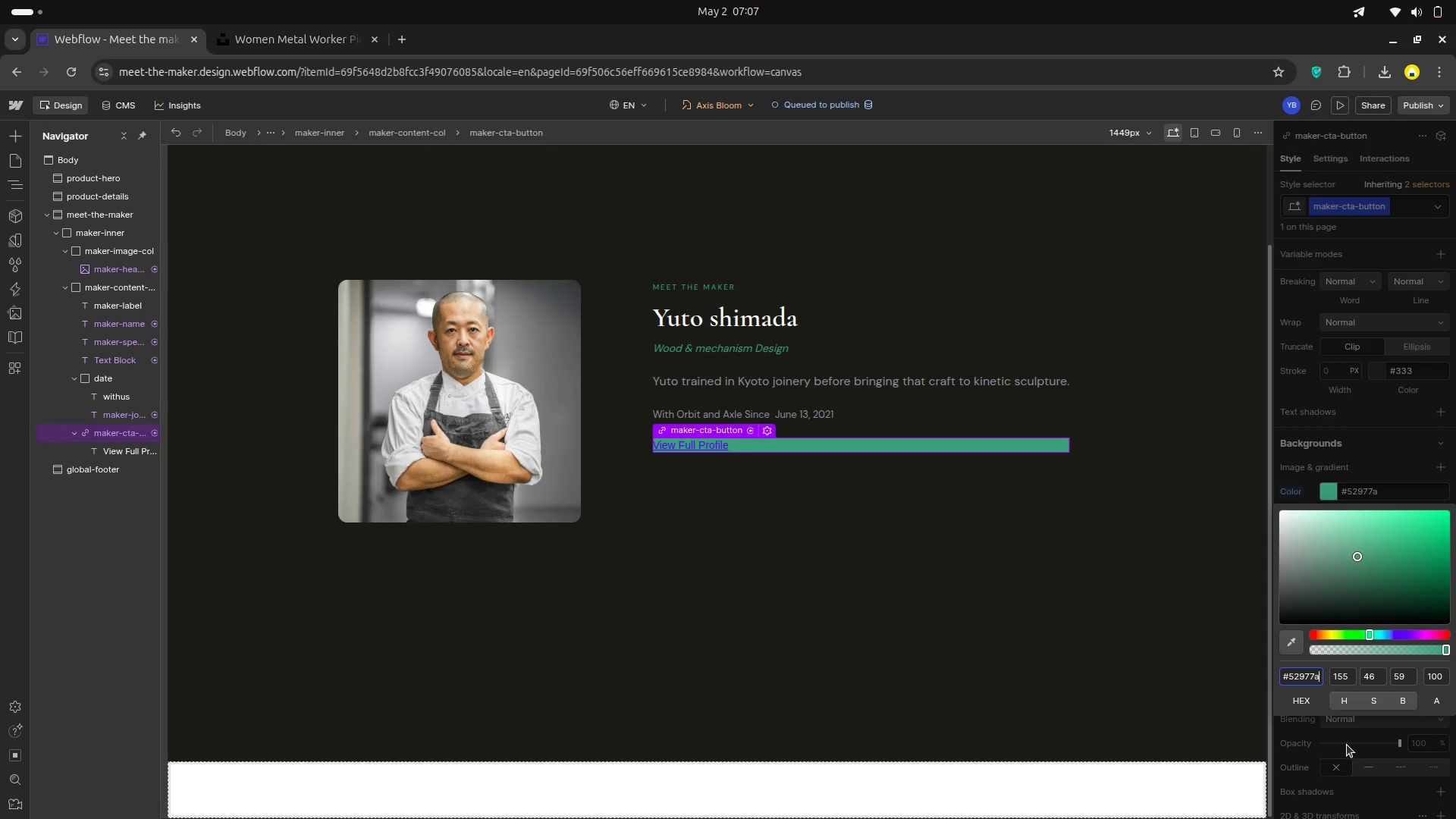 
left_click([1307, 721])
 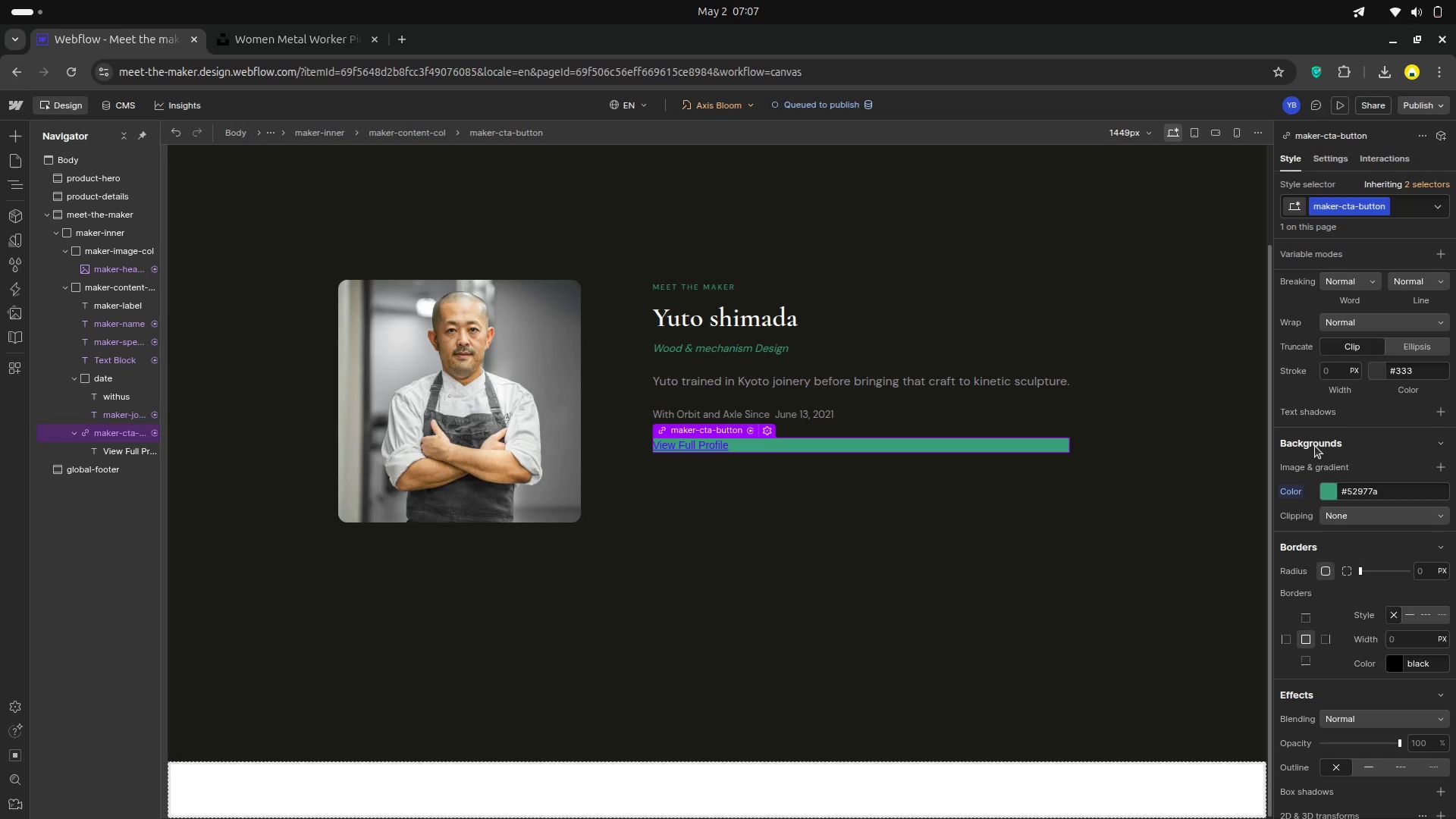 
scroll: coordinate [1315, 446], scroll_direction: up, amount: 9.0
 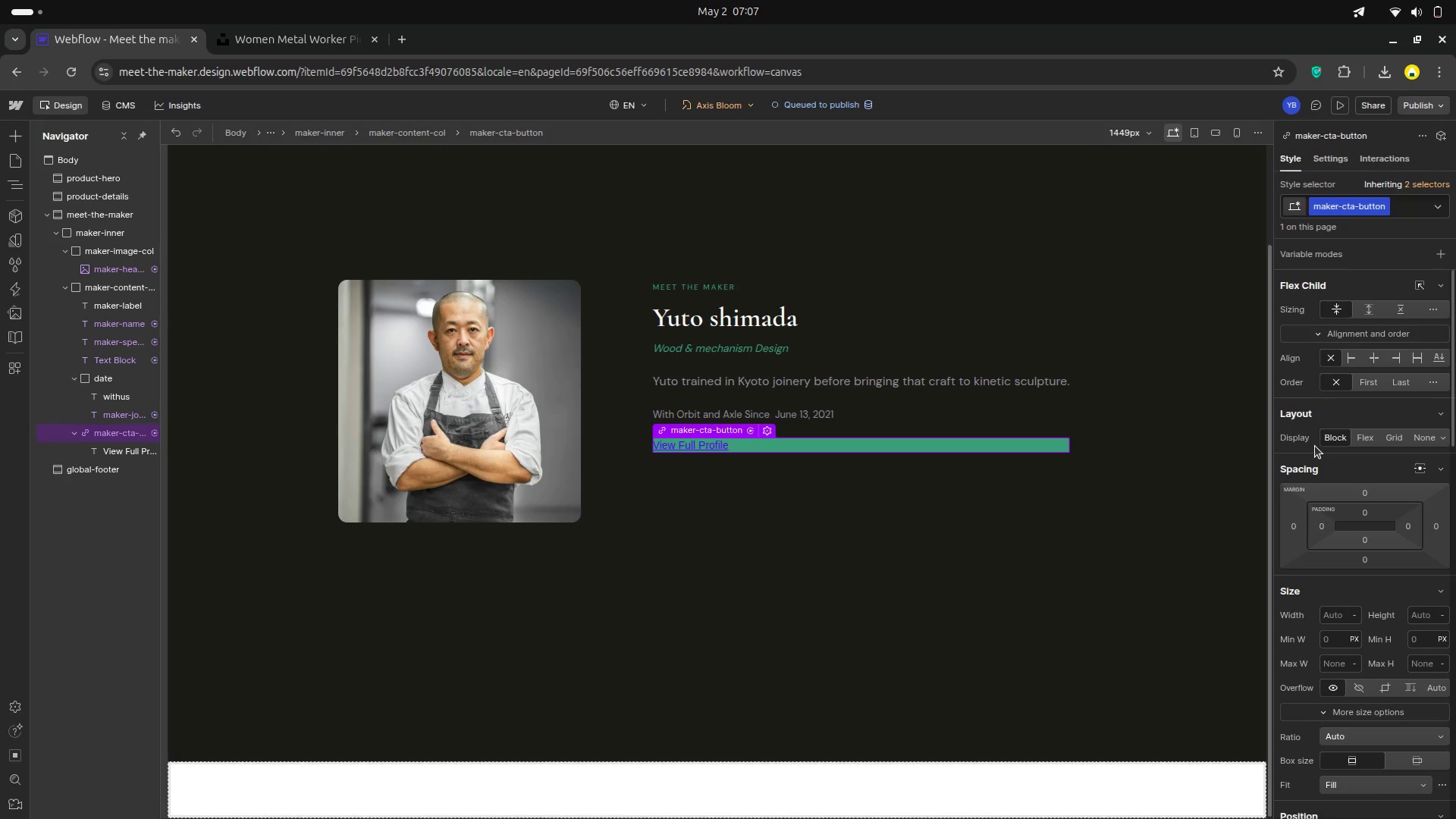 
scroll: coordinate [1315, 446], scroll_direction: down, amount: 5.0
 